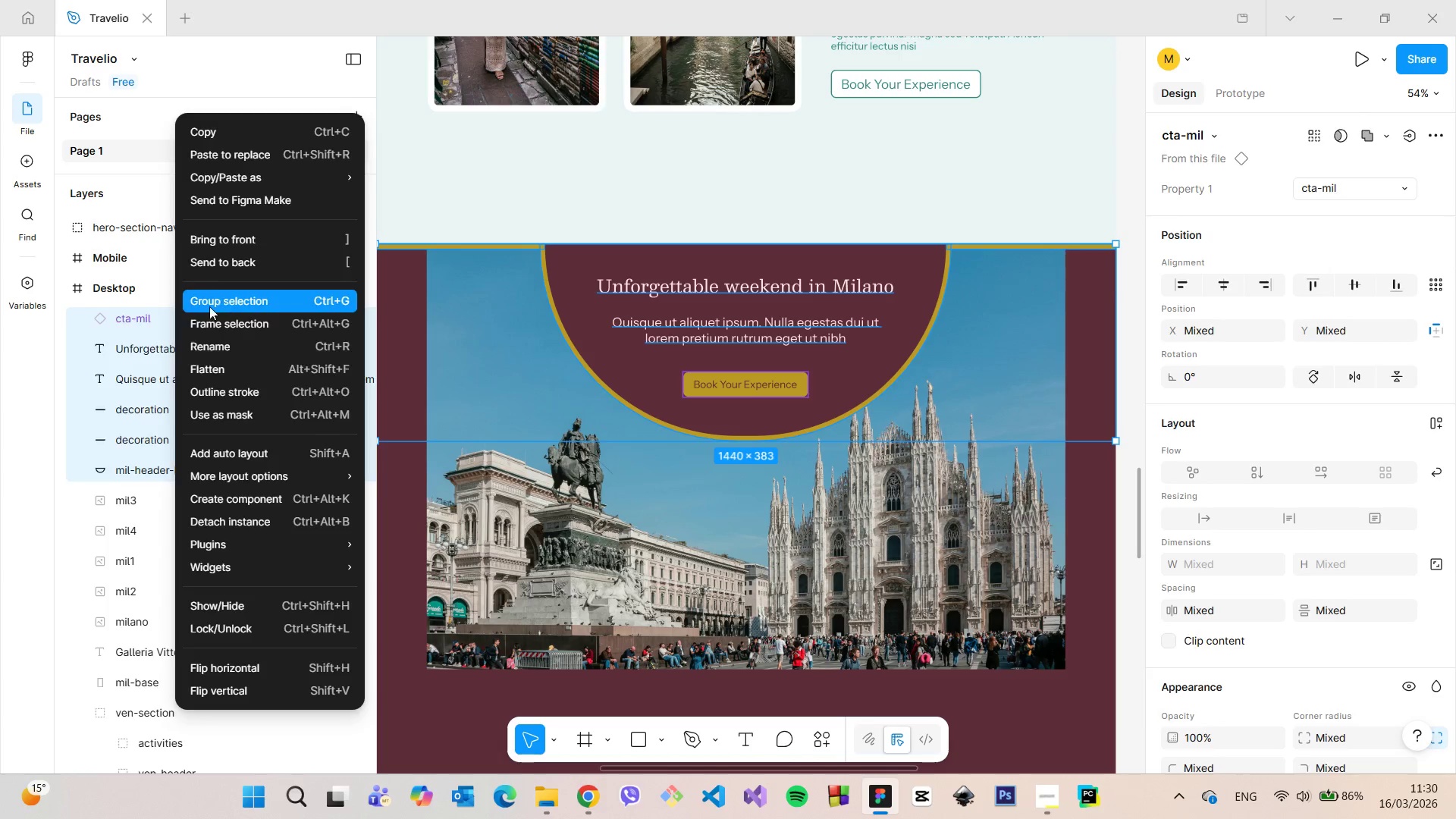 
double_click([162, 324])
 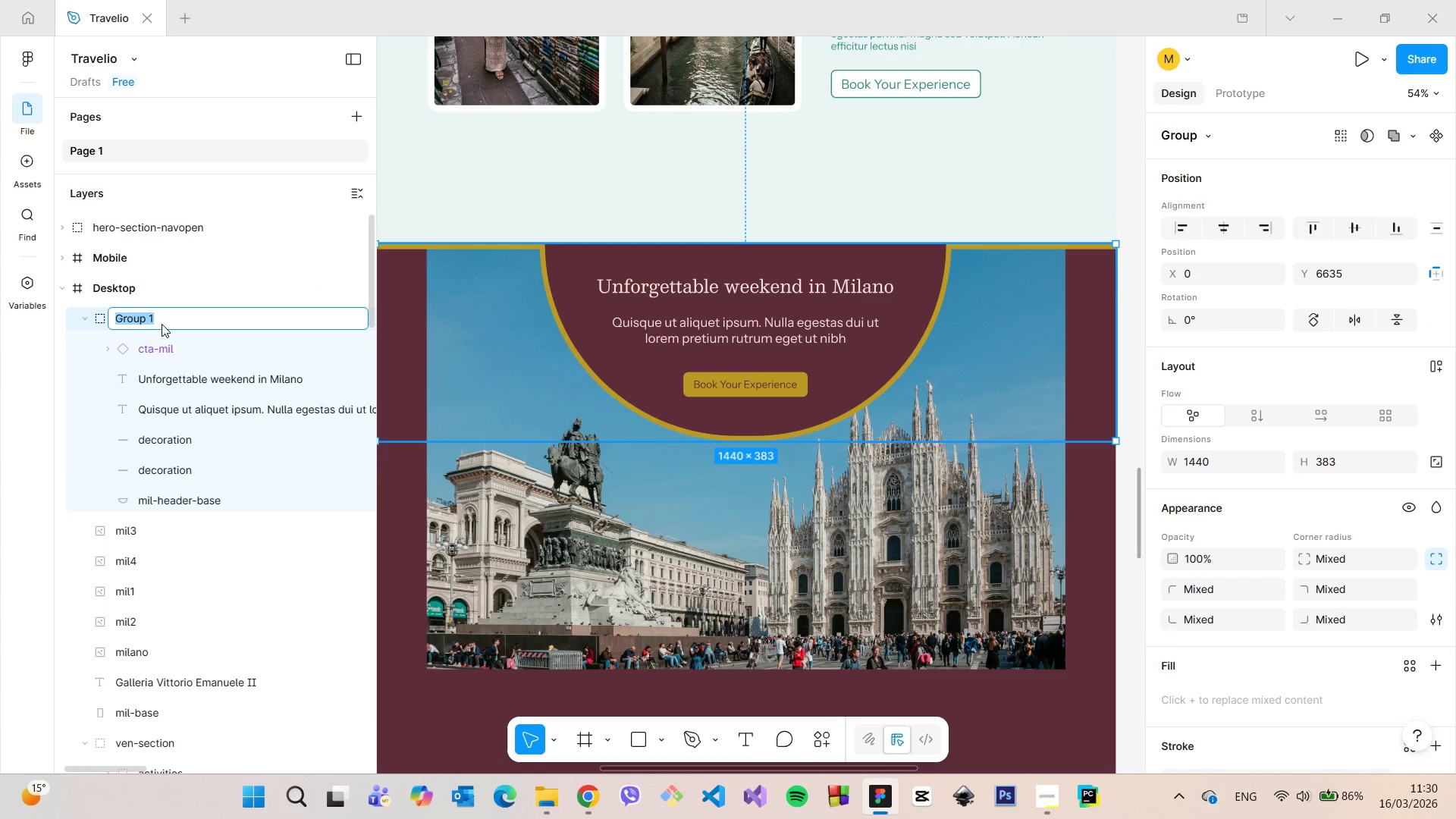 
type(mil-header)
 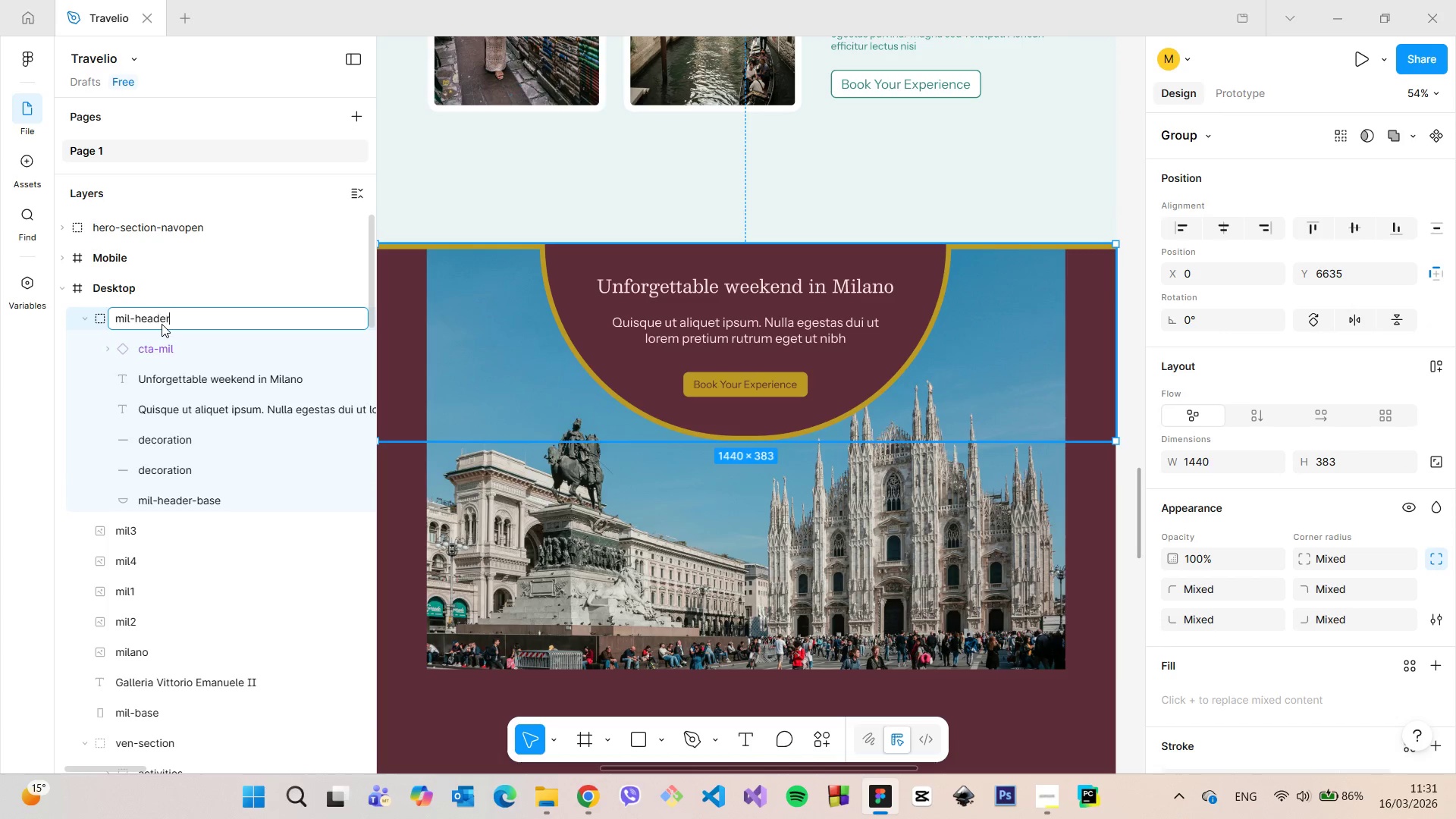 
key(Enter)
 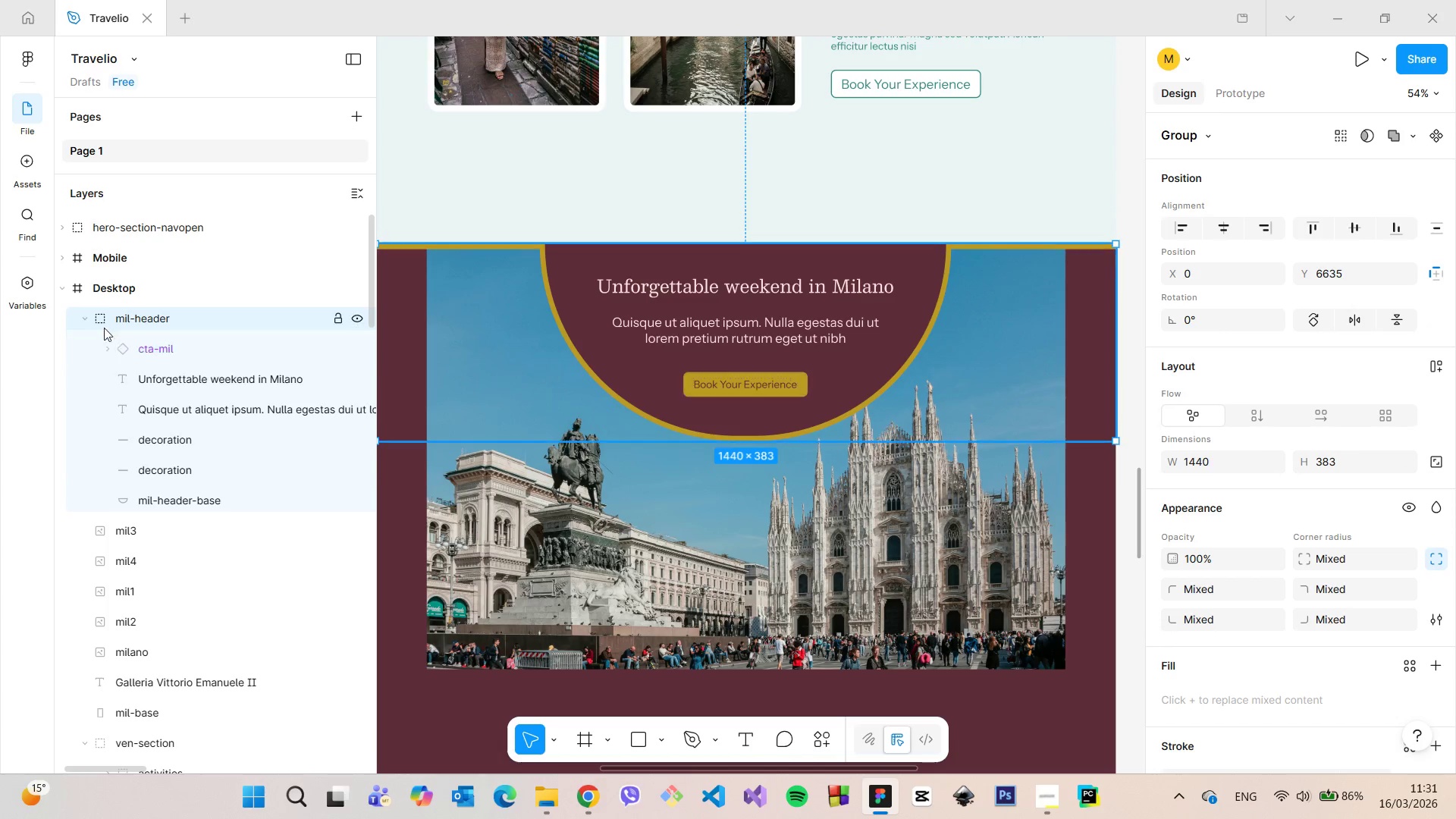 
left_click([87, 317])
 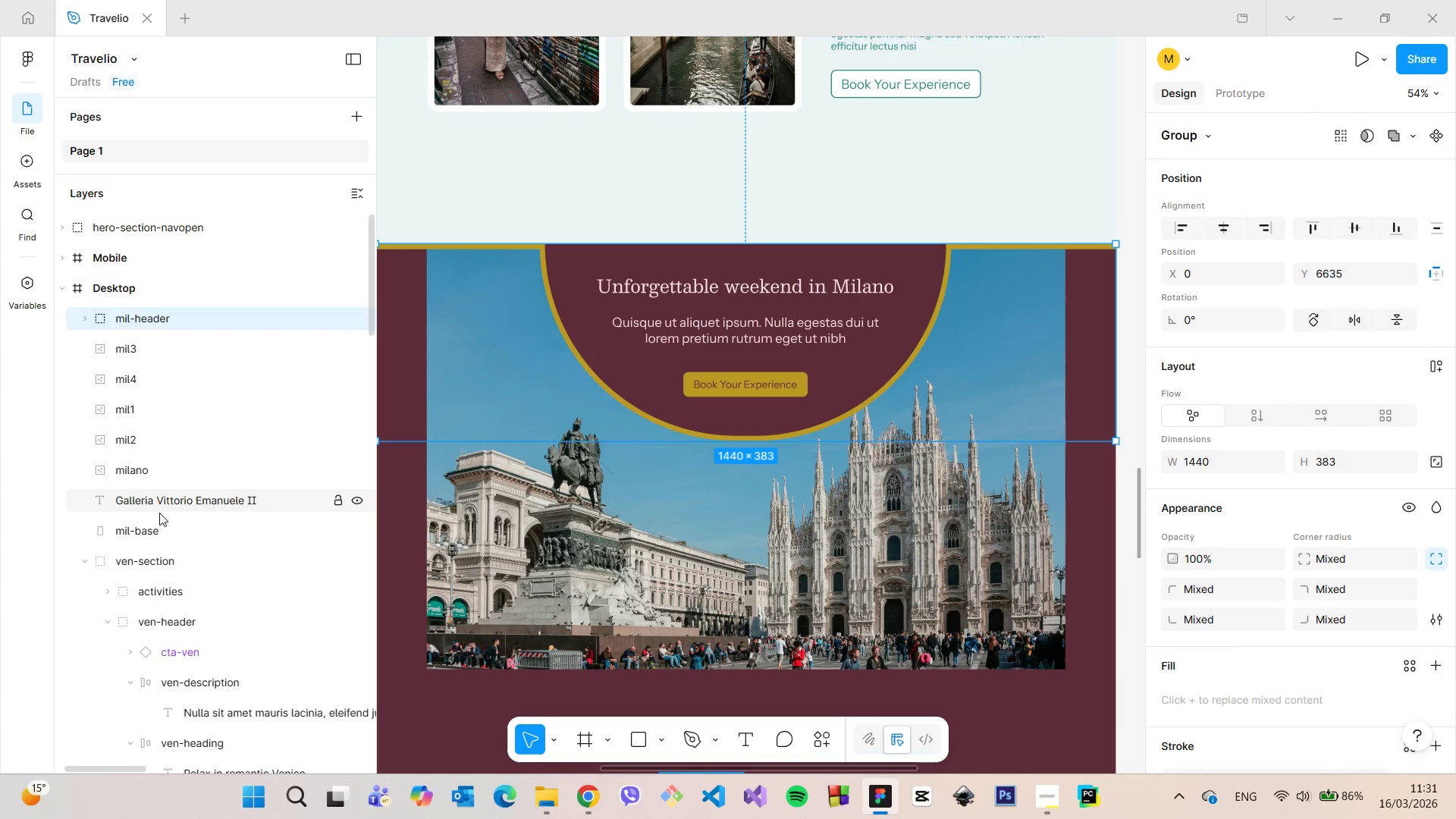 
wait(5.52)
 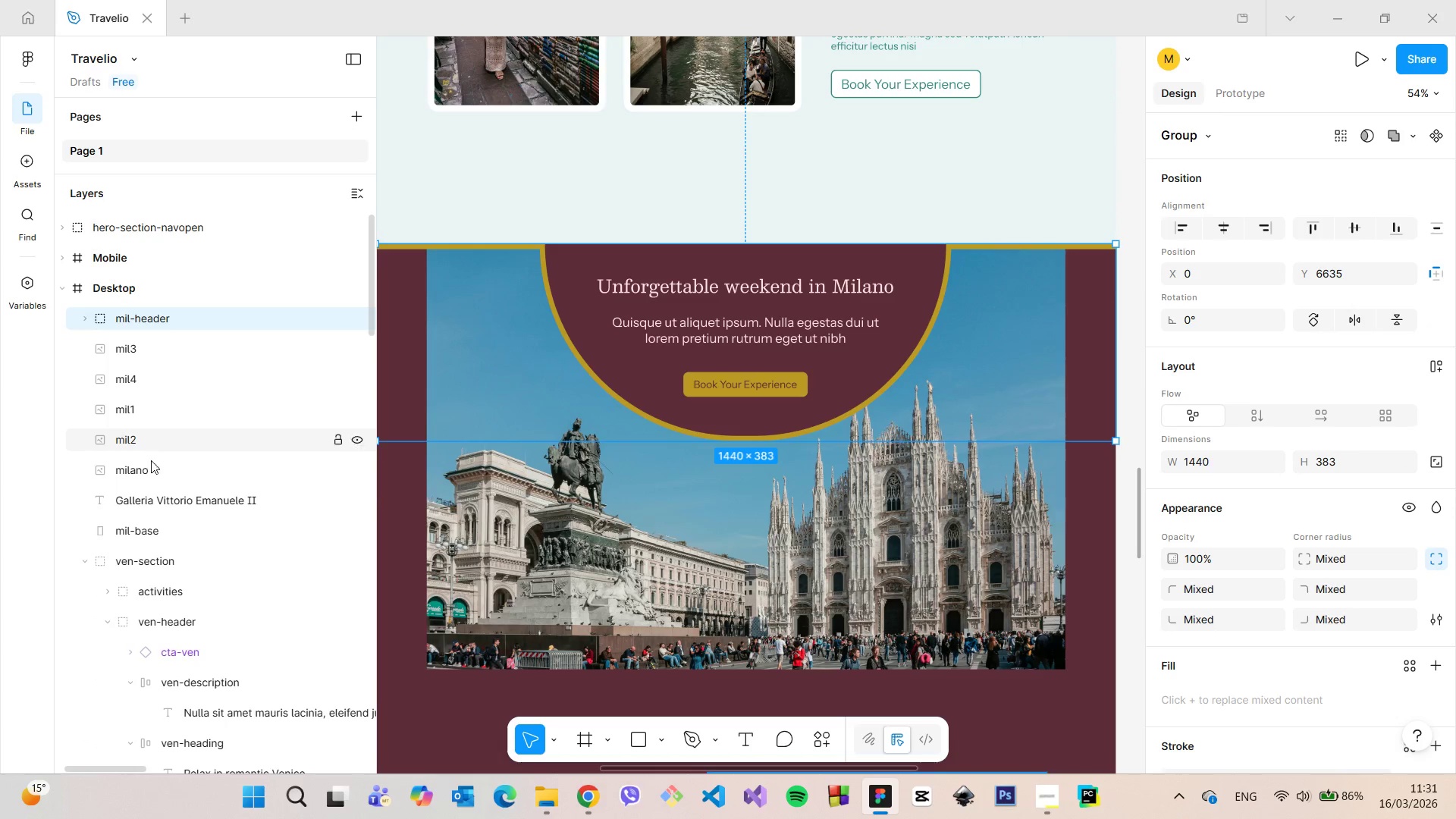 
left_click([164, 474])
 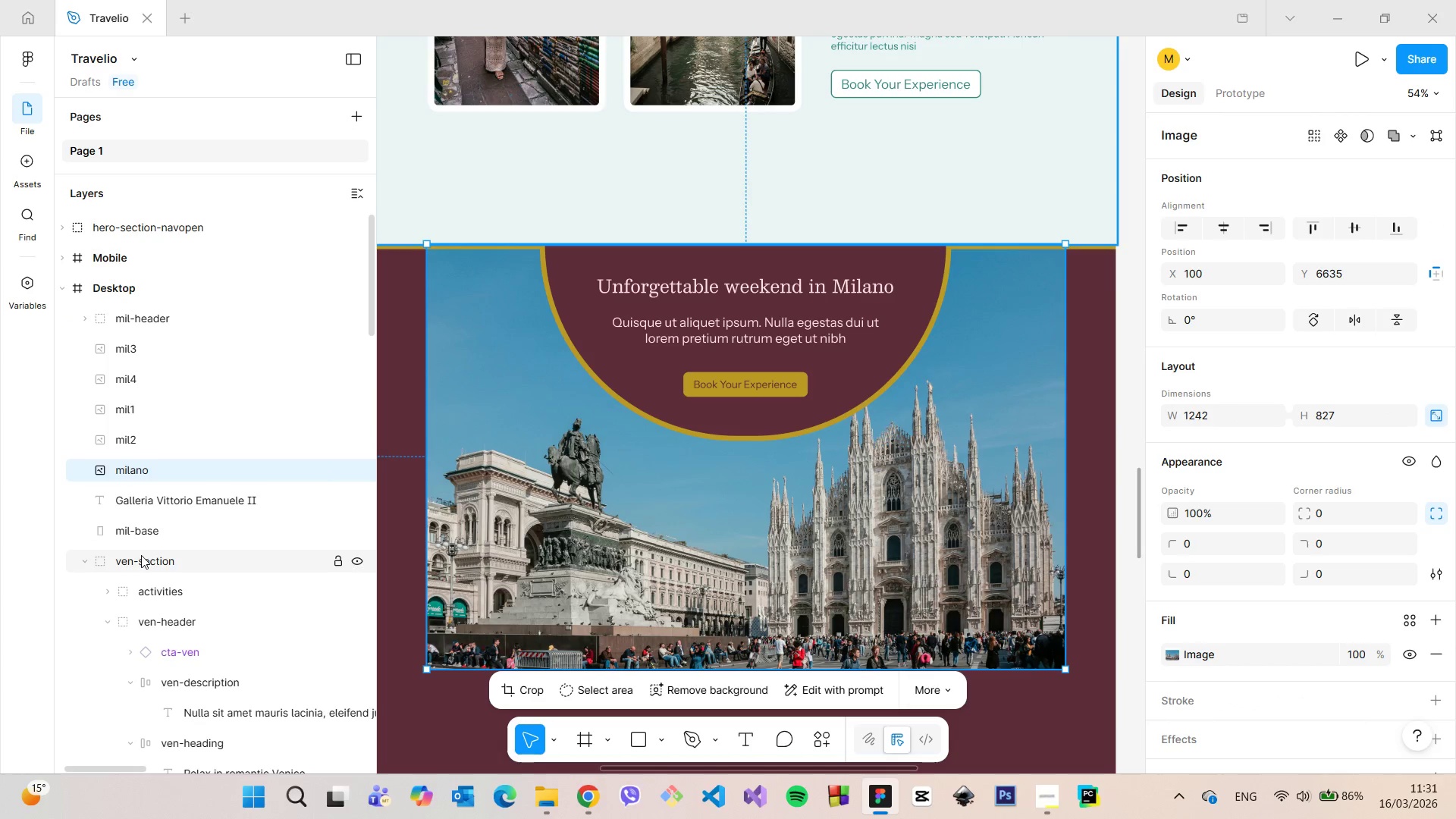 
left_click([85, 562])
 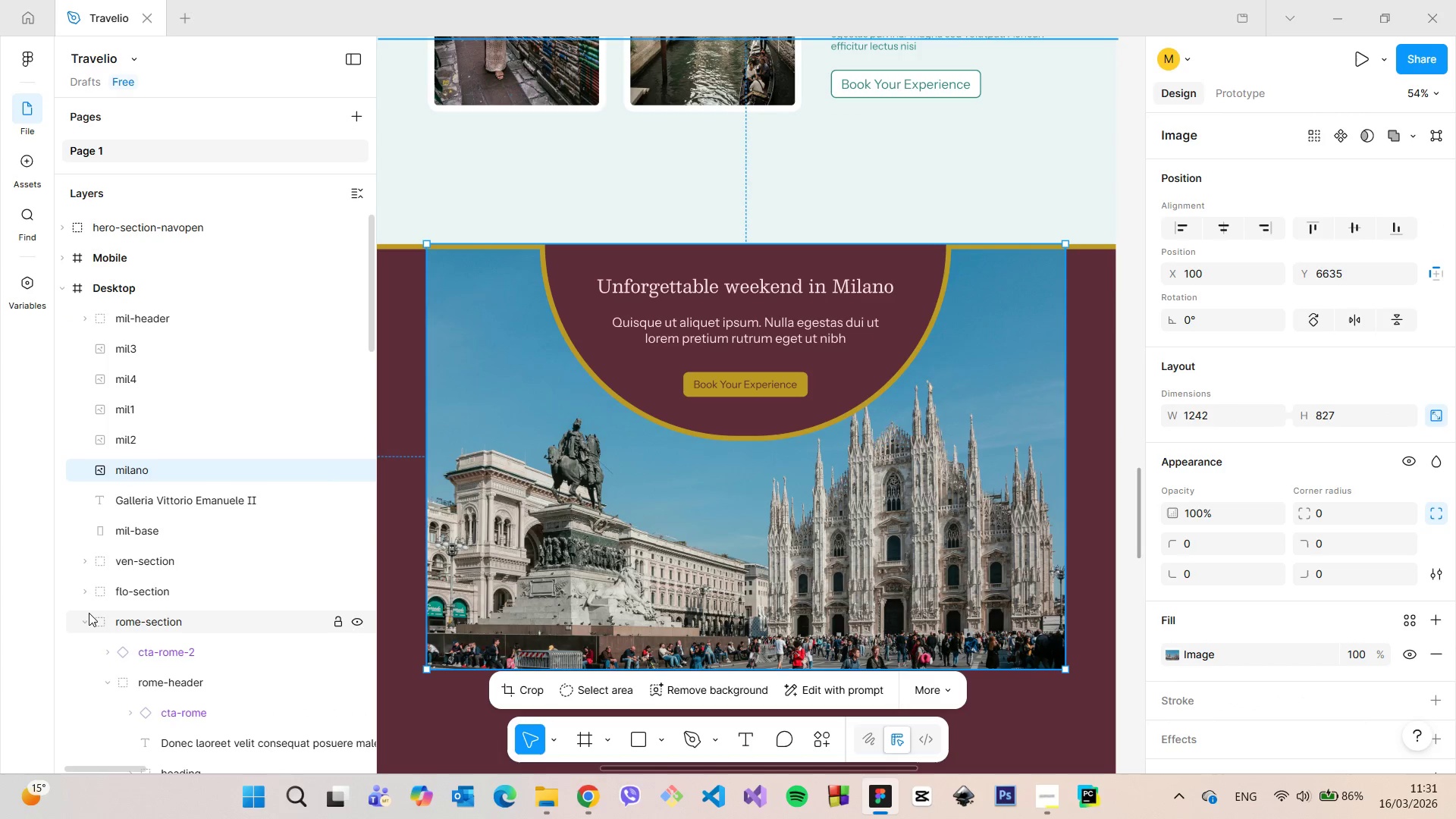 
left_click([85, 617])
 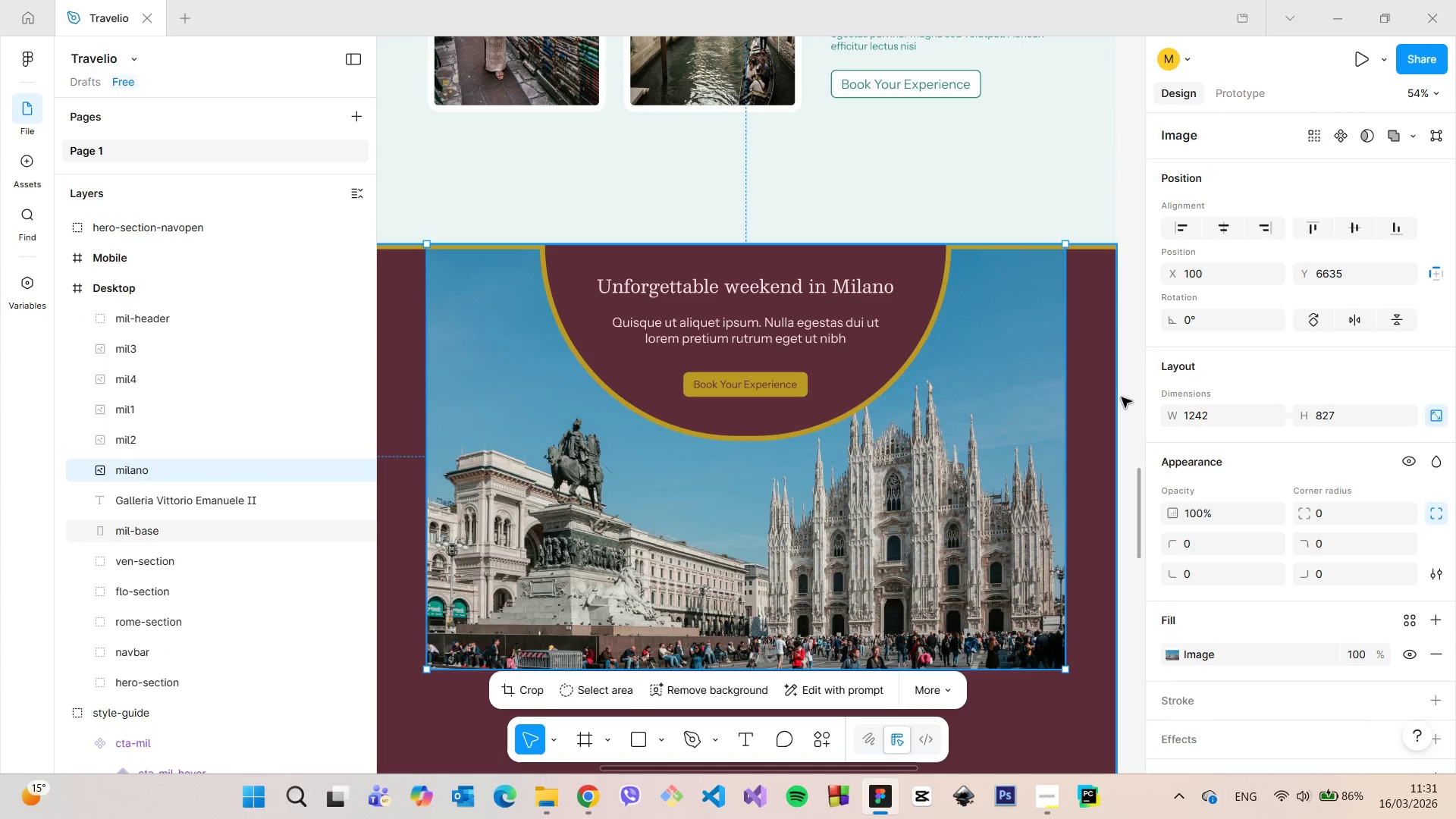 
left_click([1122, 387])
 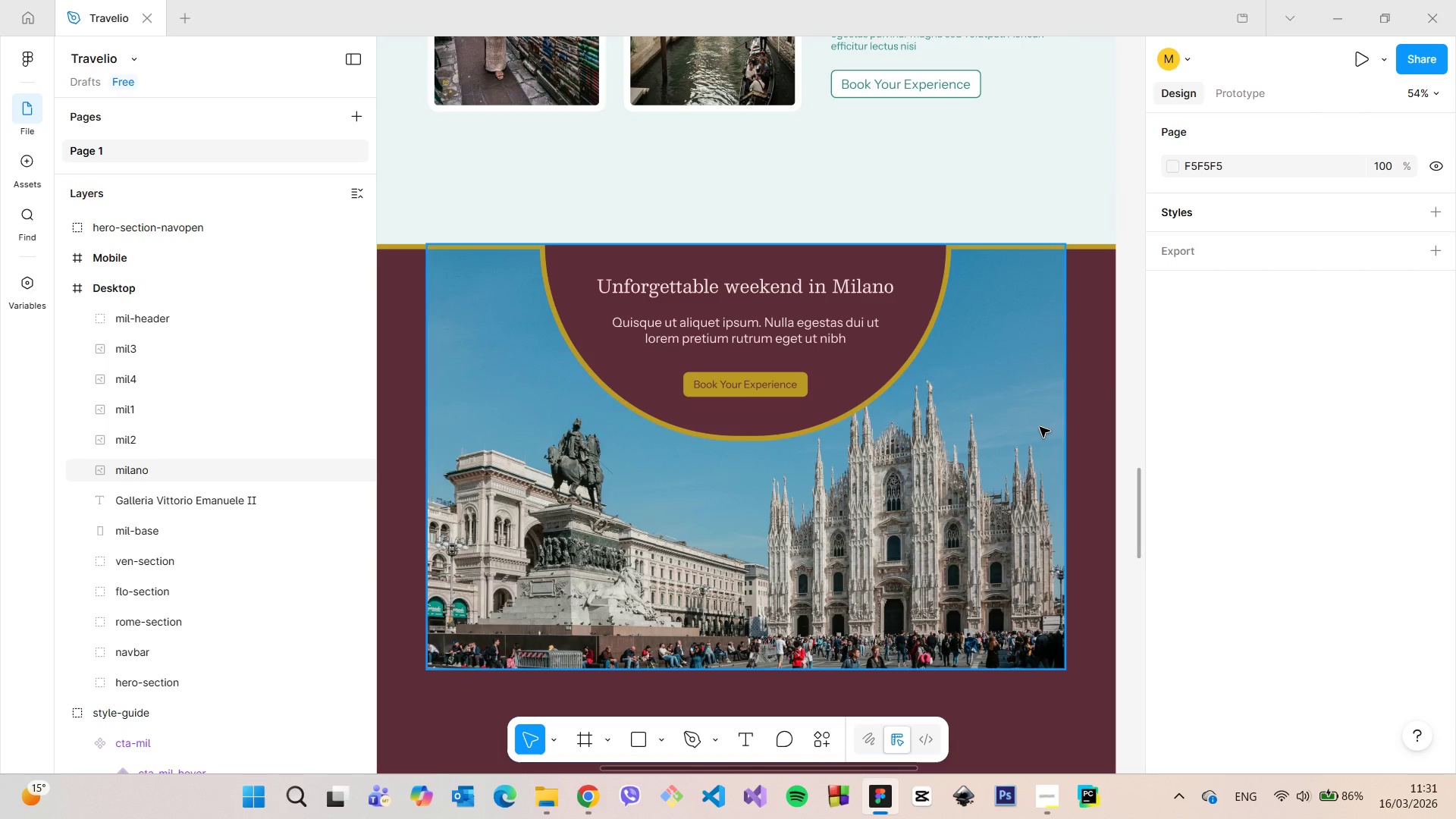 
left_click([1040, 427])
 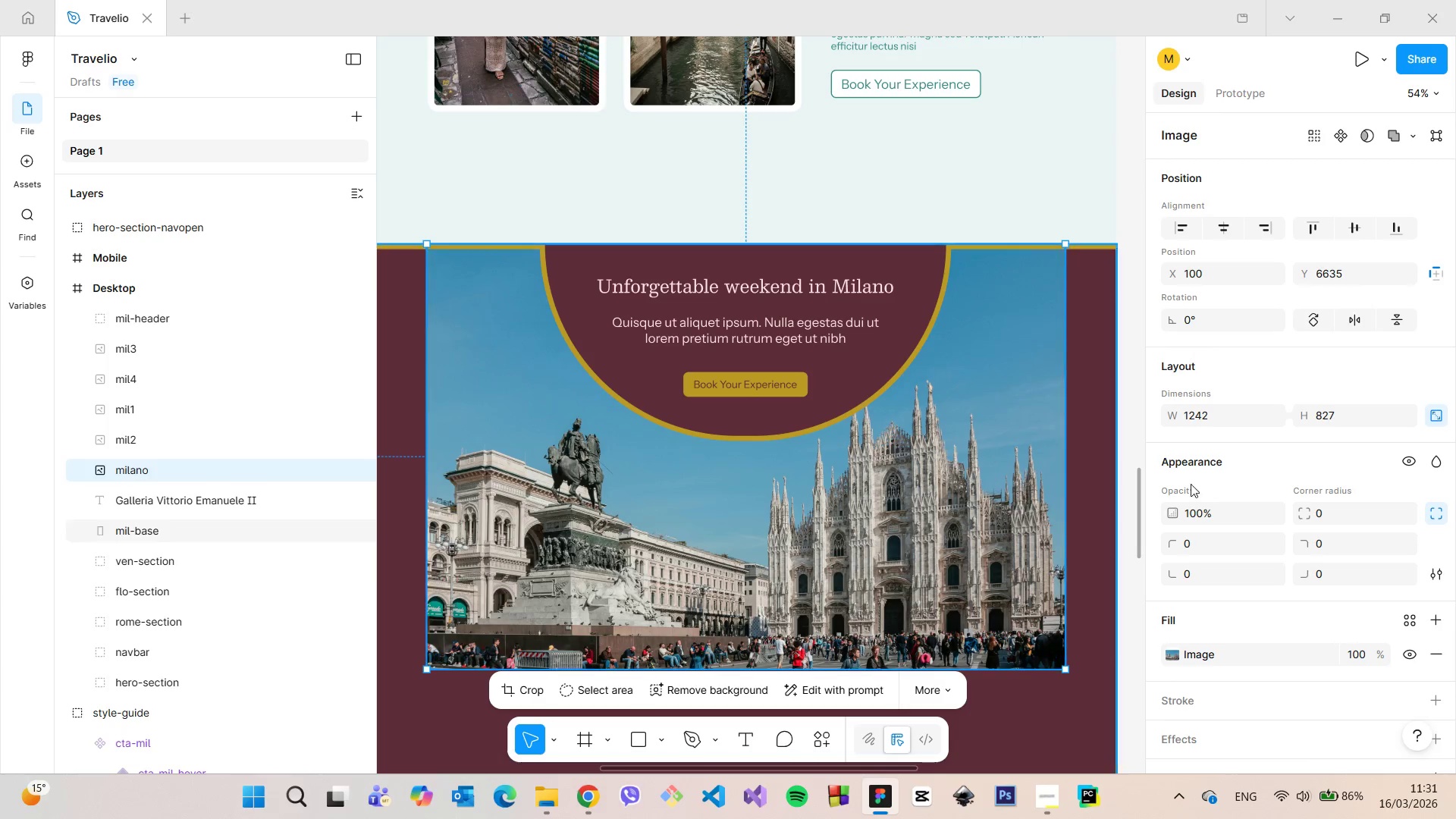 
scroll: coordinate [1225, 507], scroll_direction: down, amount: 4.0
 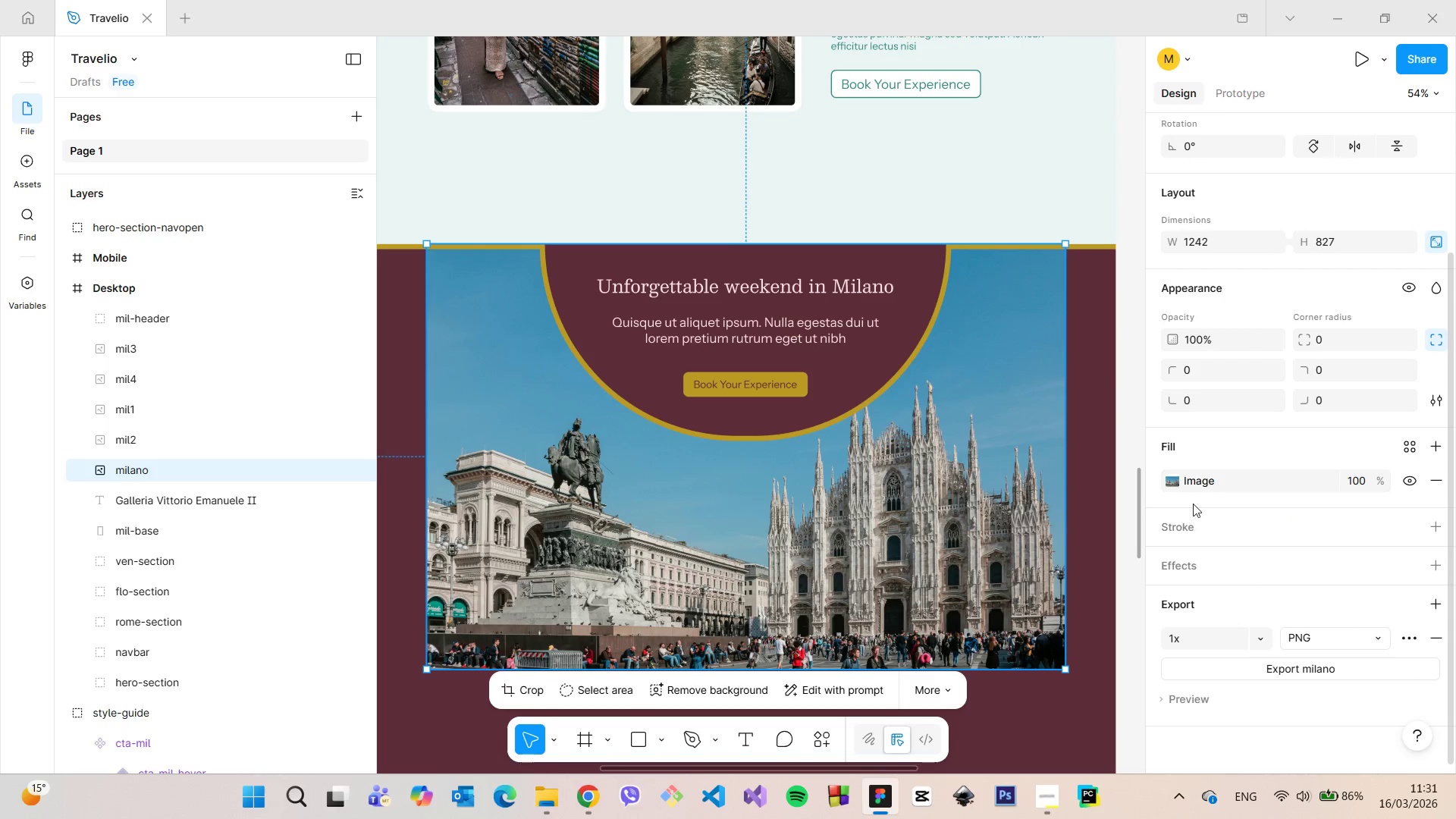 
left_click([1235, 540])
 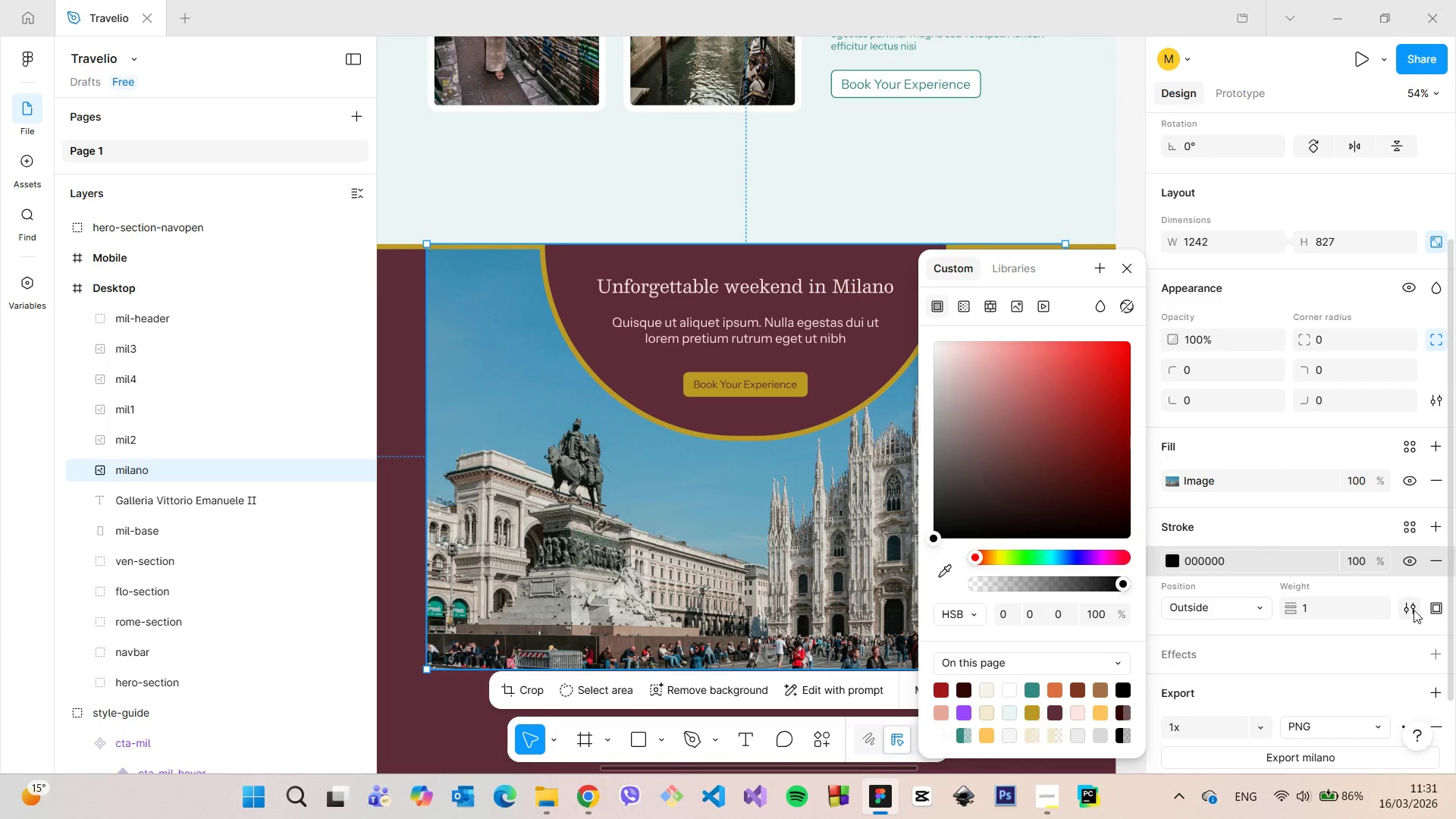 
left_click([1438, 604])
 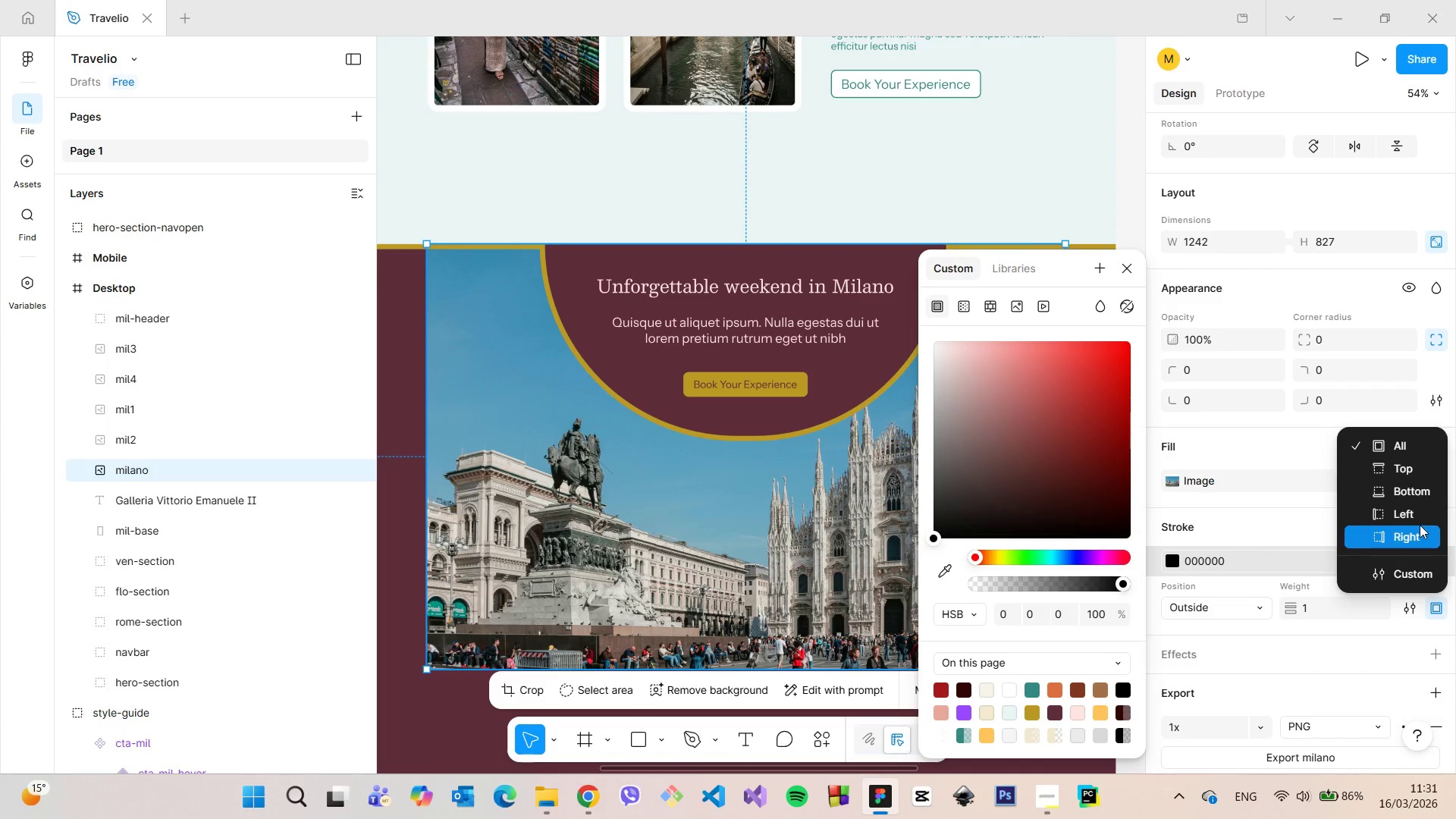 
left_click([1432, 584])
 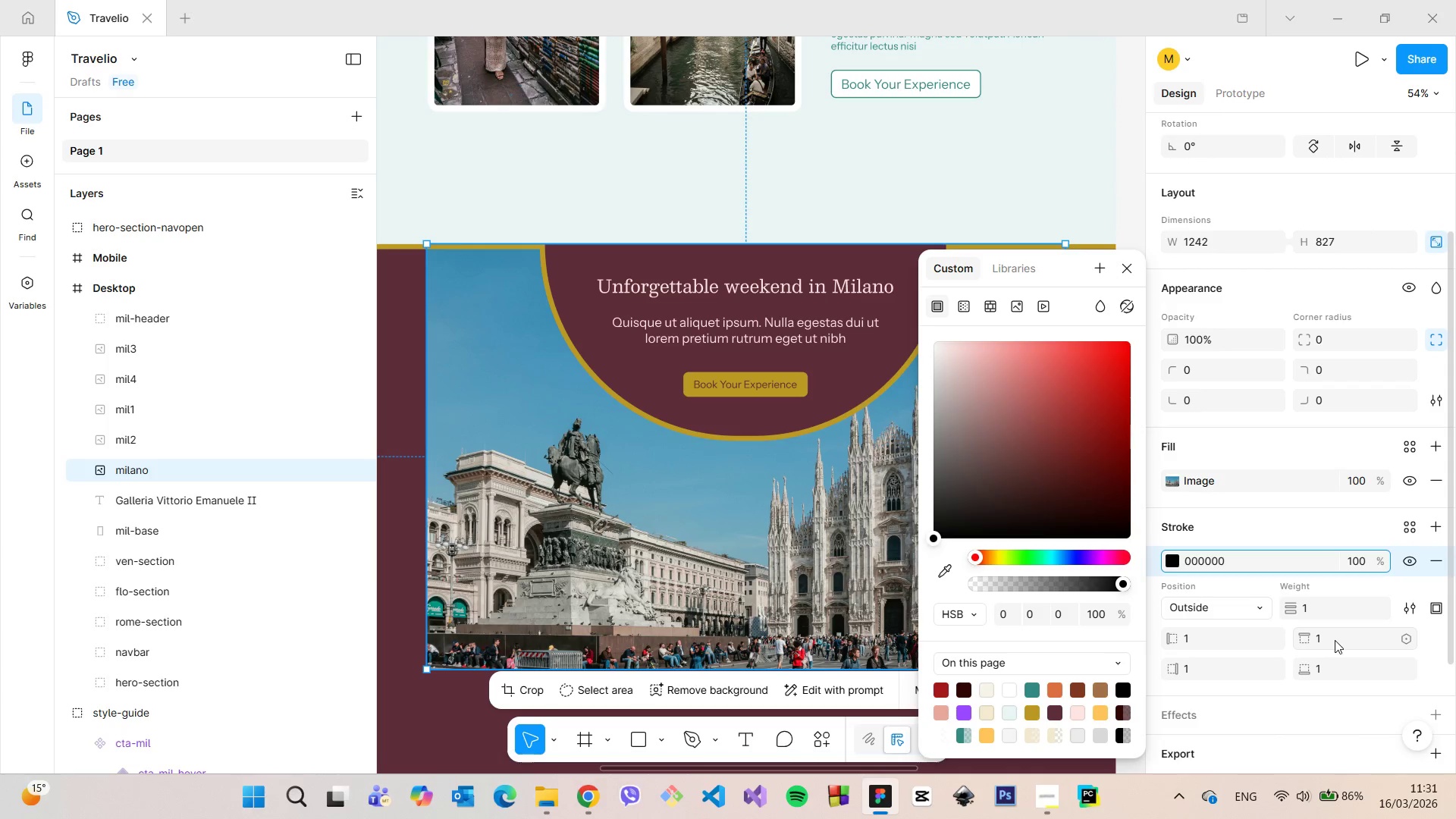 
left_click([1335, 640])
 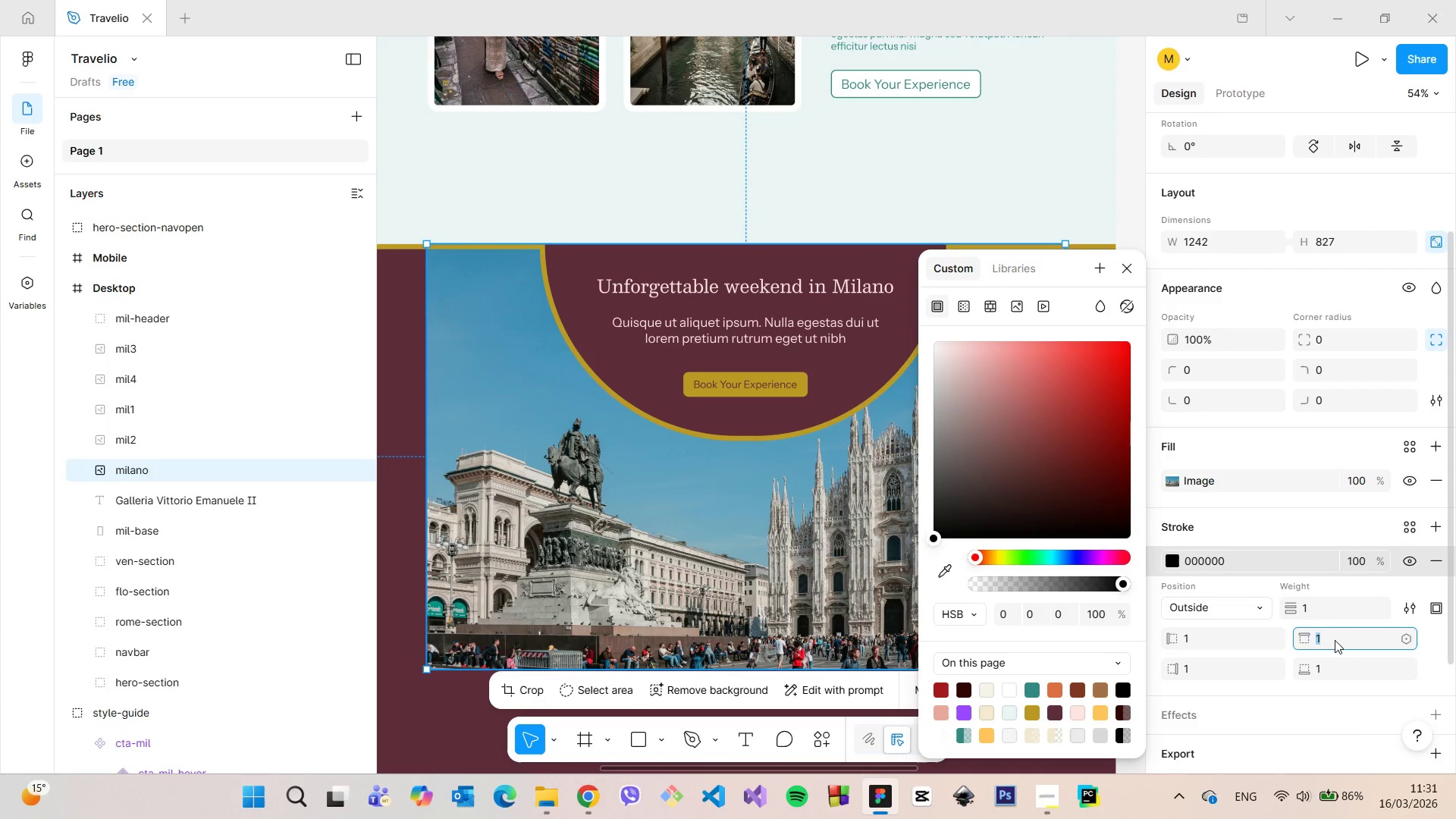 
key(0)
 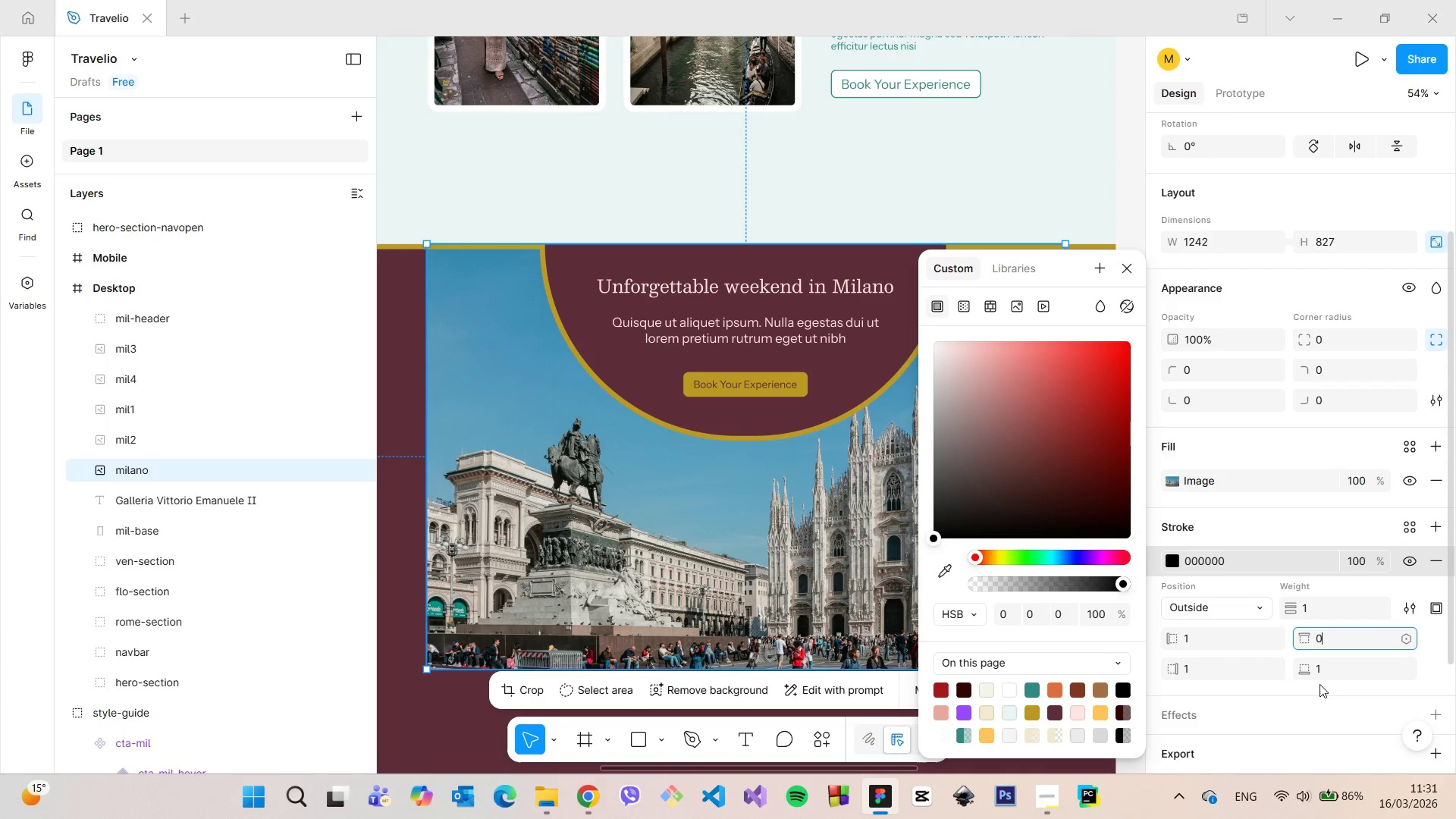 
left_click([1323, 670])
 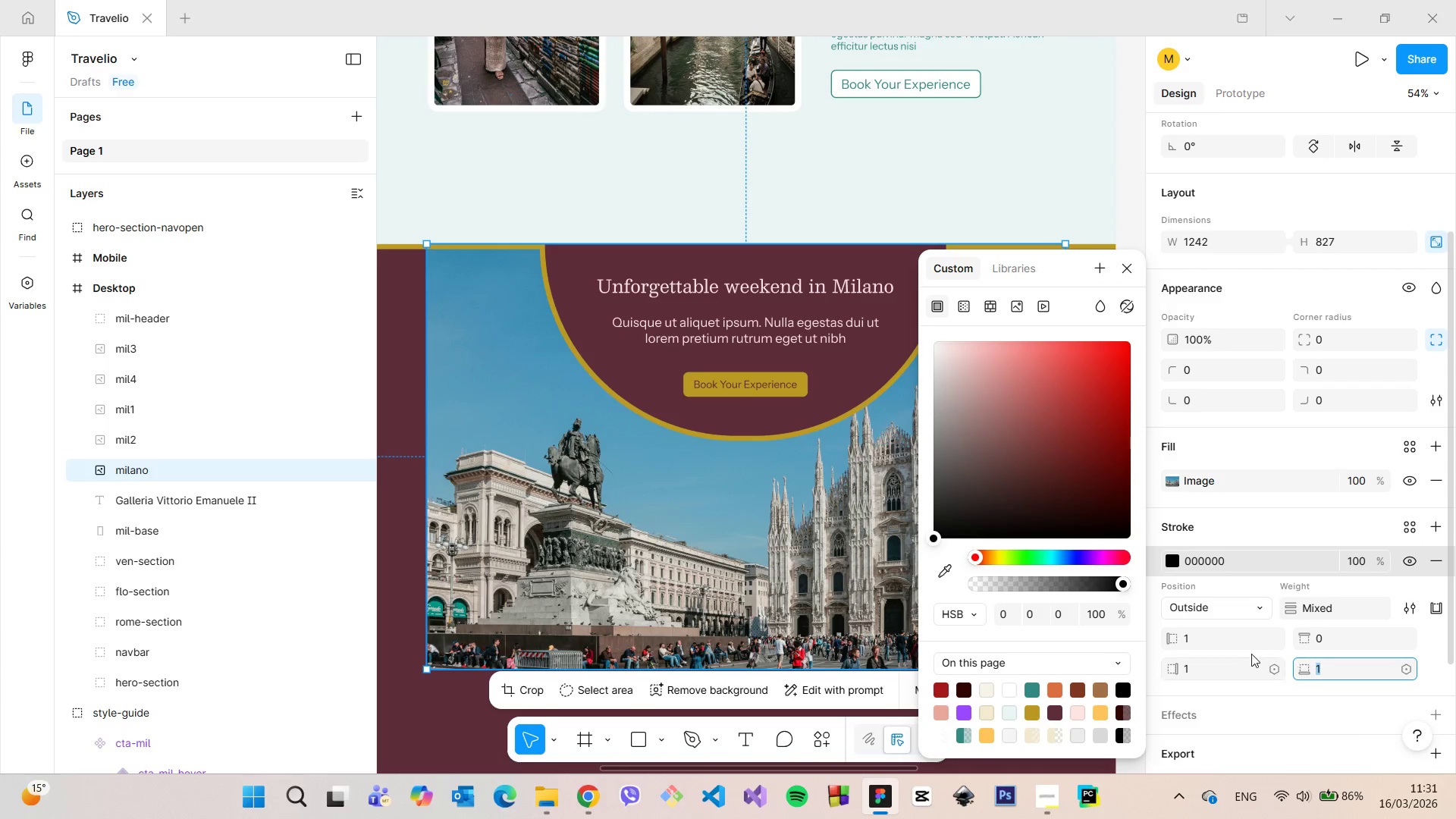 
key(0)
 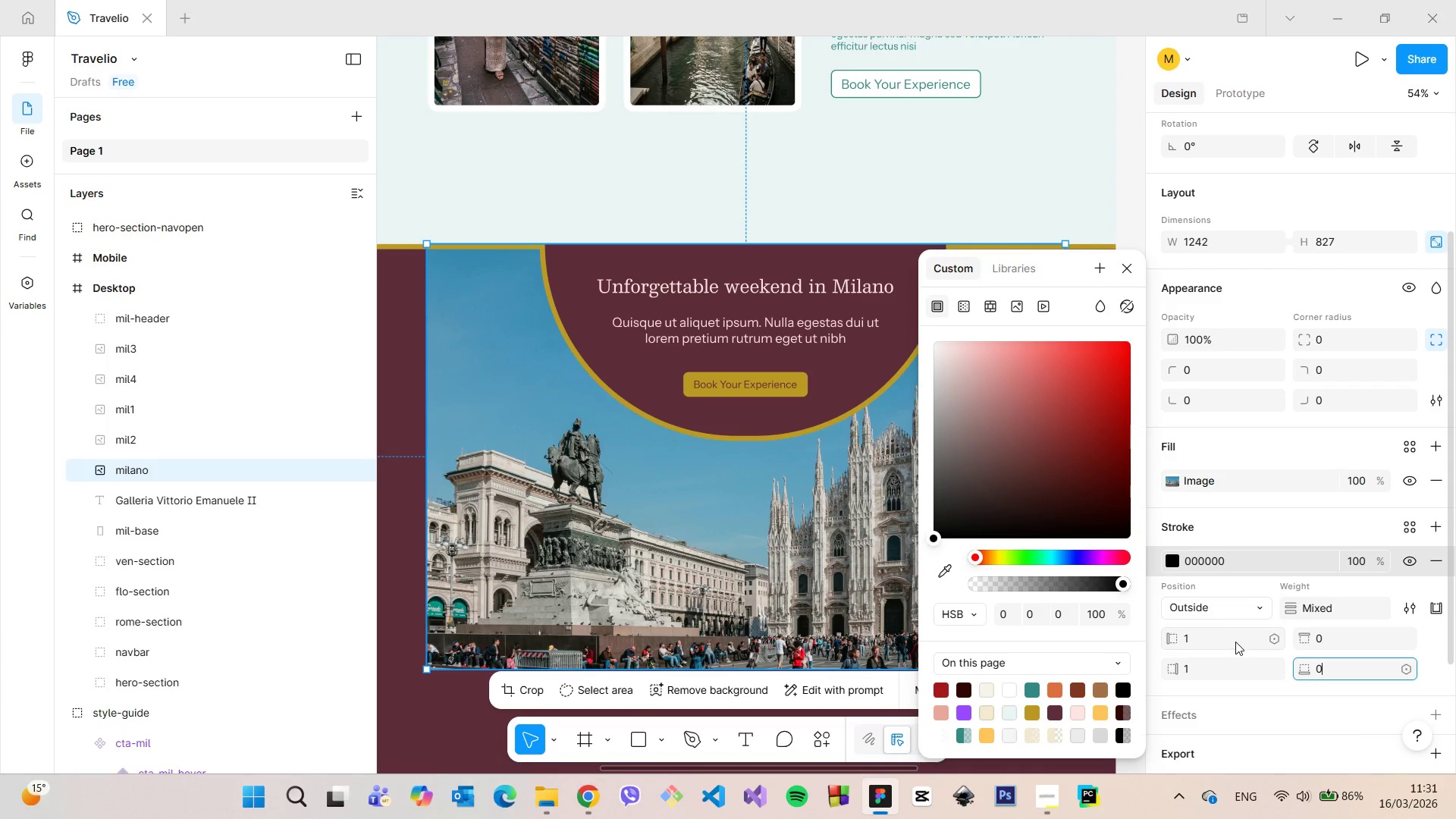 
left_click([1235, 642])
 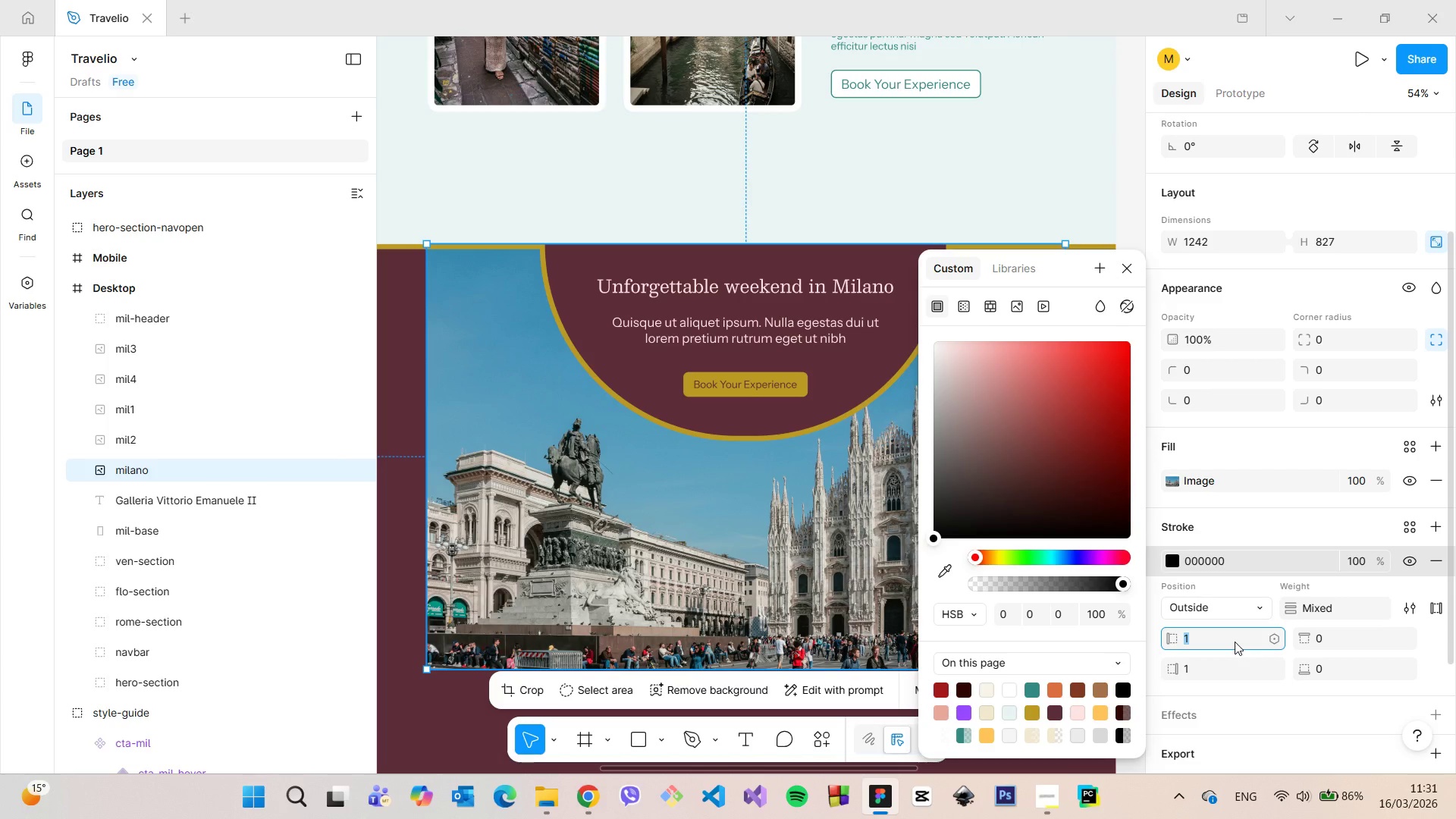 
type(10)
 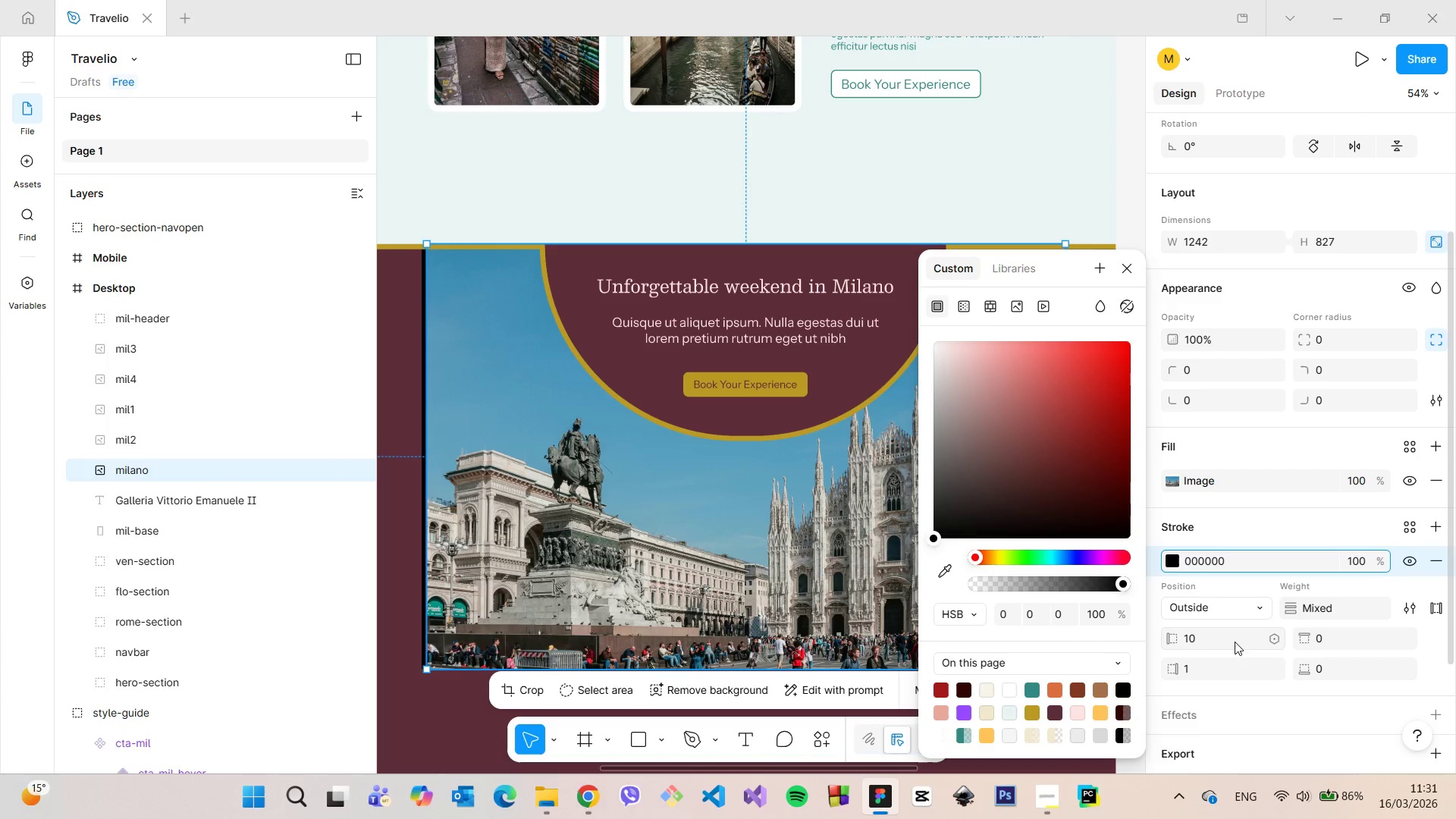 
key(Enter)
 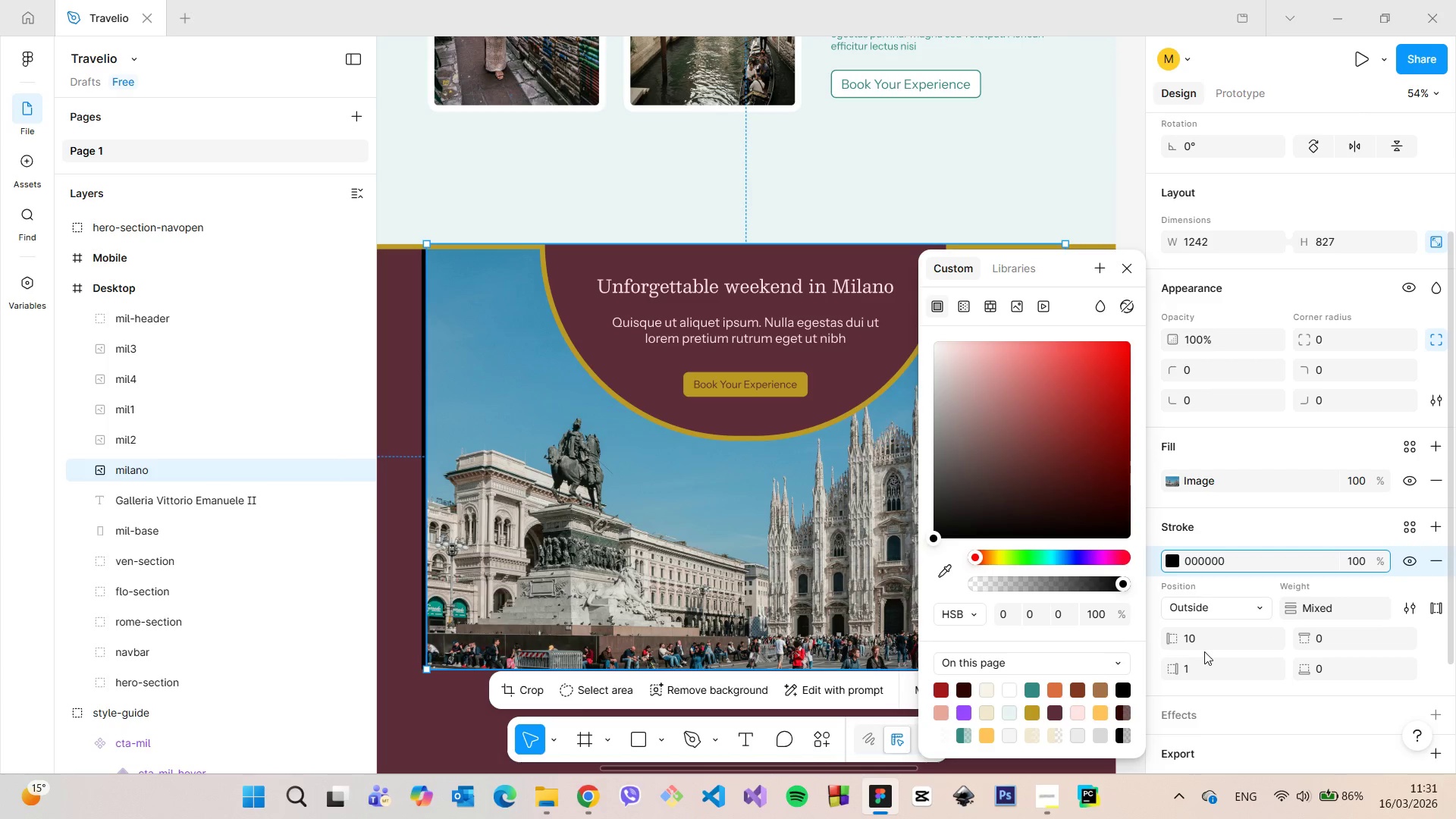 
left_click([1210, 666])
 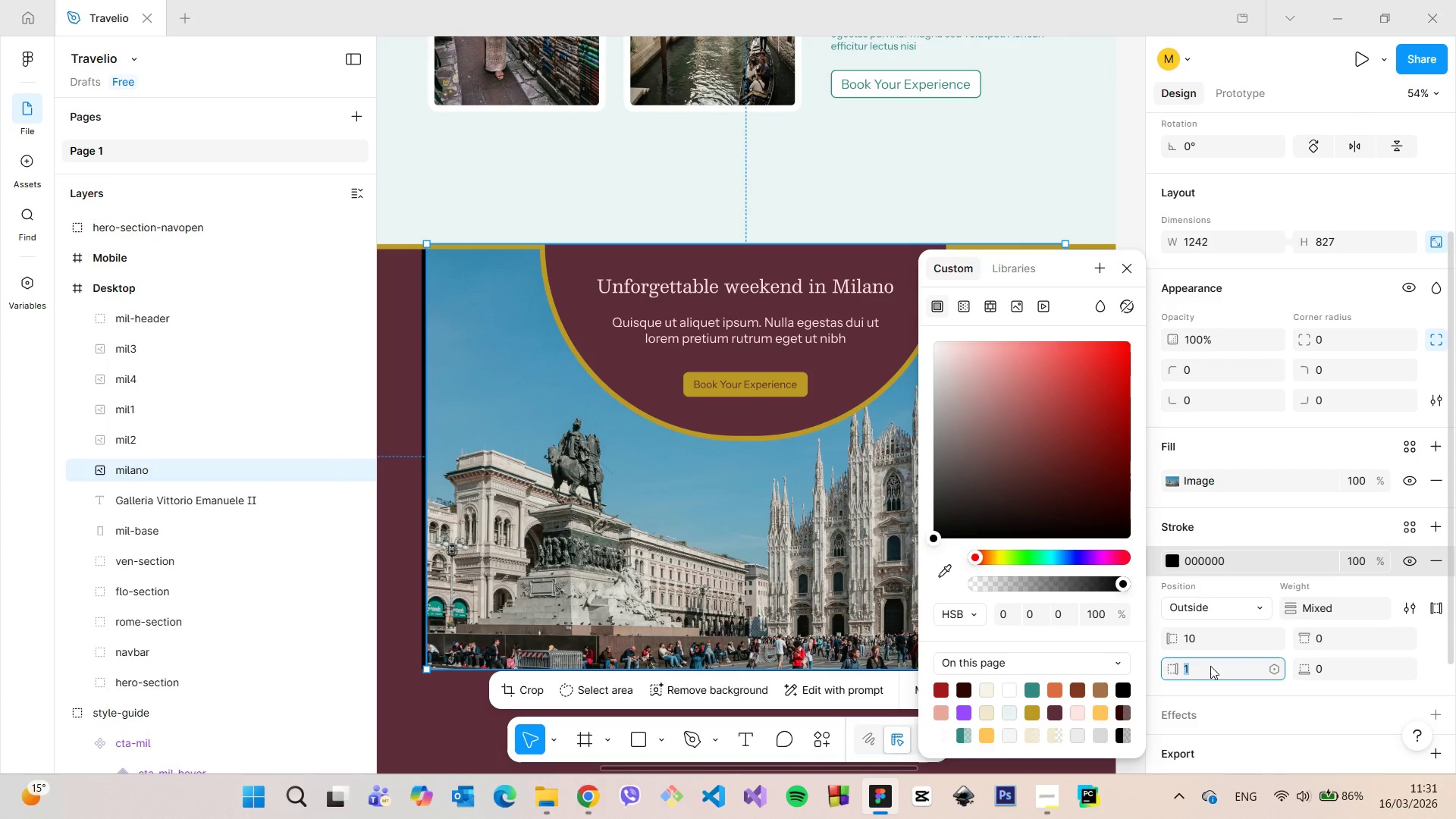 
type(10)
 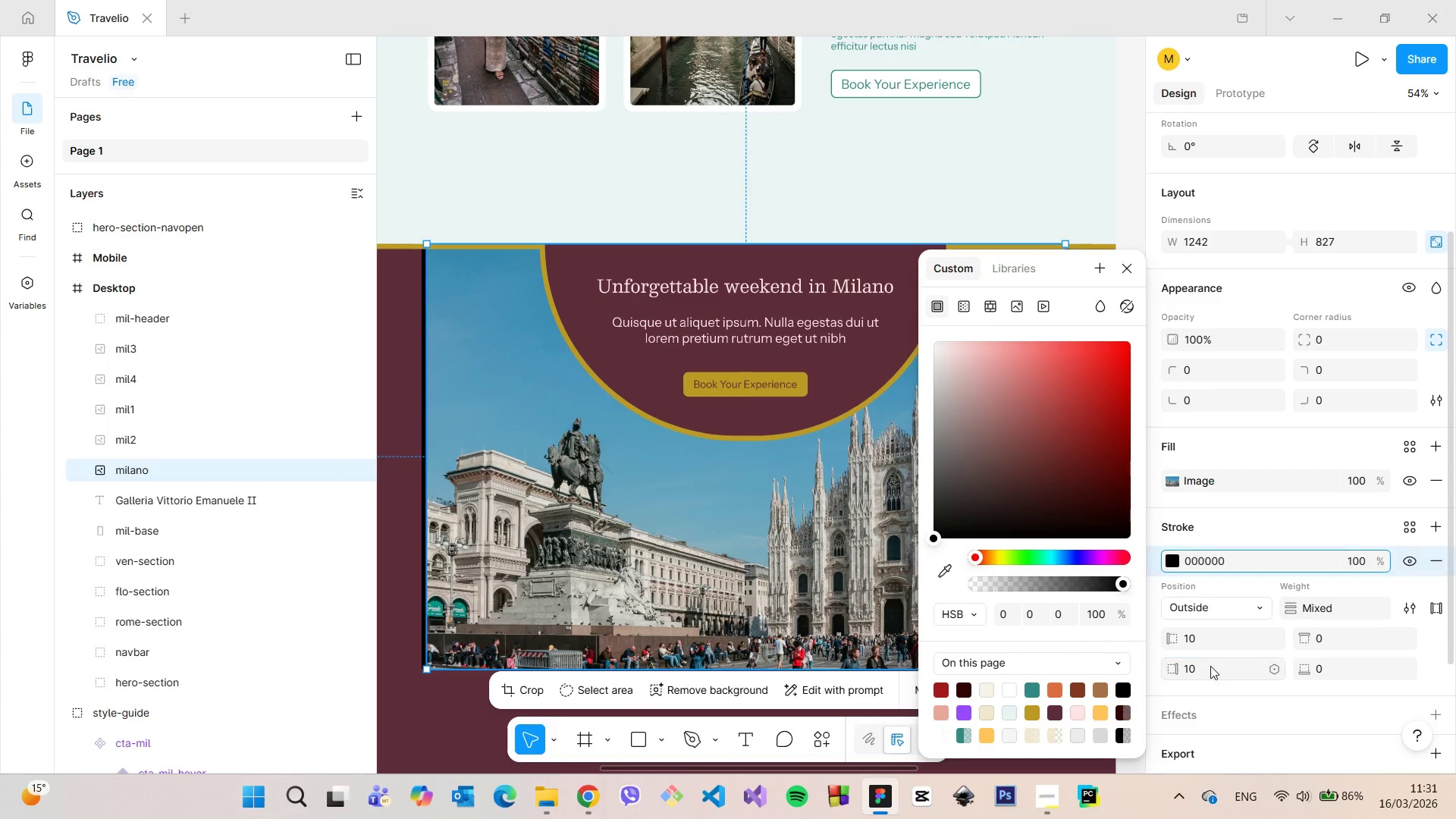 
key(Enter)
 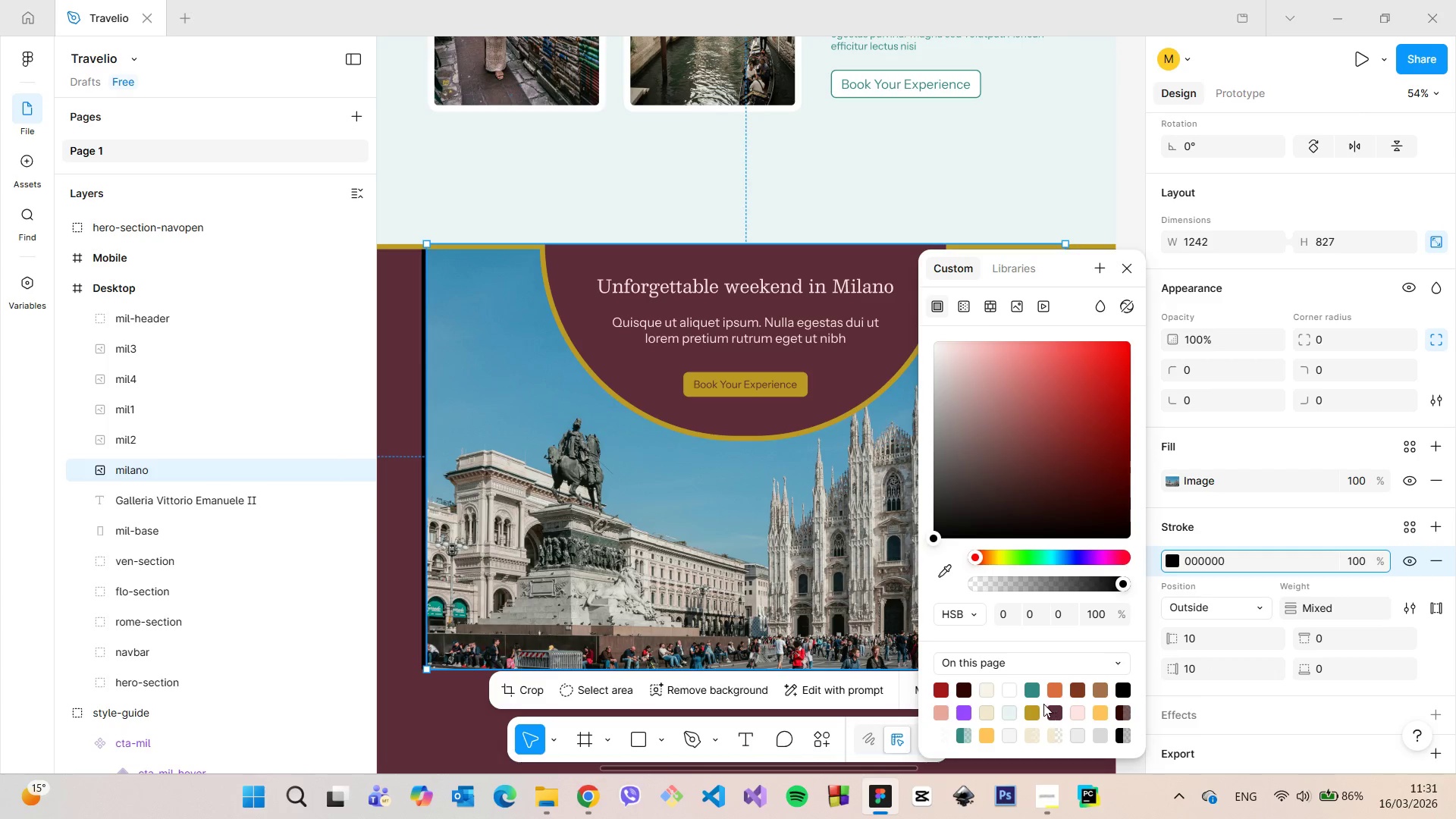 
left_click([1034, 705])
 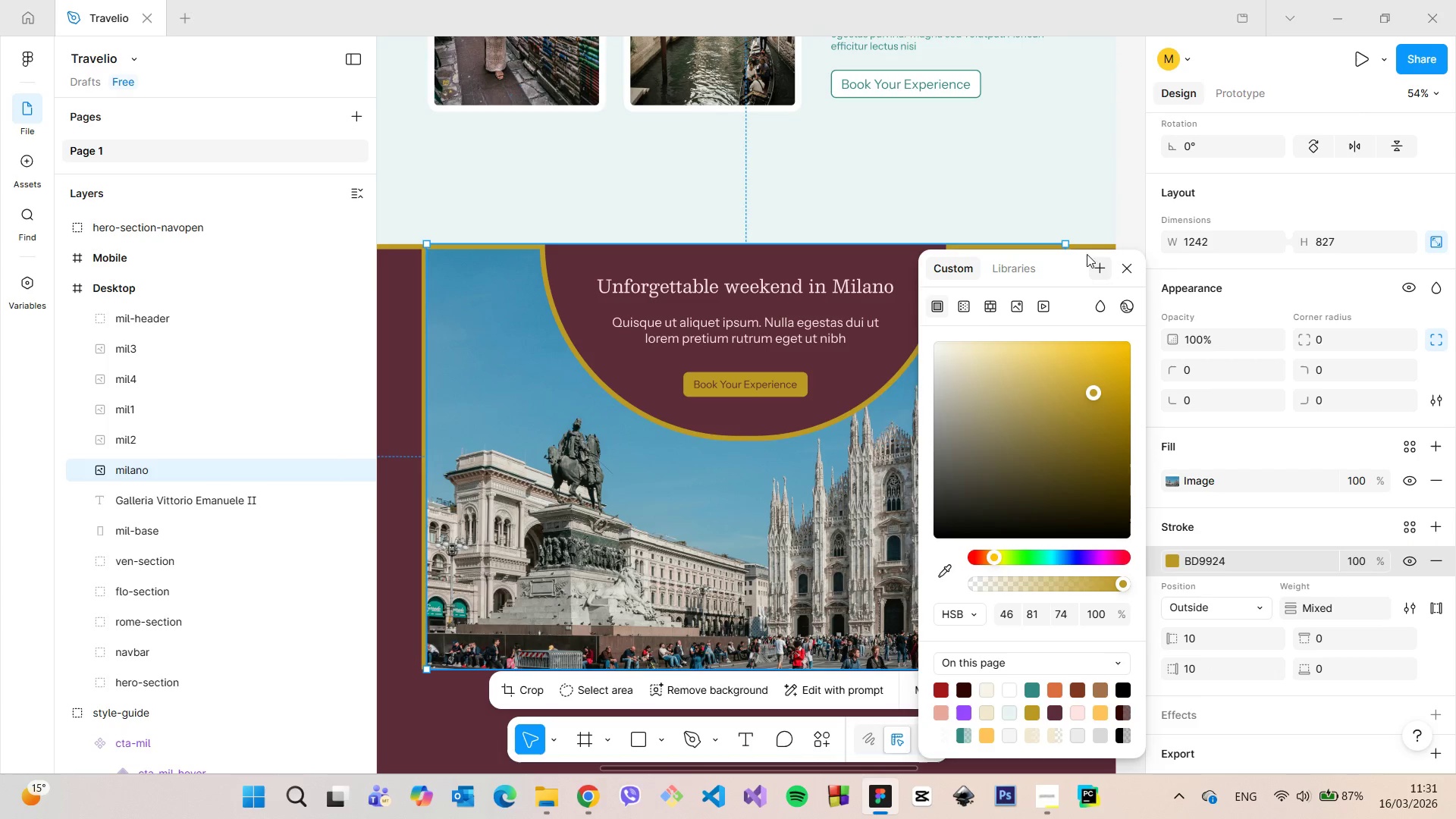 
left_click_drag(start_coordinate=[1072, 267], to_coordinate=[1350, 209])
 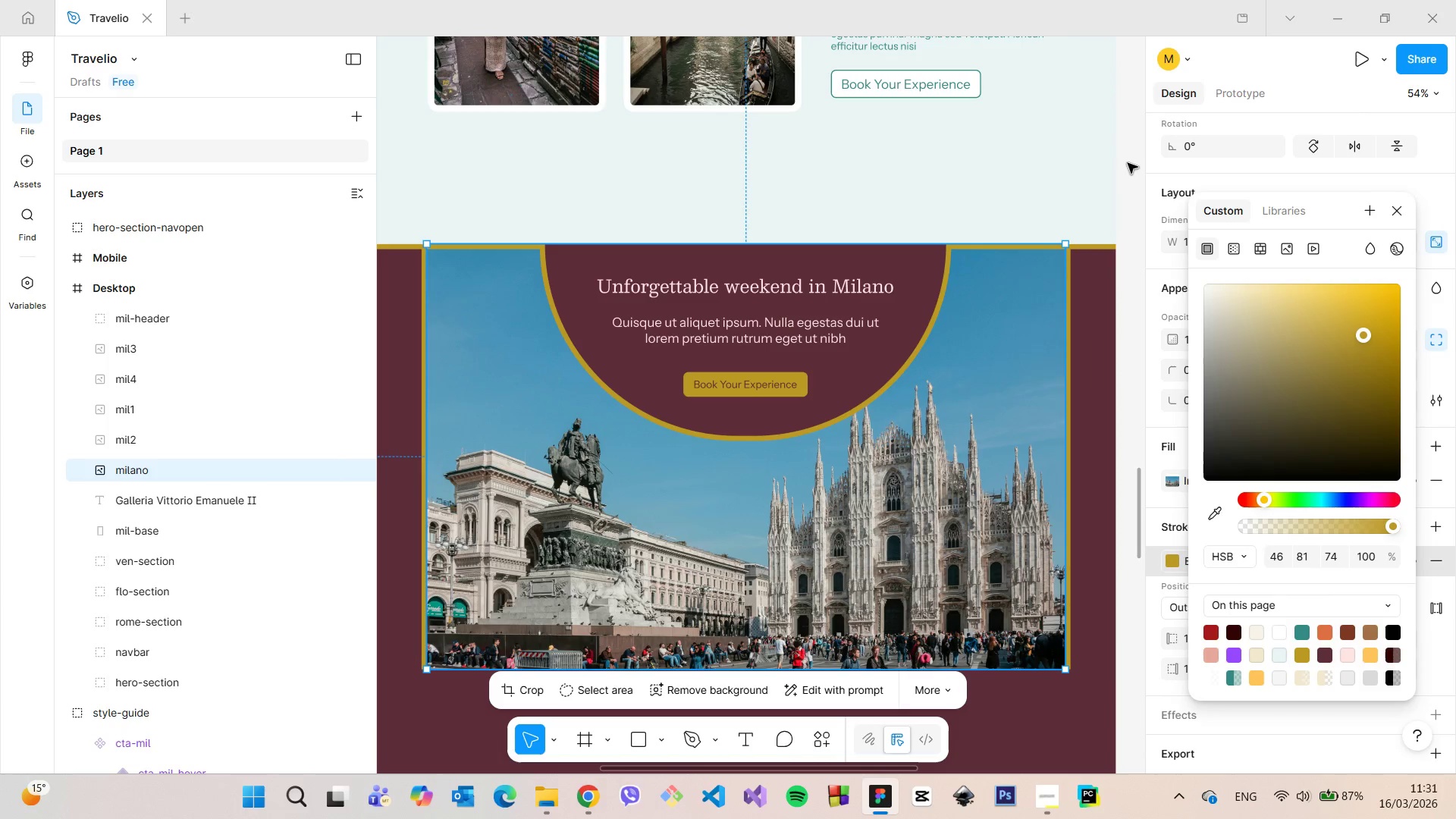 
left_click([1126, 167])
 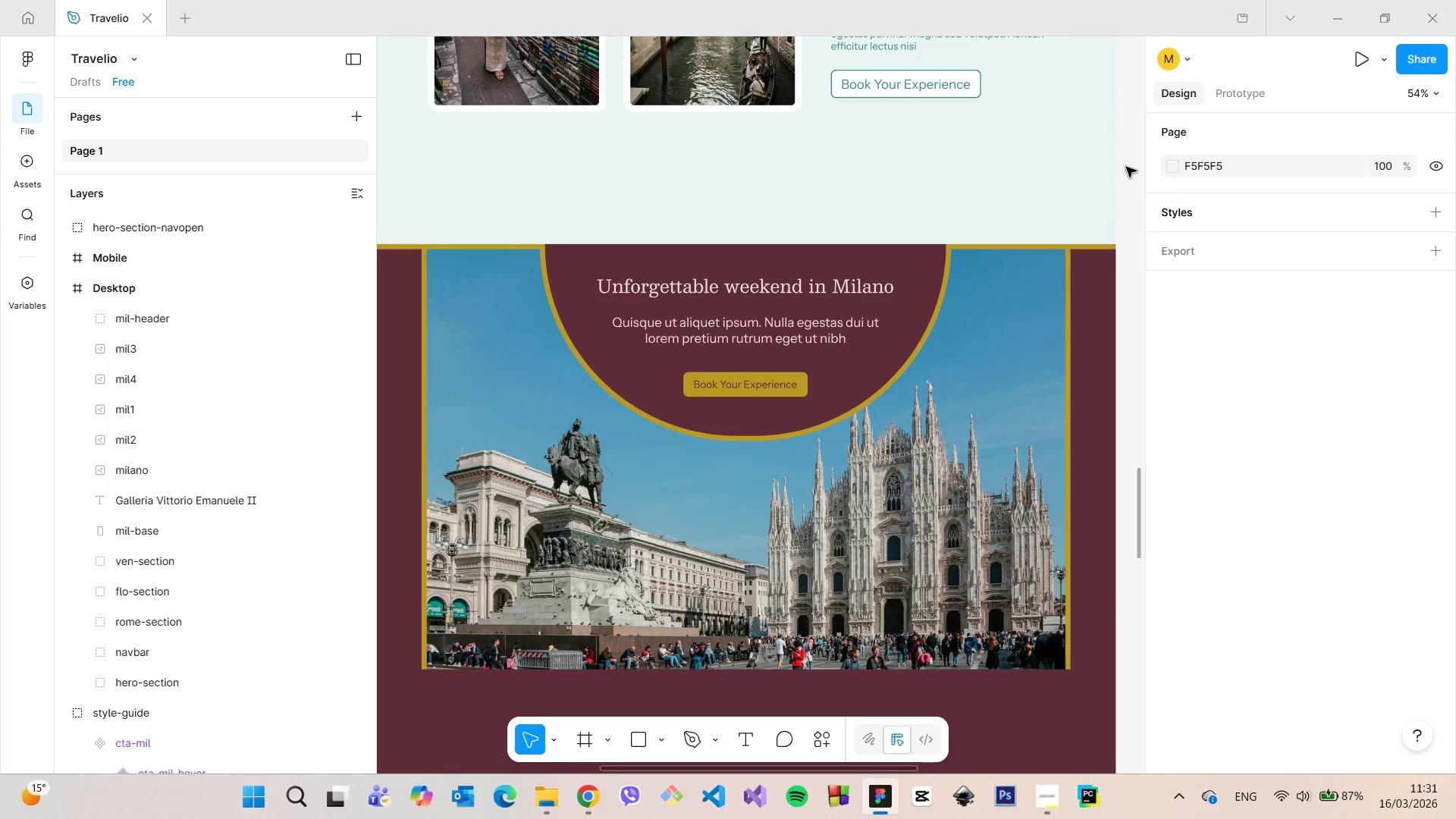 
scroll: coordinate [1126, 167], scroll_direction: down, amount: 3.0
 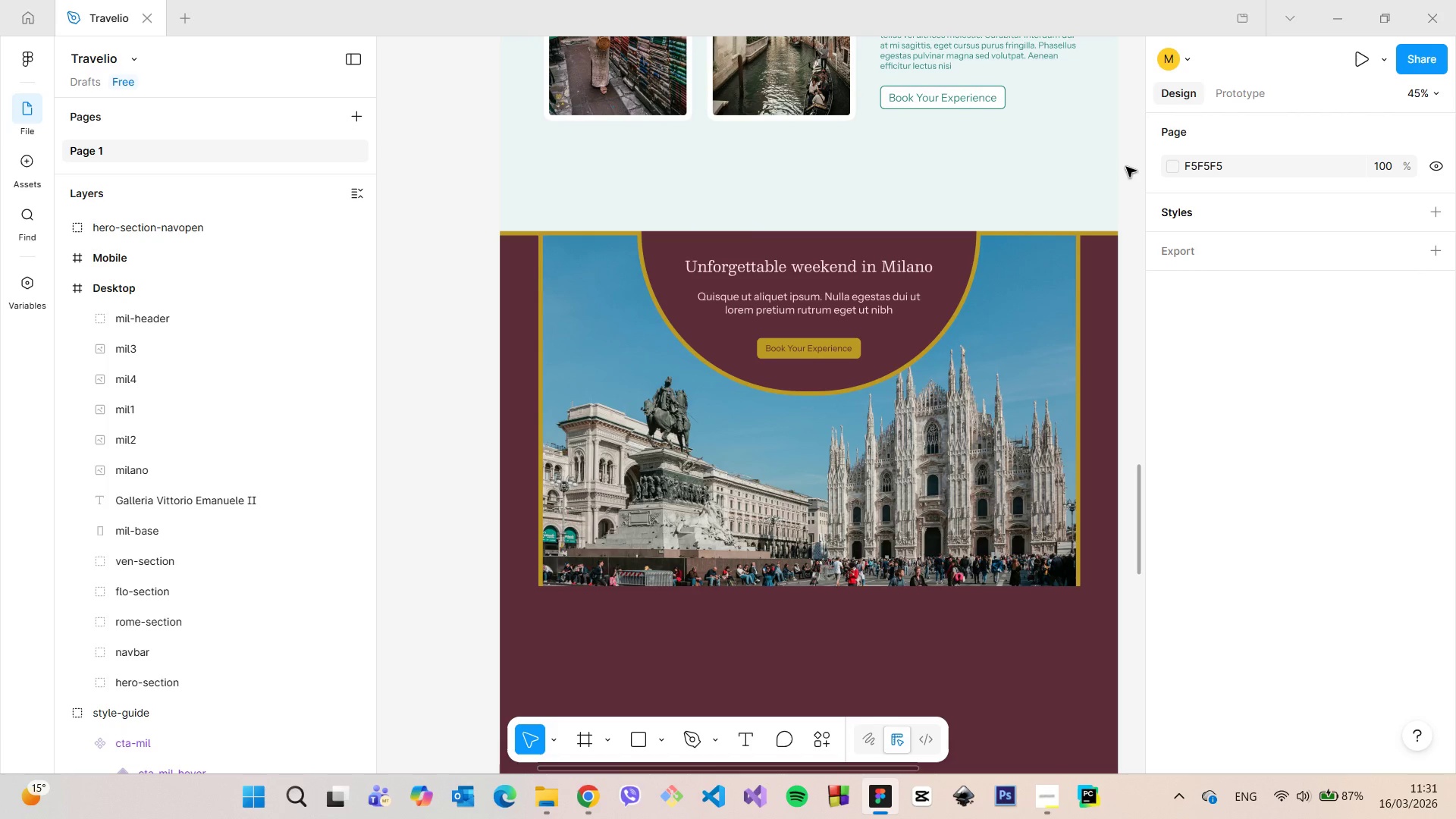 
wait(13.57)
 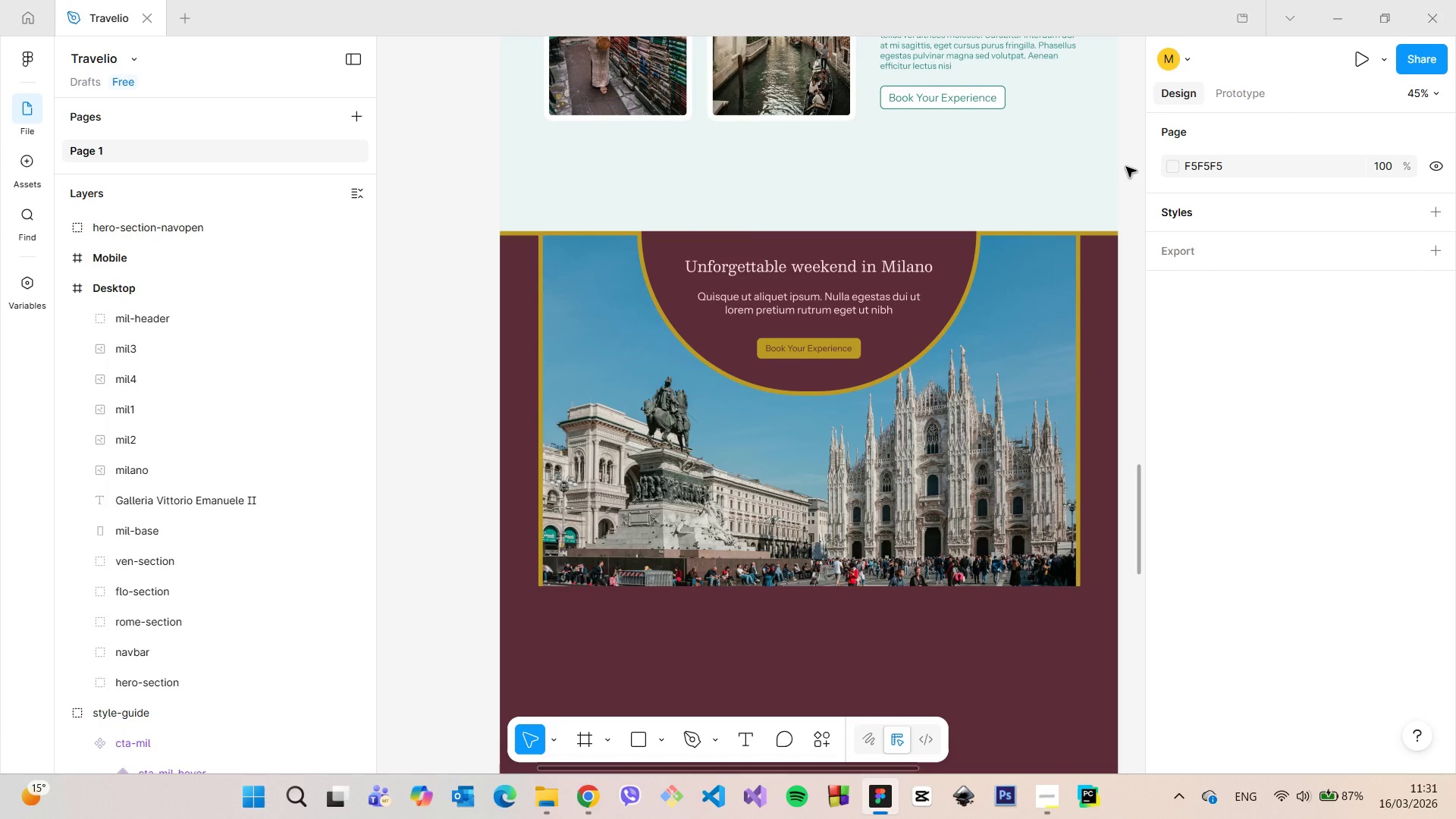 
left_click([1355, 59])
 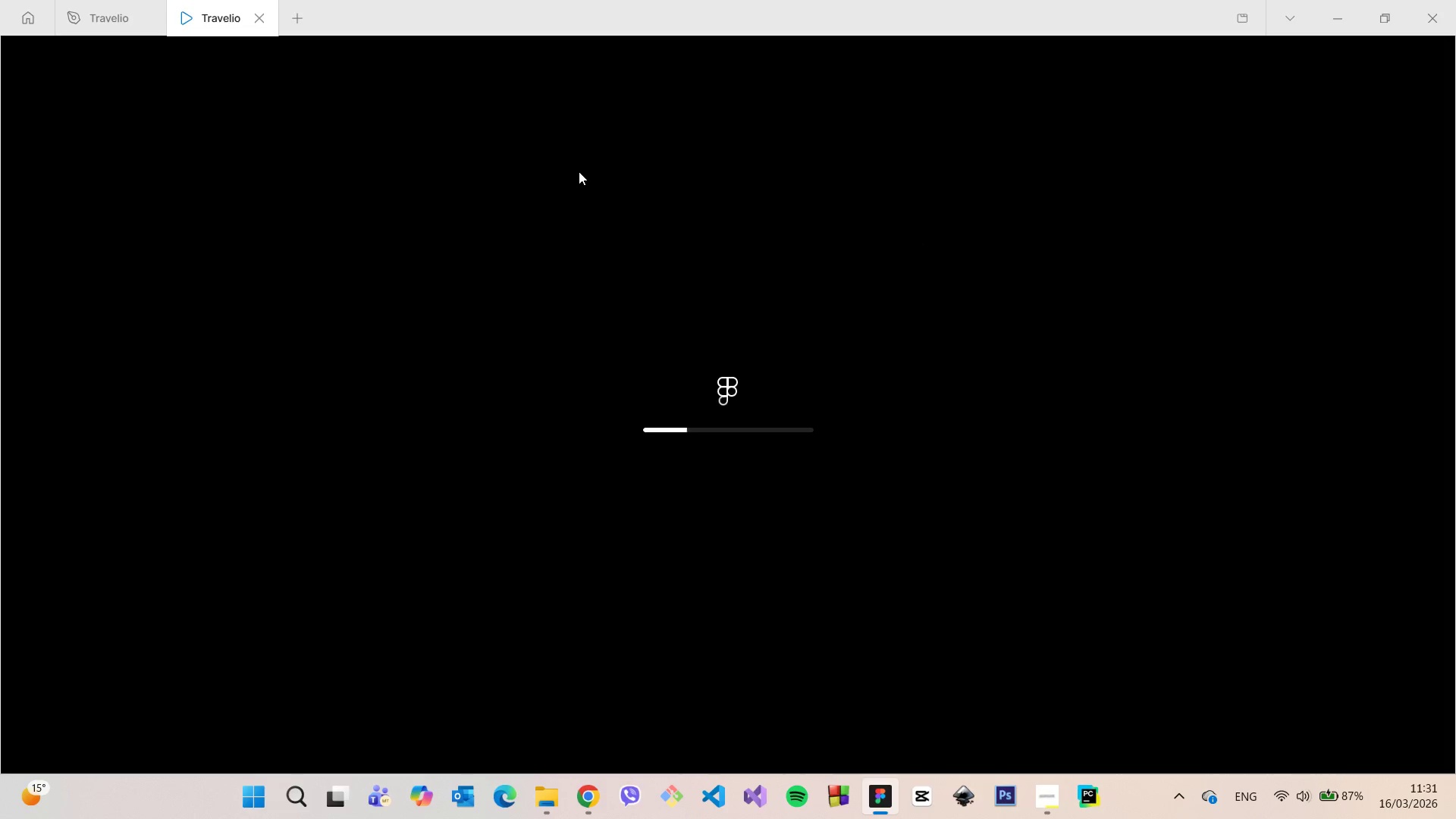 
wait(10.22)
 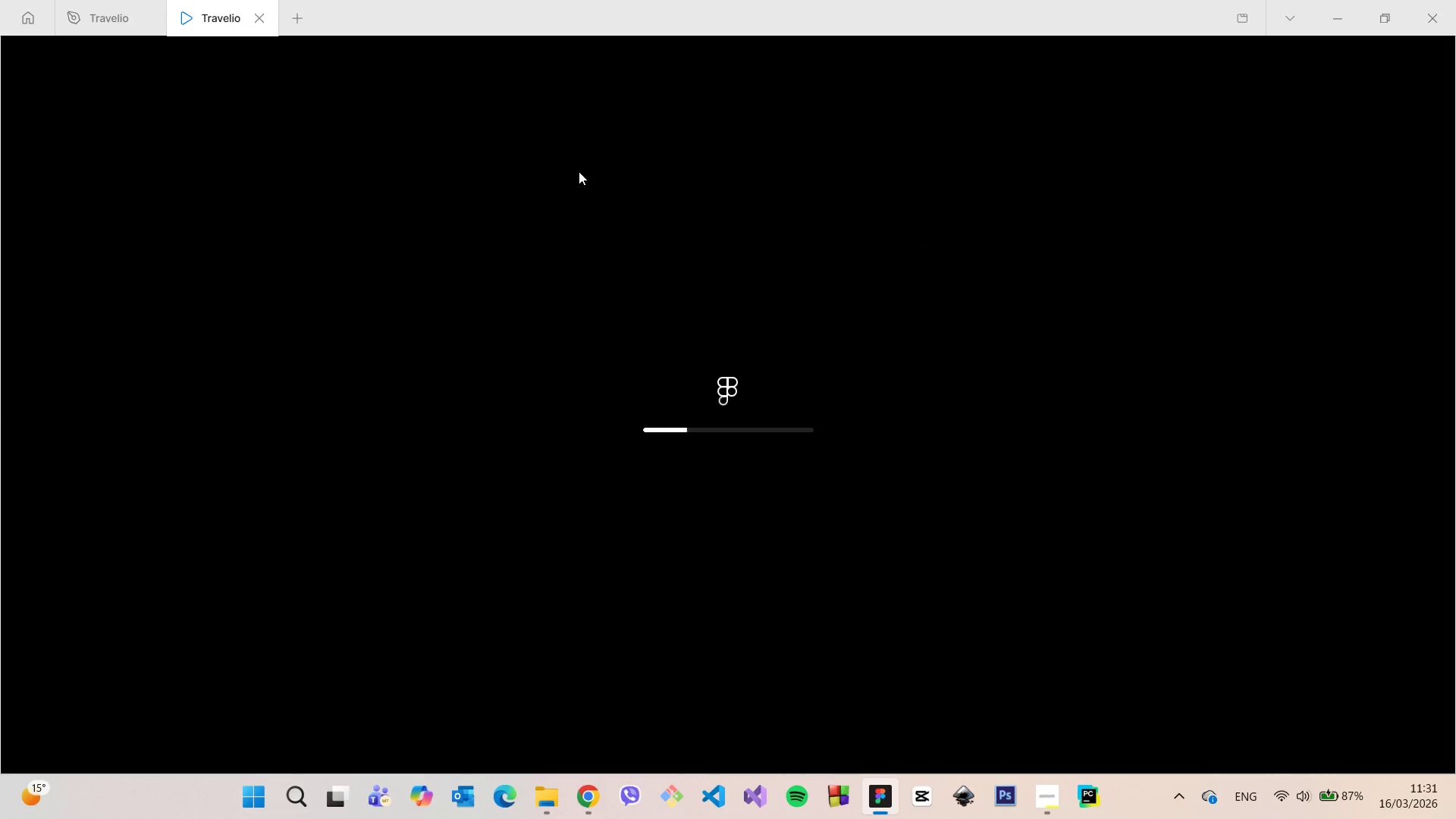 
scroll: coordinate [673, 415], scroll_direction: down, amount: 35.0
 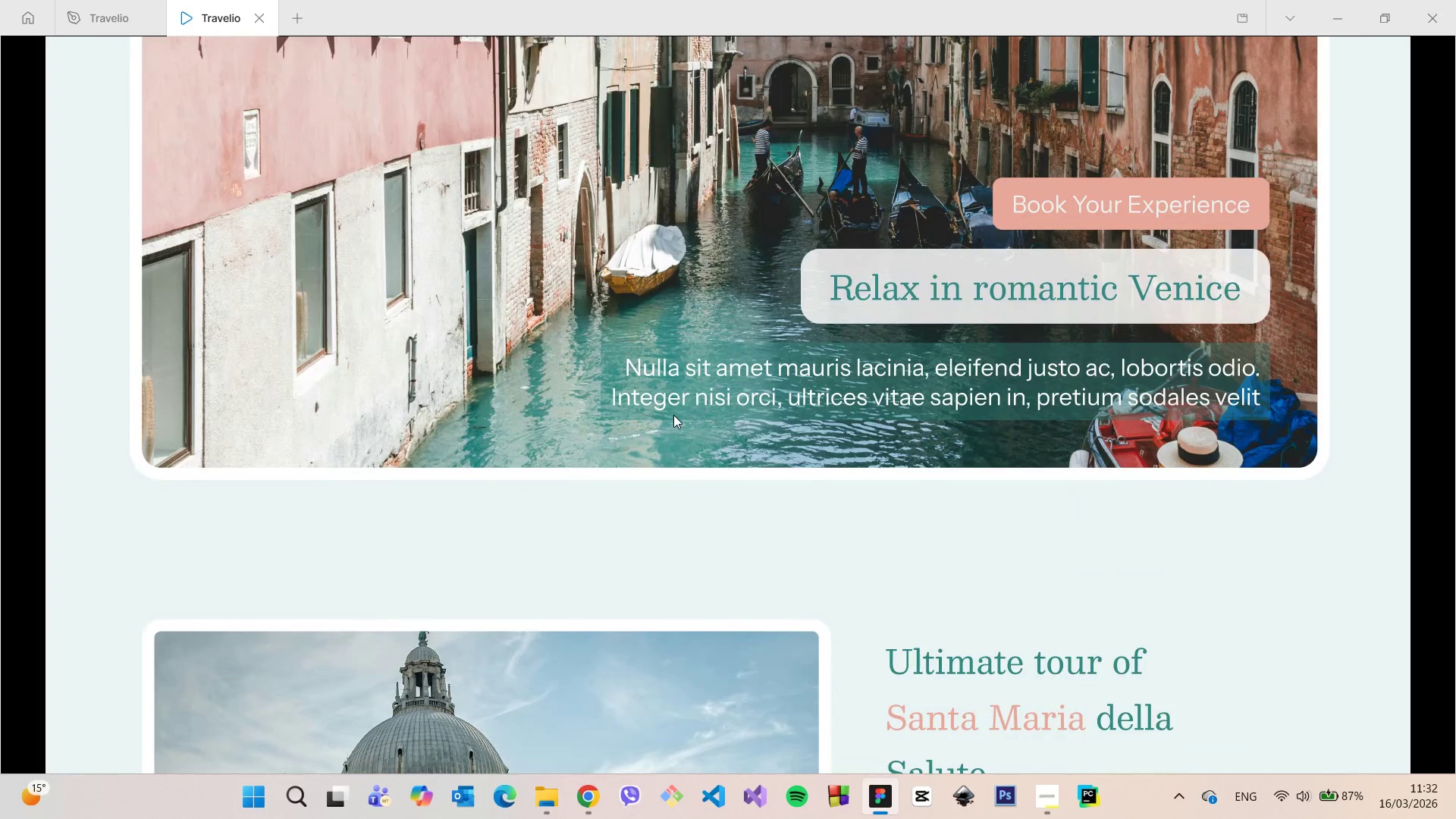 
scroll: coordinate [673, 416], scroll_direction: down, amount: 21.0
 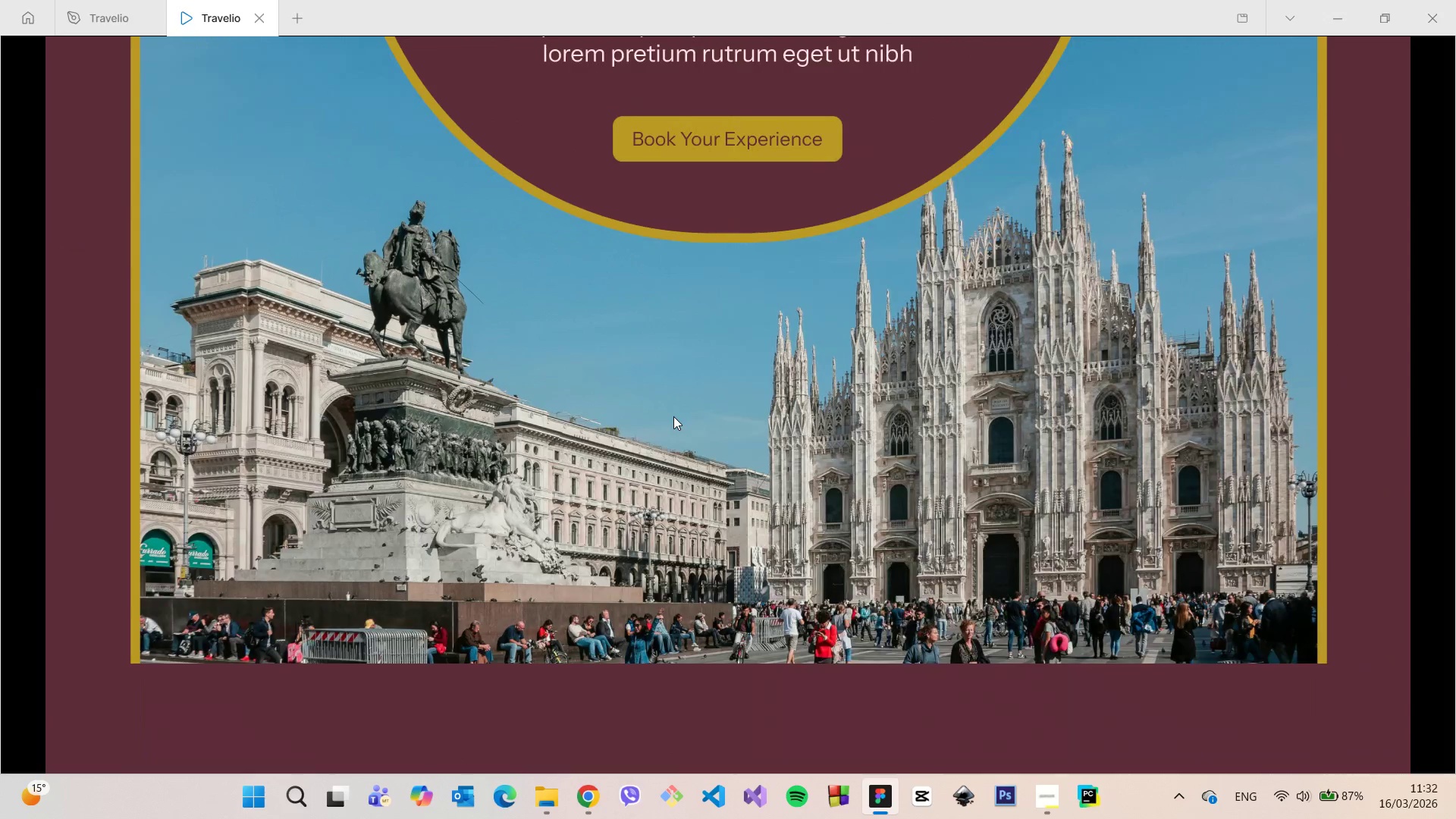 
scroll: coordinate [673, 416], scroll_direction: up, amount: 3.0
 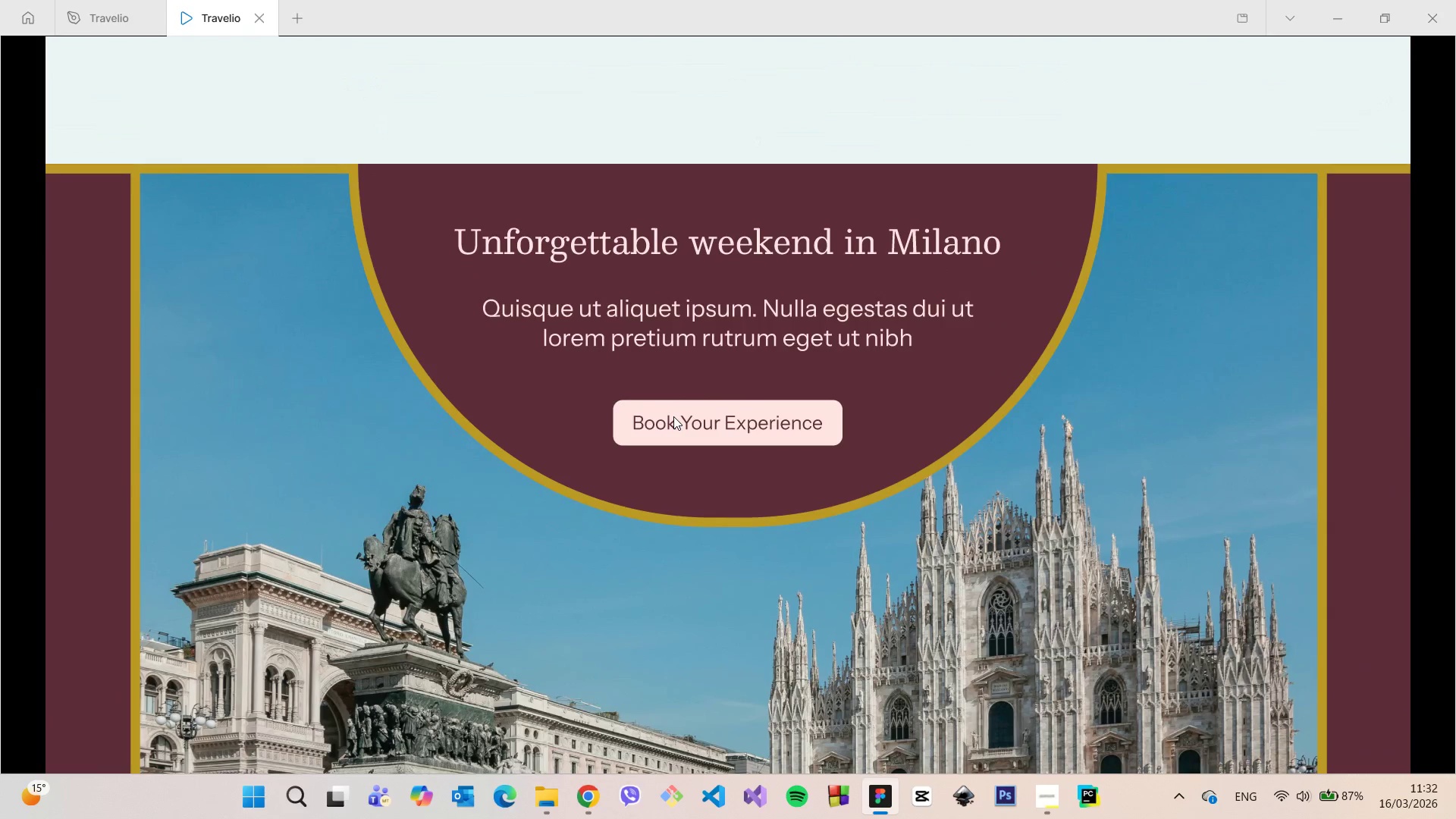 
scroll: coordinate [673, 416], scroll_direction: down, amount: 1.0
 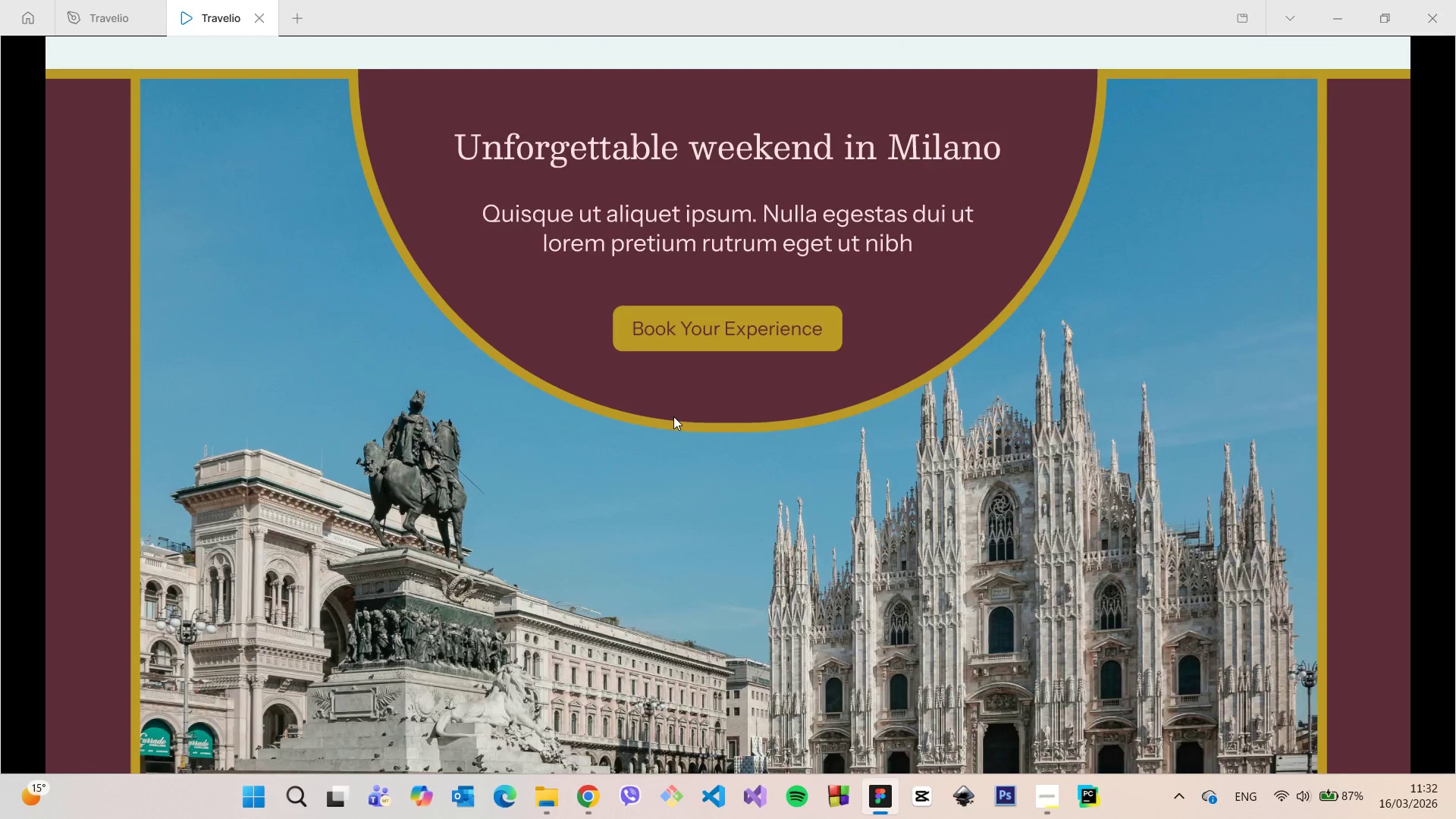 
scroll: coordinate [673, 416], scroll_direction: up, amount: 3.0
 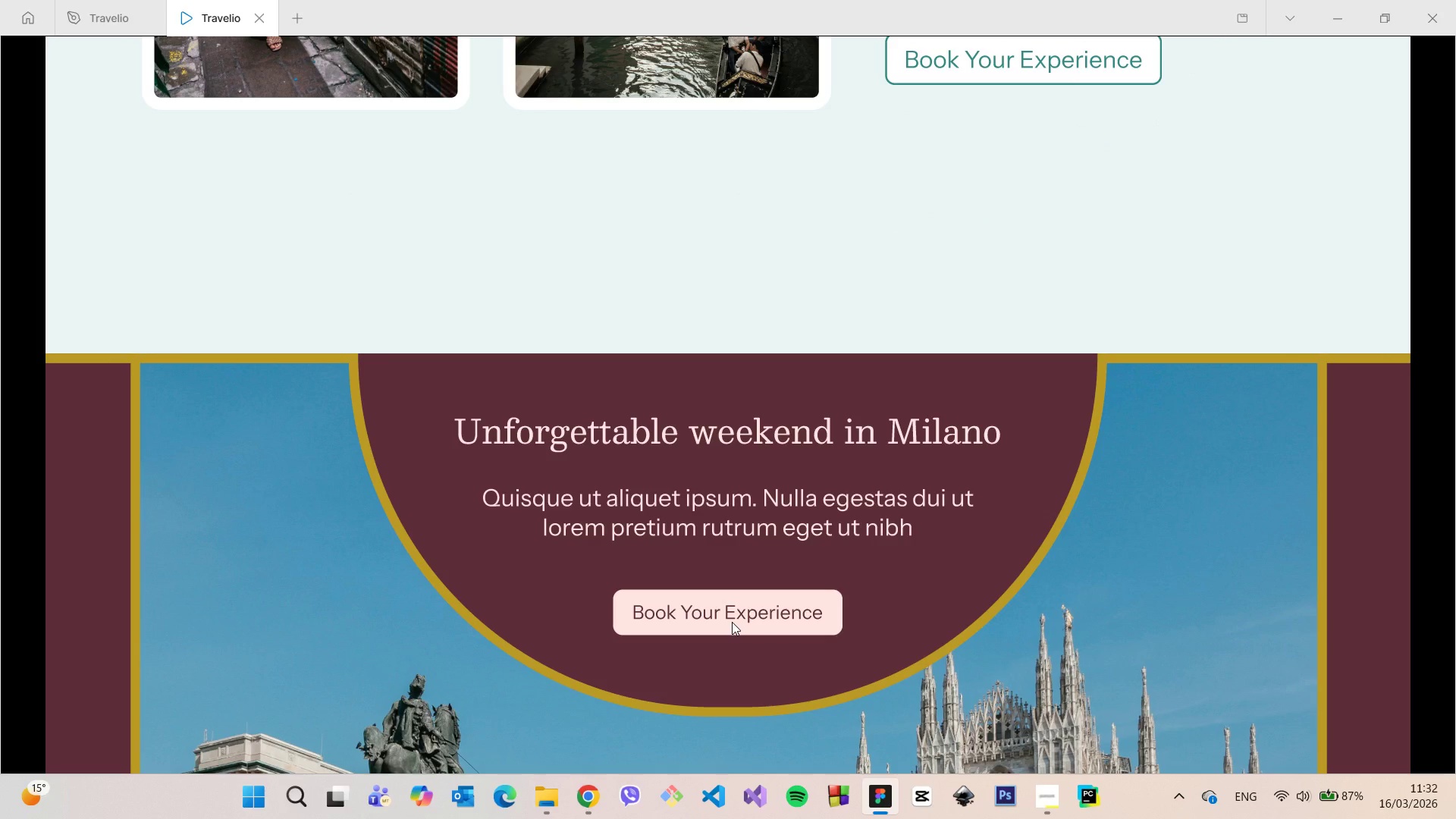 
wait(7.23)
 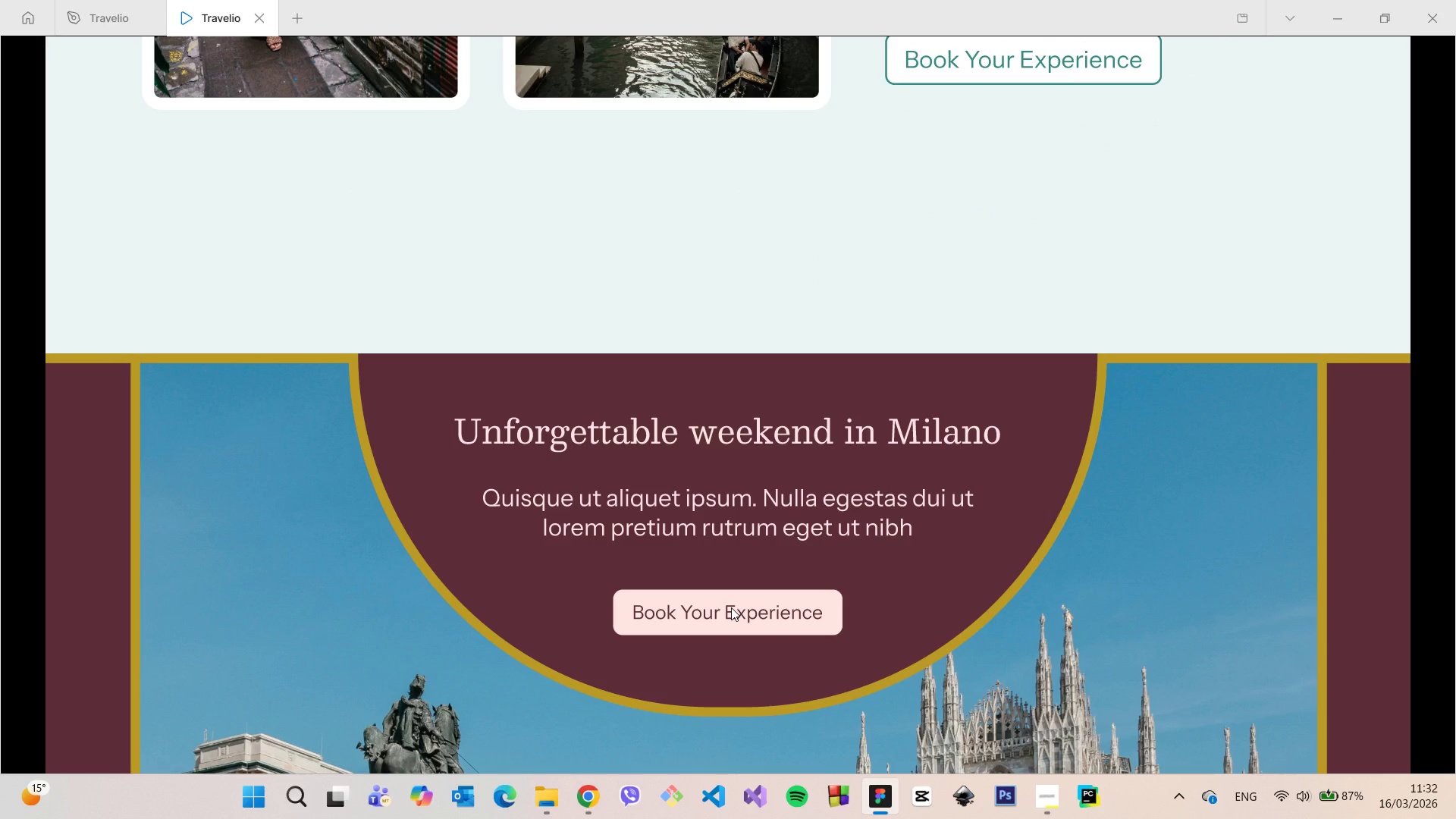 
scroll: coordinate [732, 441], scroll_direction: down, amount: 5.0
 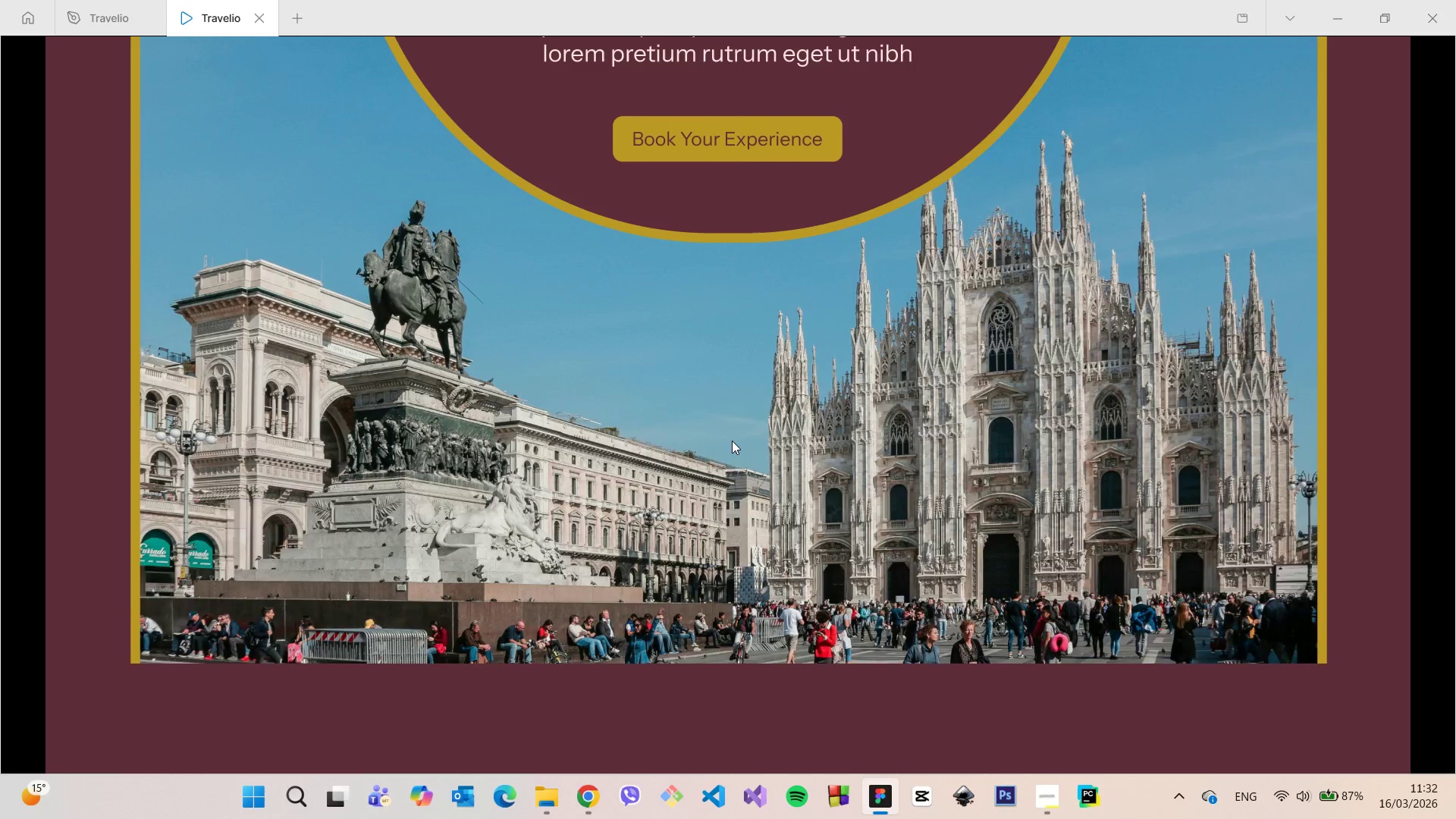 
scroll: coordinate [732, 441], scroll_direction: up, amount: 2.0
 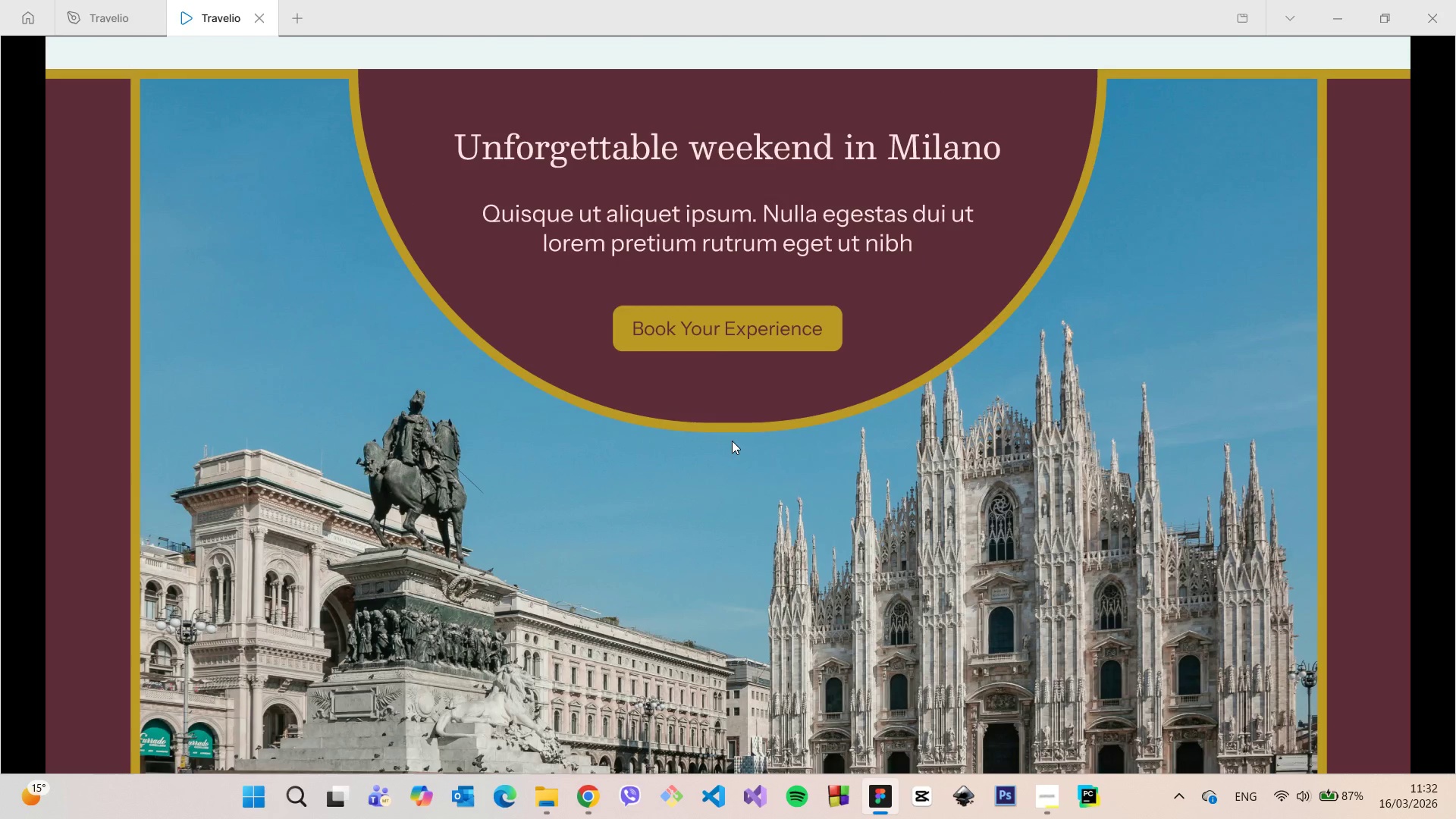 
scroll: coordinate [732, 448], scroll_direction: down, amount: 5.0
 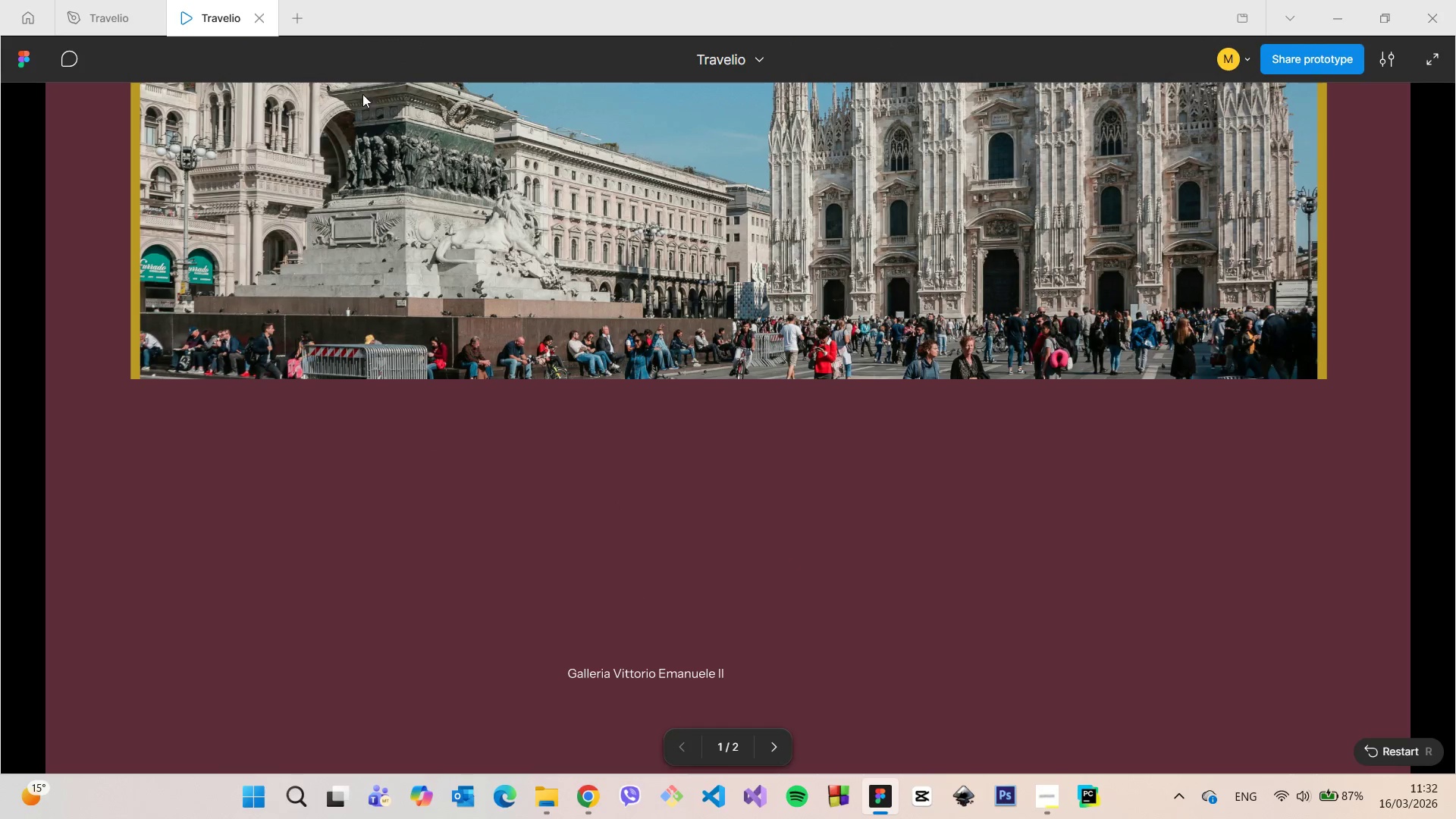 
left_click([264, 17])
 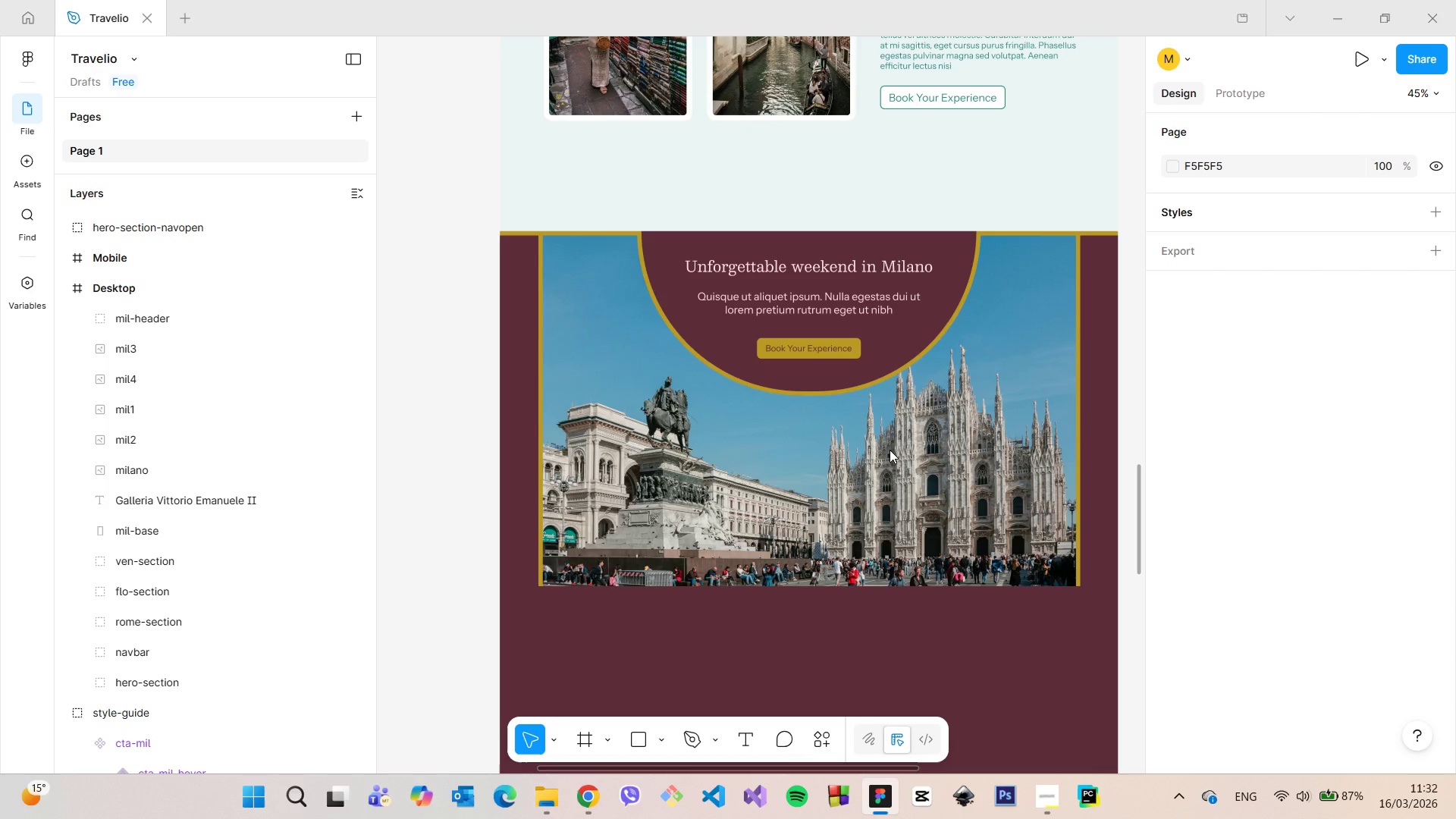 
wait(12.5)
 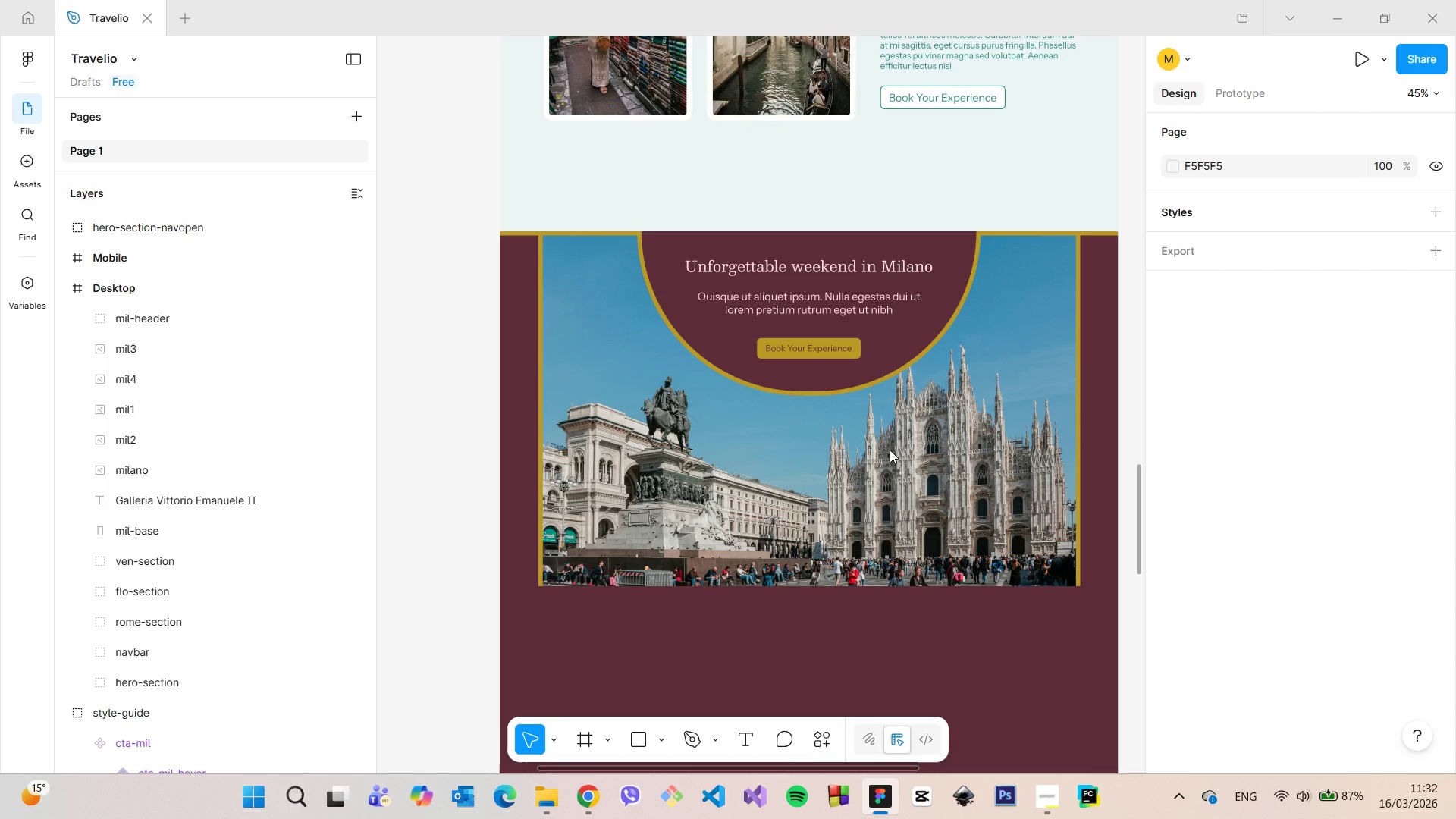 
scroll: coordinate [843, 514], scroll_direction: down, amount: 5.0
 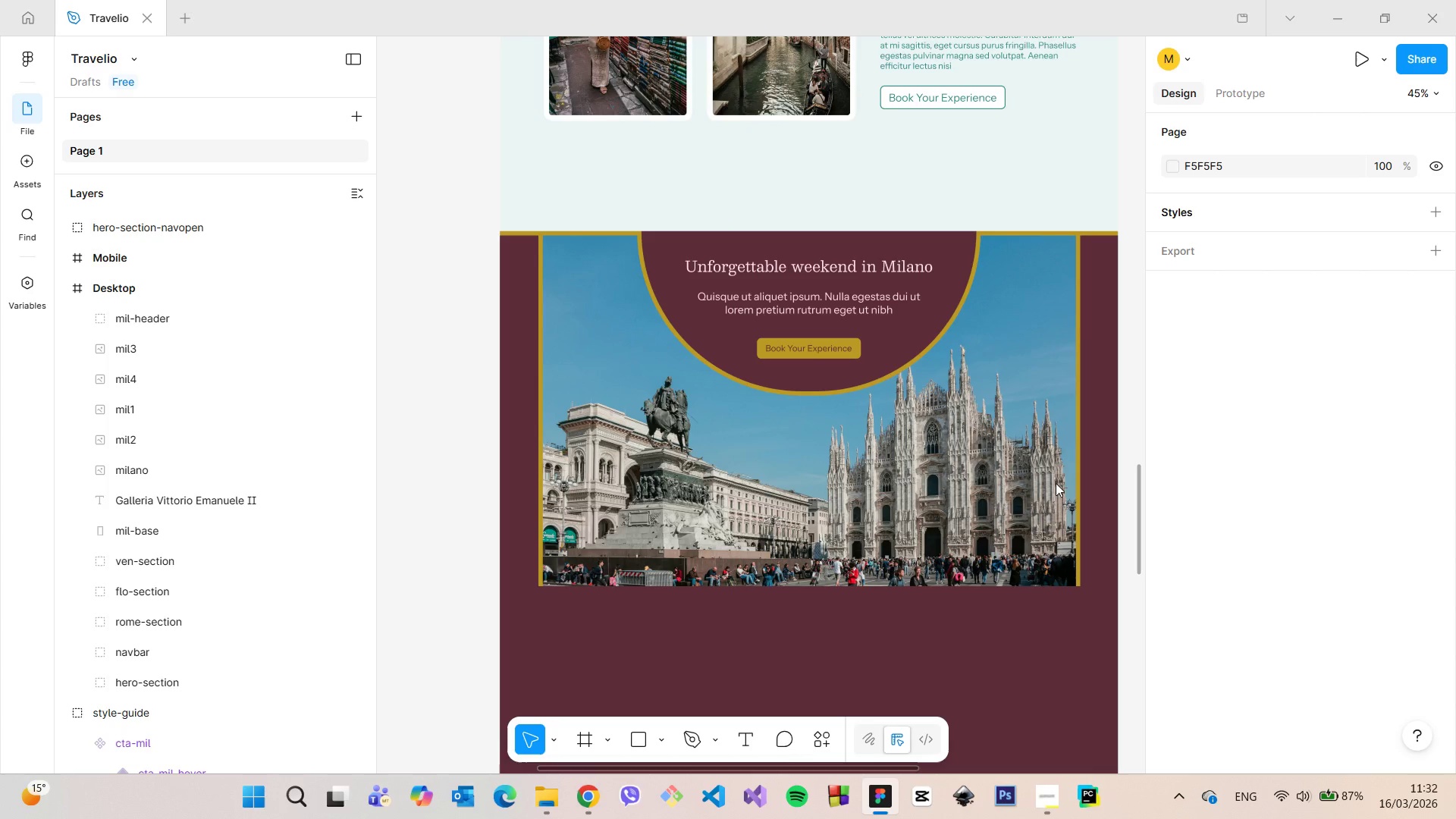 
left_click([1056, 483])
 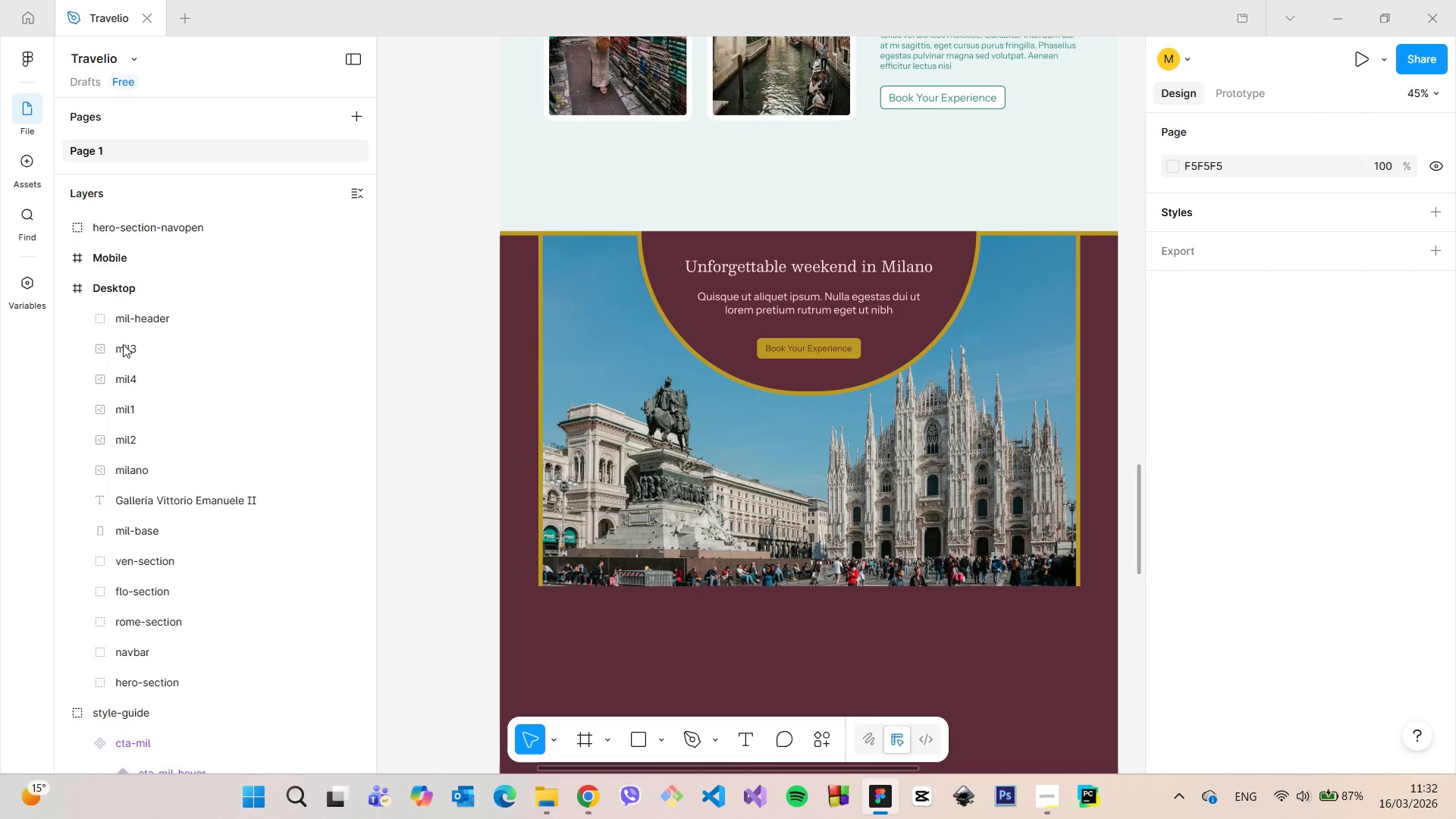 
left_click([170, 321])
 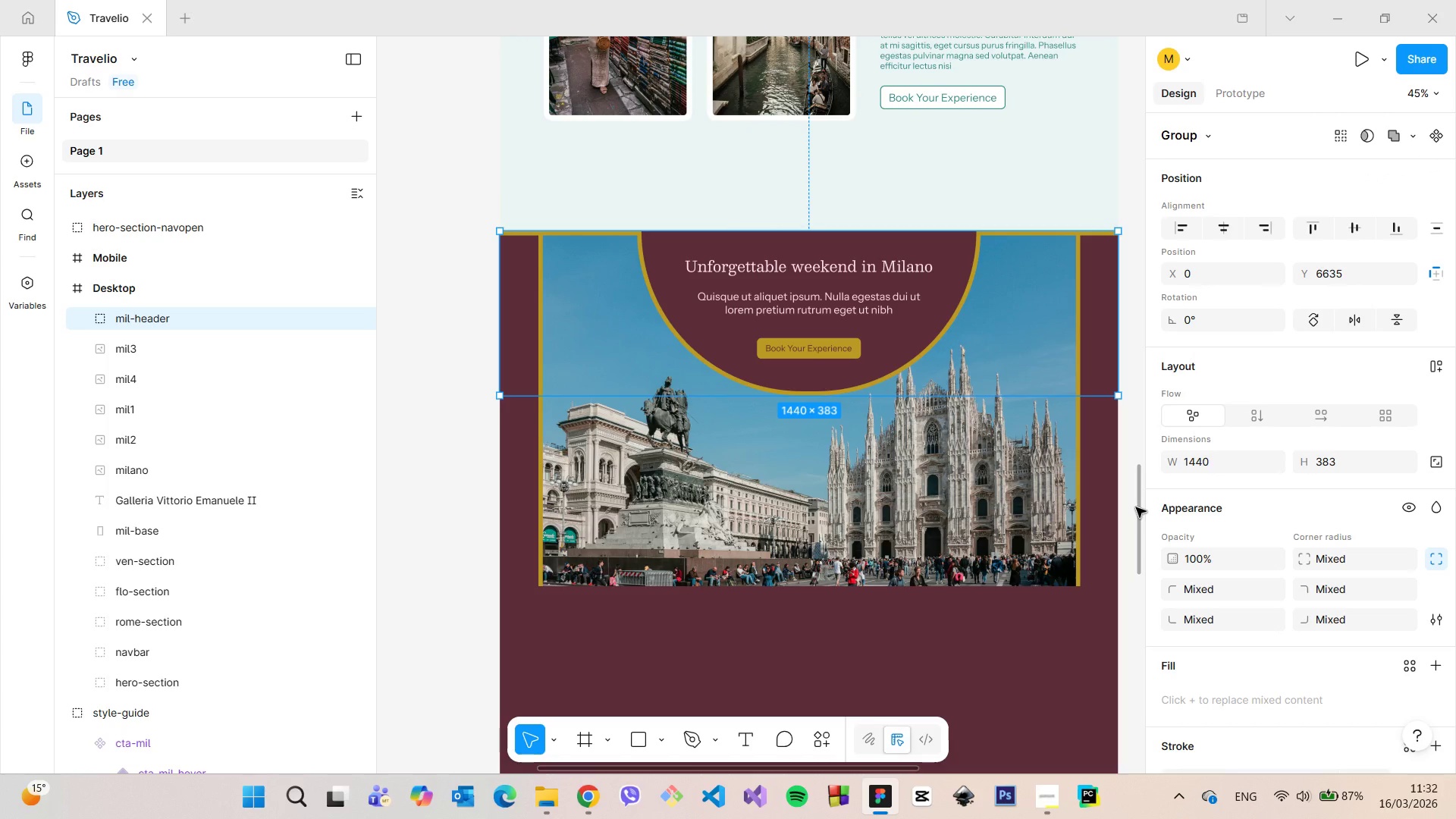 
left_click_drag(start_coordinate=[1136, 507], to_coordinate=[1177, 153])
 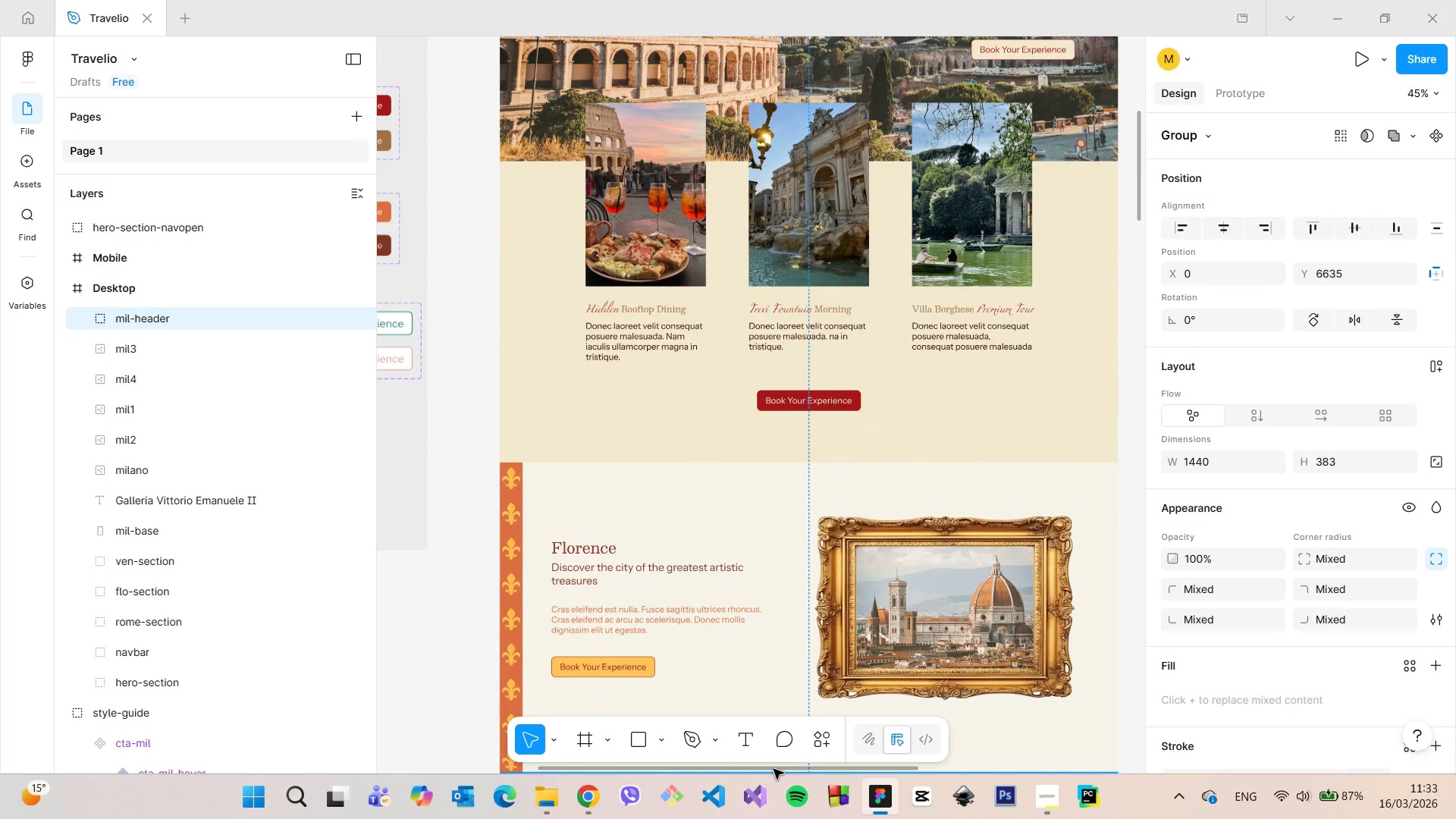 
left_click_drag(start_coordinate=[774, 769], to_coordinate=[610, 738])
 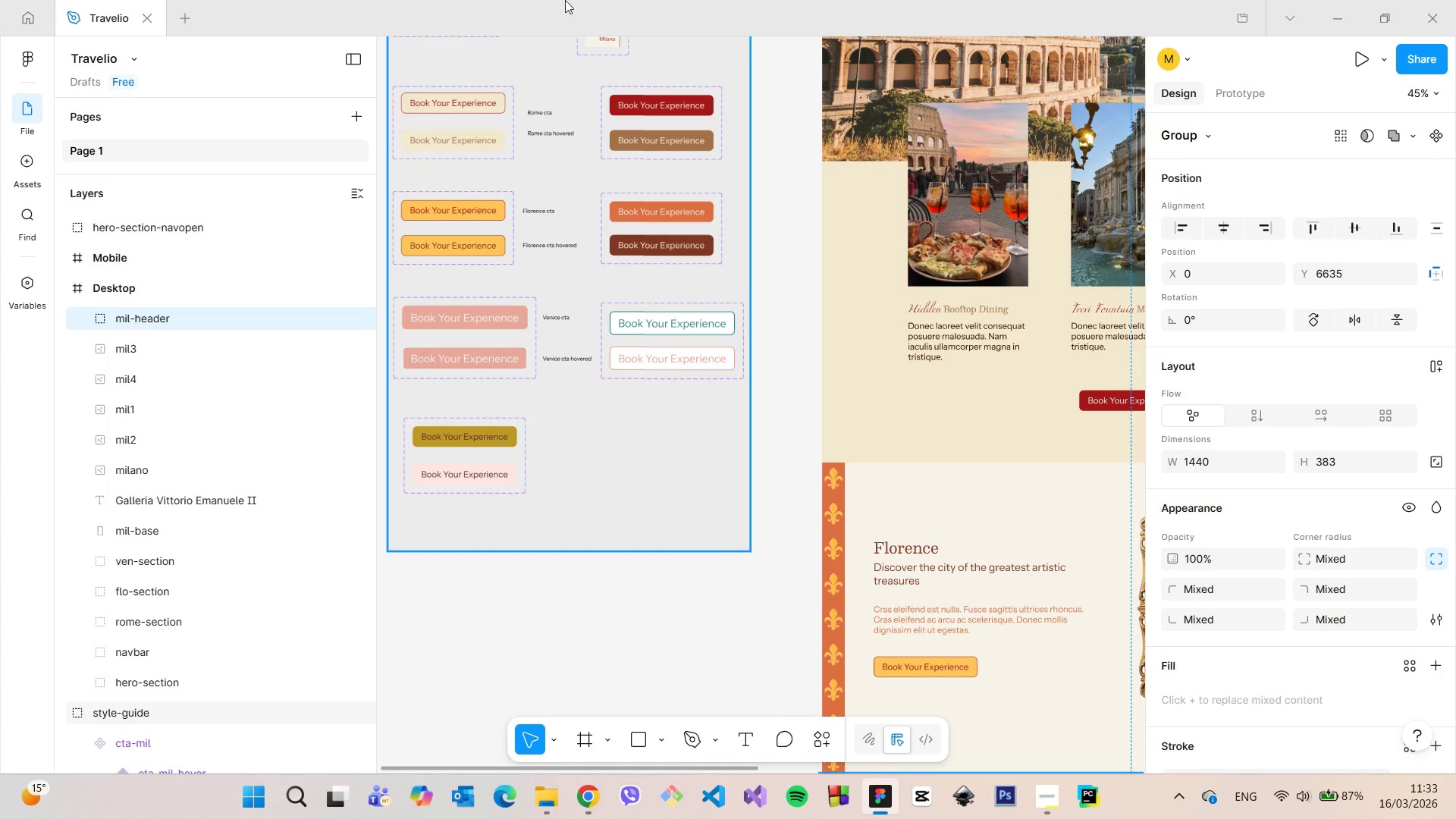 
scroll: coordinate [640, 152], scroll_direction: down, amount: 5.0
 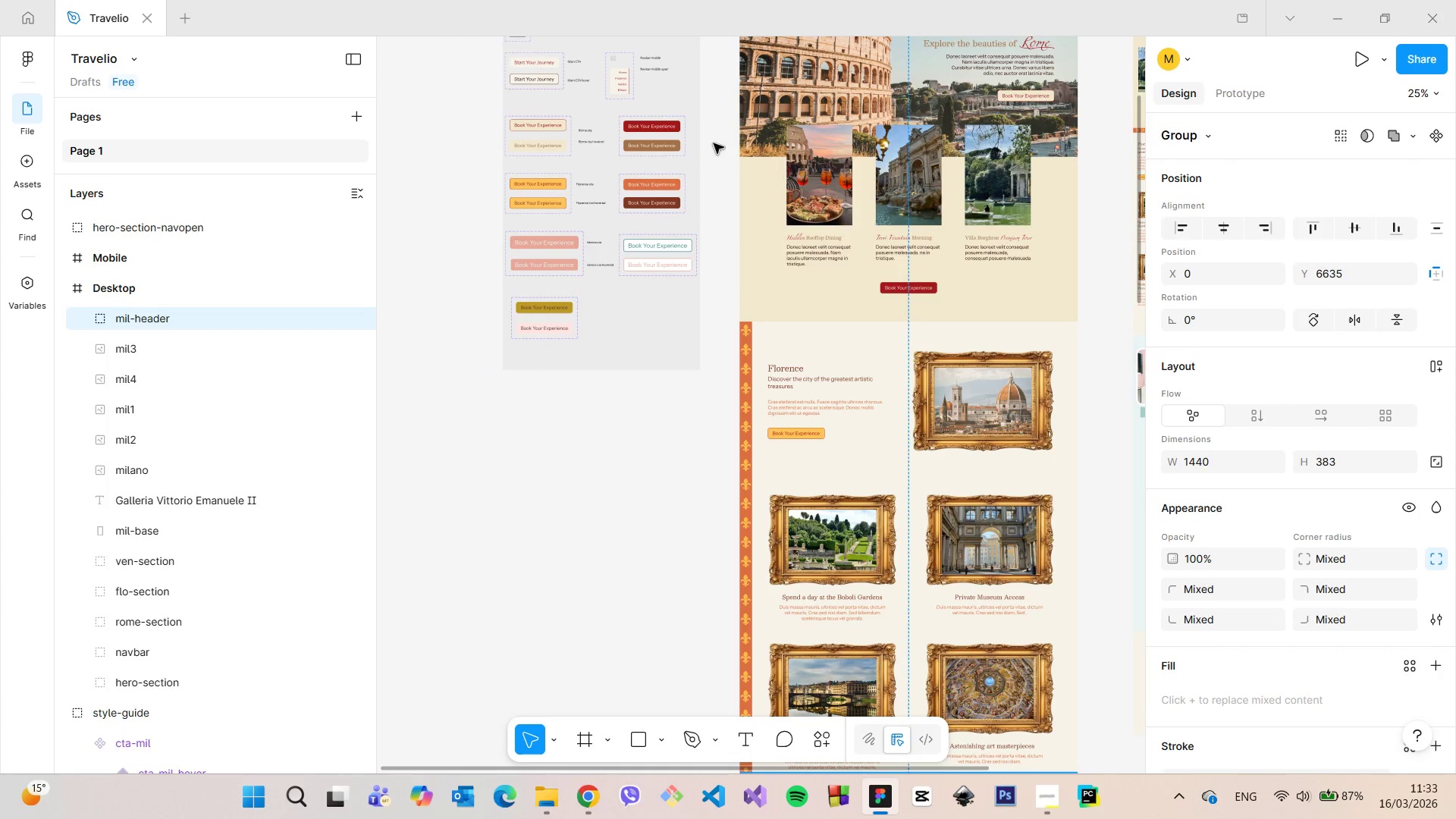 
scroll: coordinate [705, 49], scroll_direction: up, amount: 9.0
 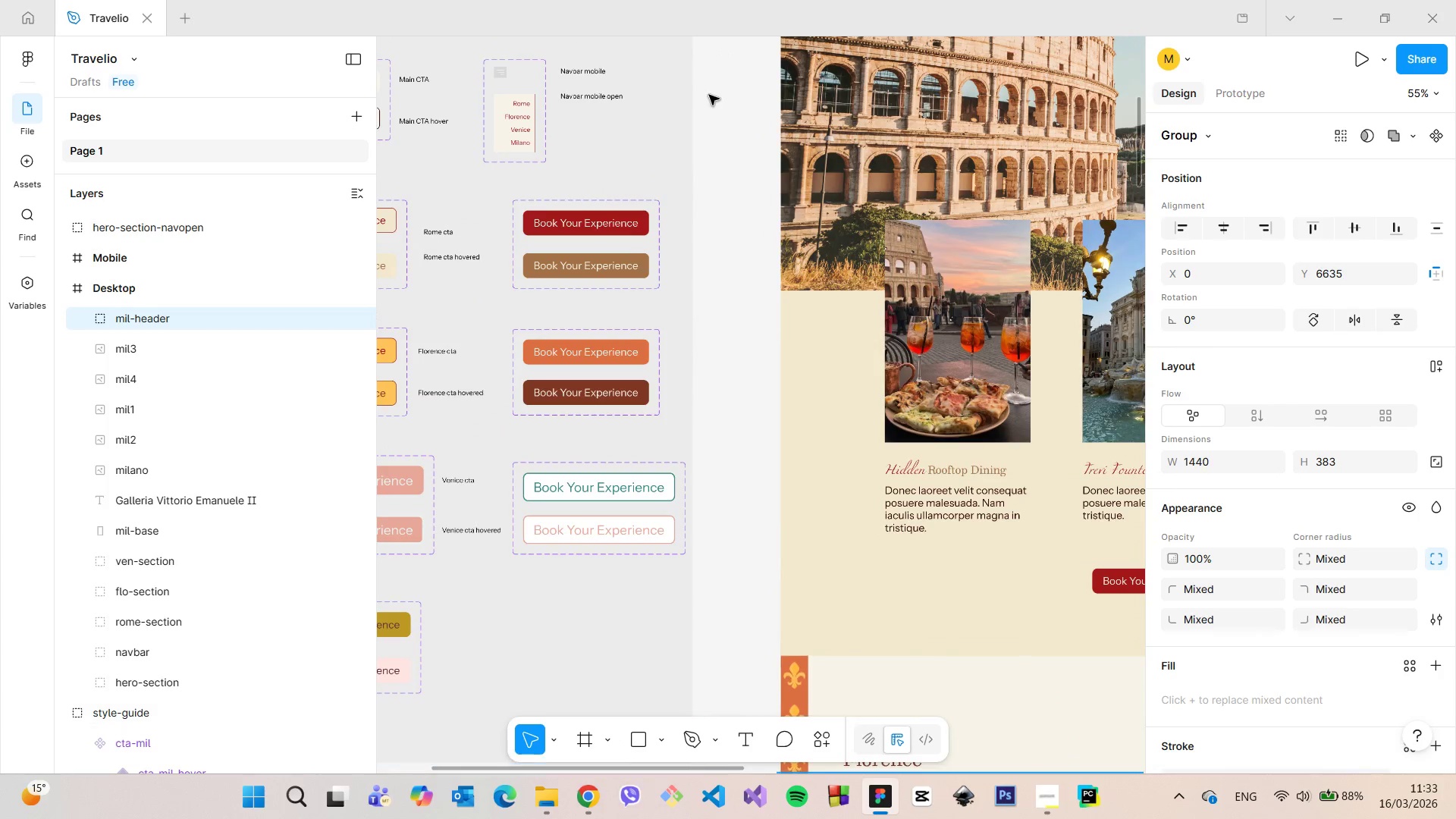 
left_click([717, 97])
 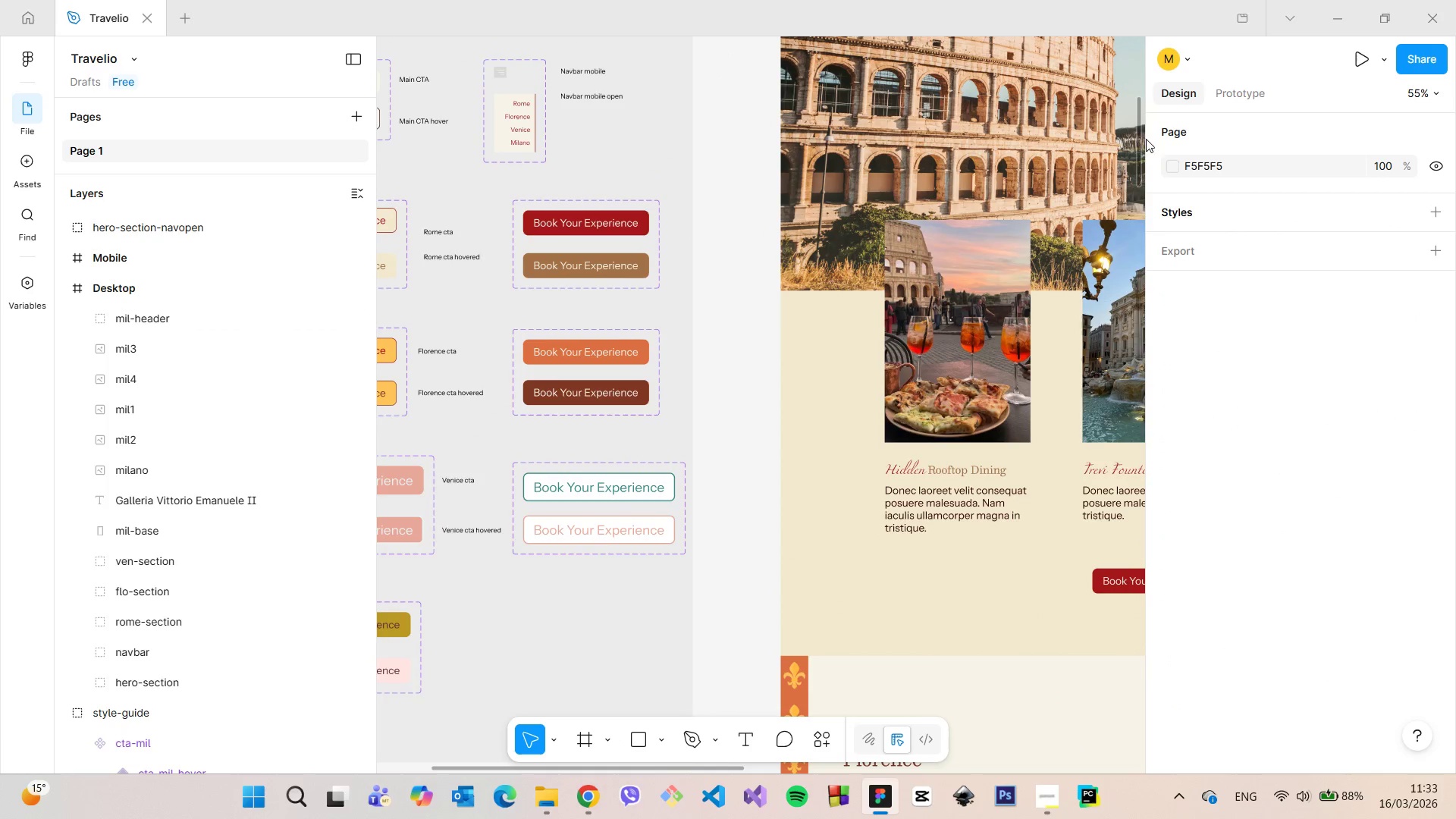 
left_click_drag(start_coordinate=[1137, 139], to_coordinate=[1136, 68])
 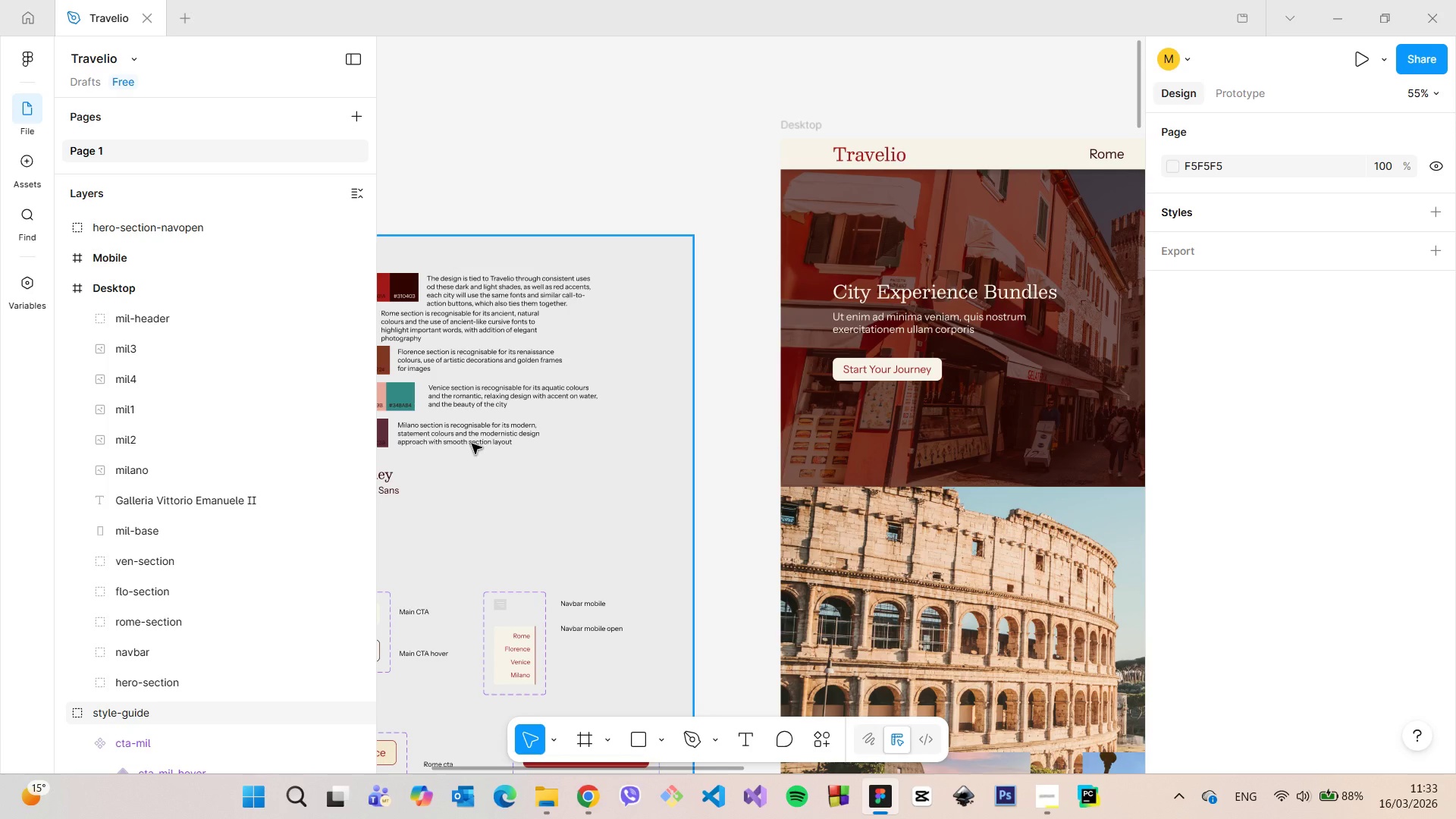 
scroll: coordinate [467, 477], scroll_direction: down, amount: 20.0
 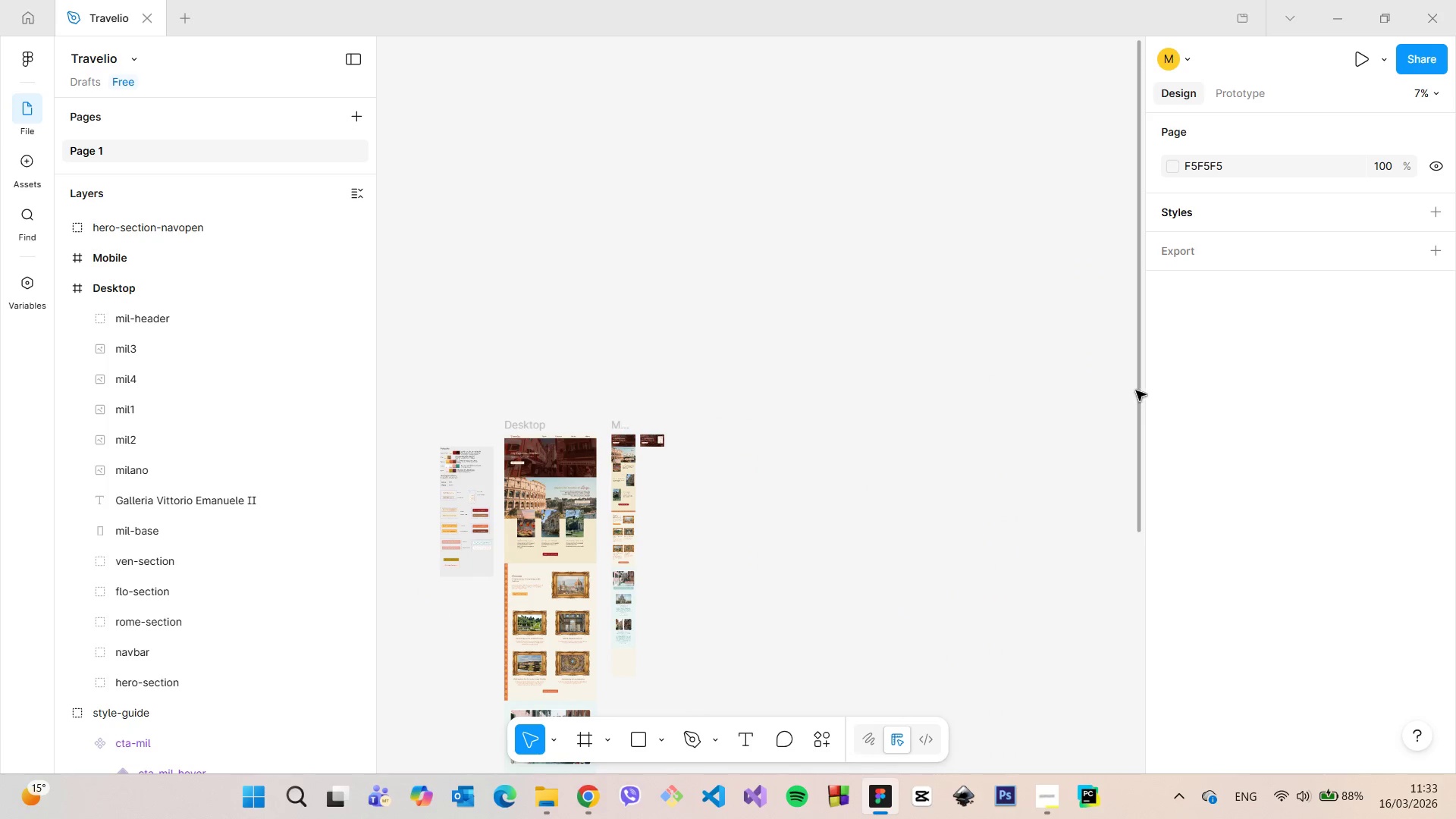 
left_click_drag(start_coordinate=[1136, 391], to_coordinate=[1073, 728])
 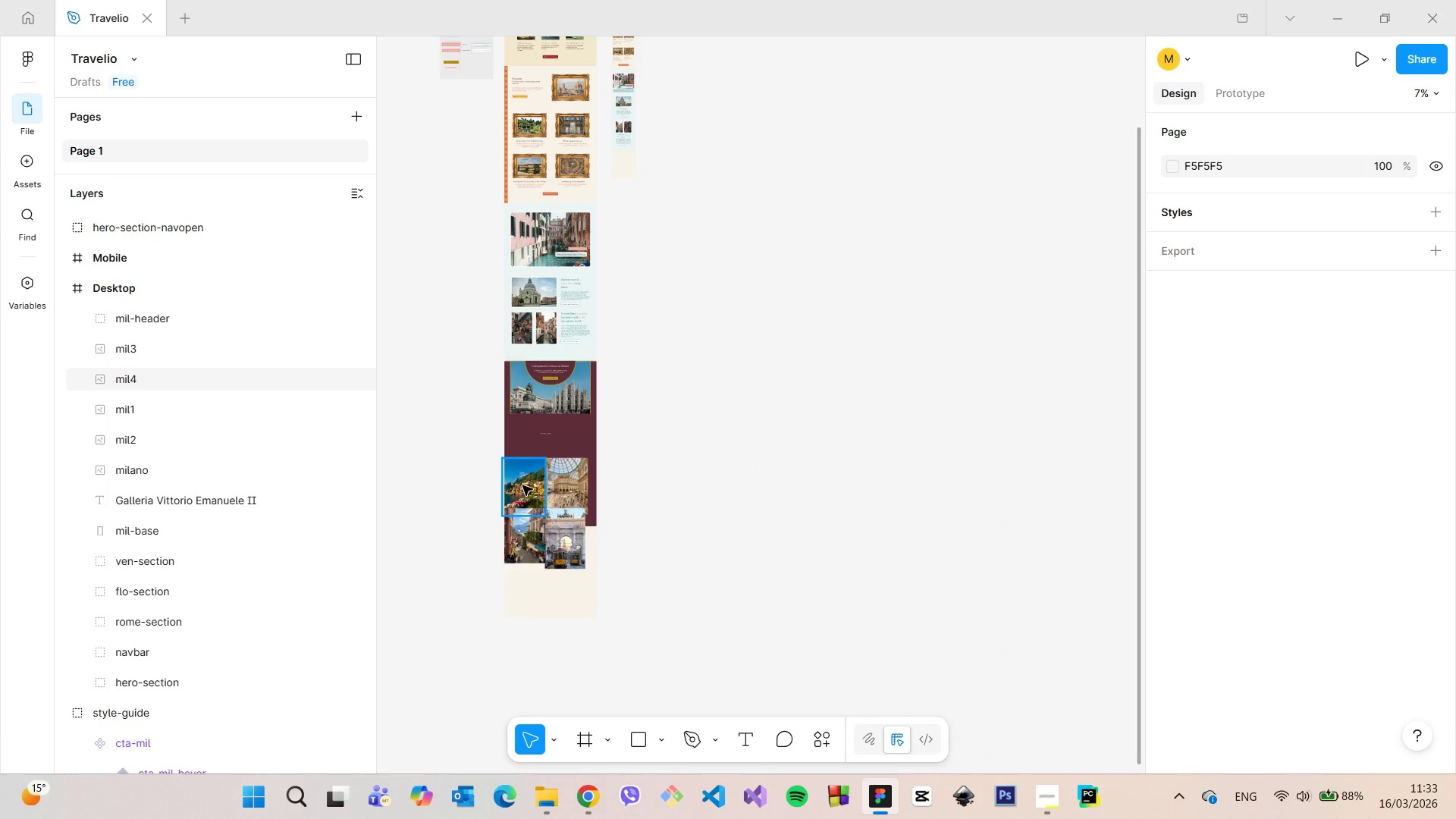 
scroll: coordinate [535, 484], scroll_direction: up, amount: 13.0
 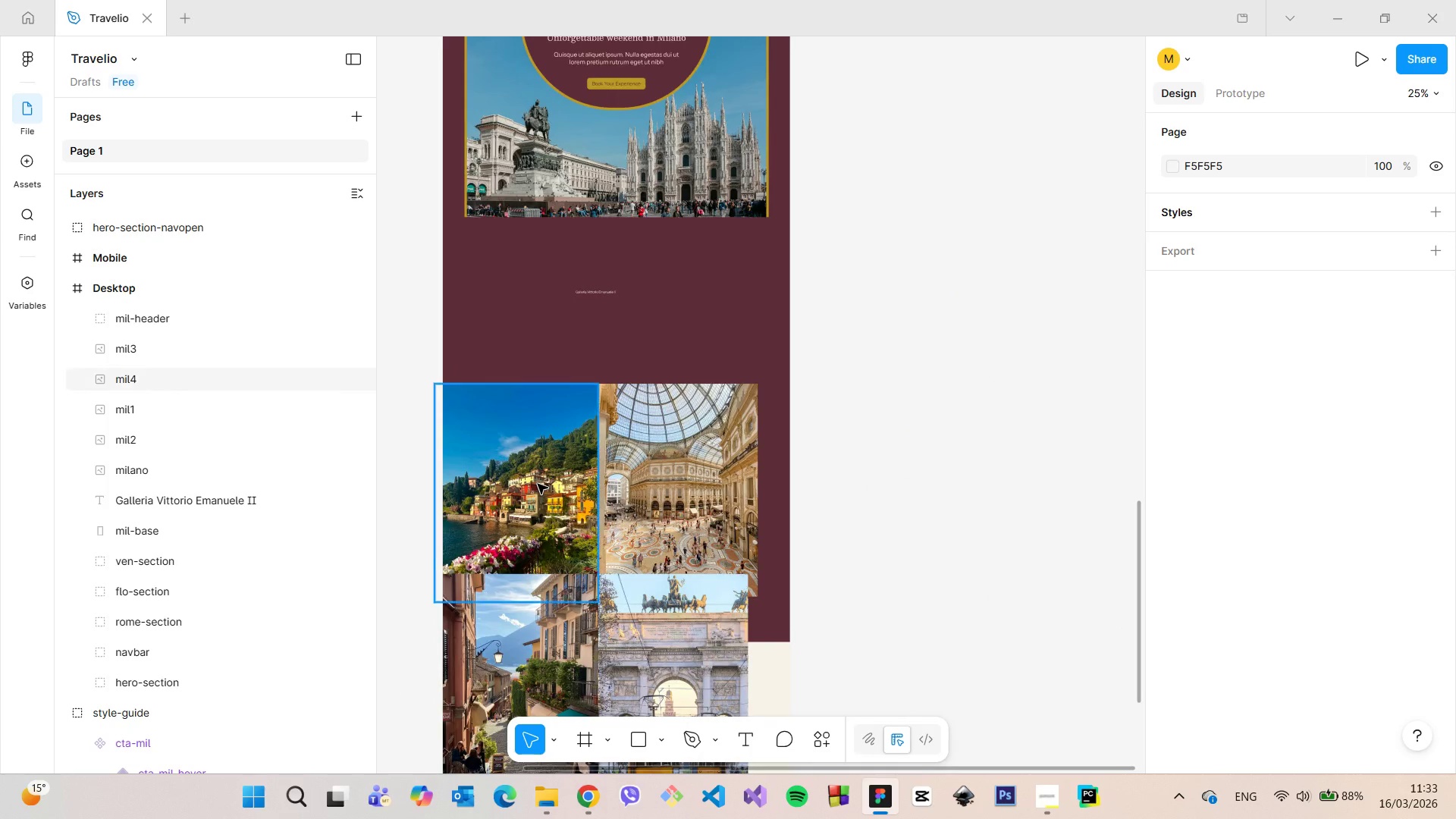 
scroll: coordinate [538, 484], scroll_direction: down, amount: 2.0
 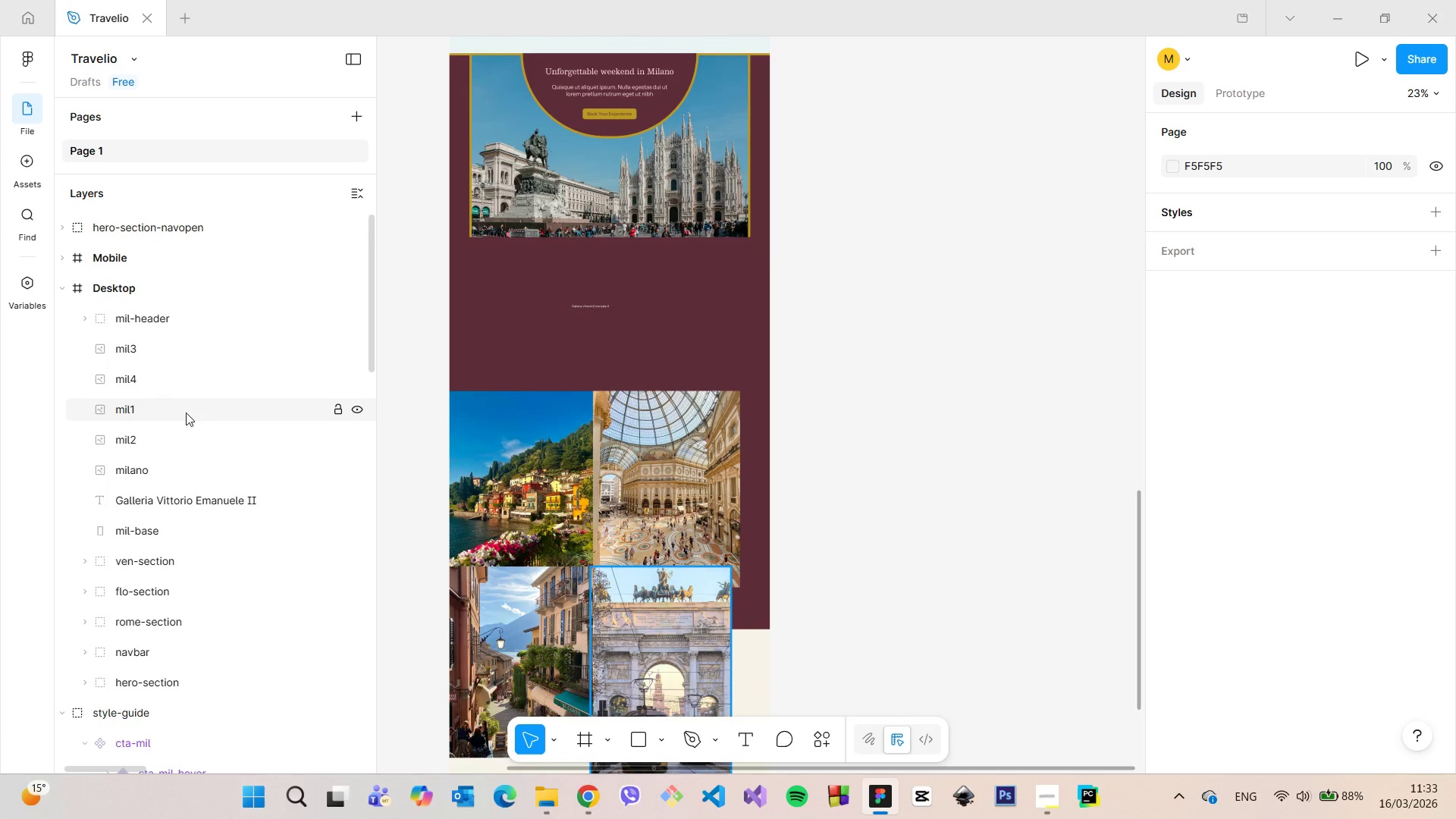 
left_click([171, 403])
 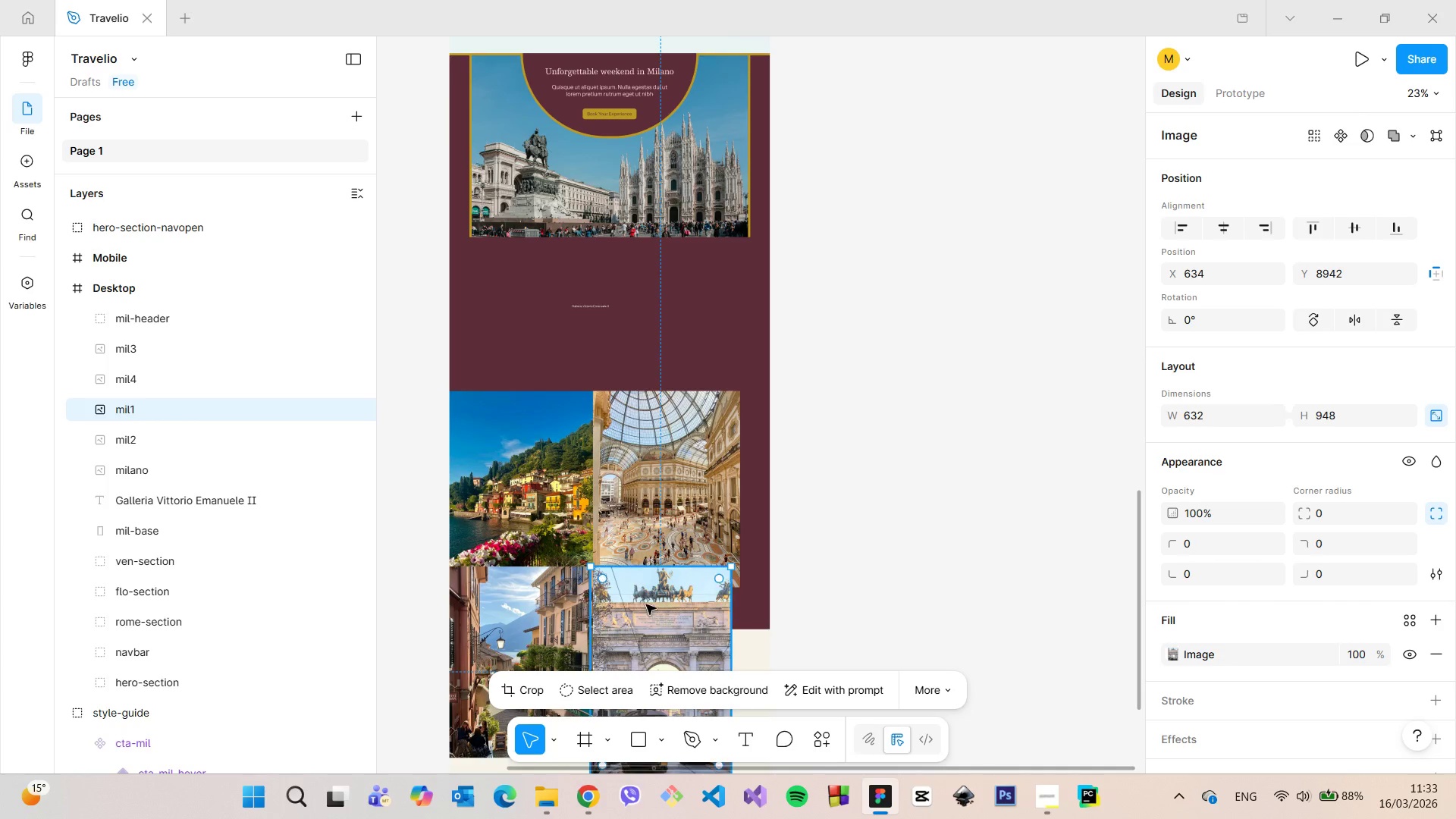 
left_click_drag(start_coordinate=[651, 608], to_coordinate=[524, 316])
 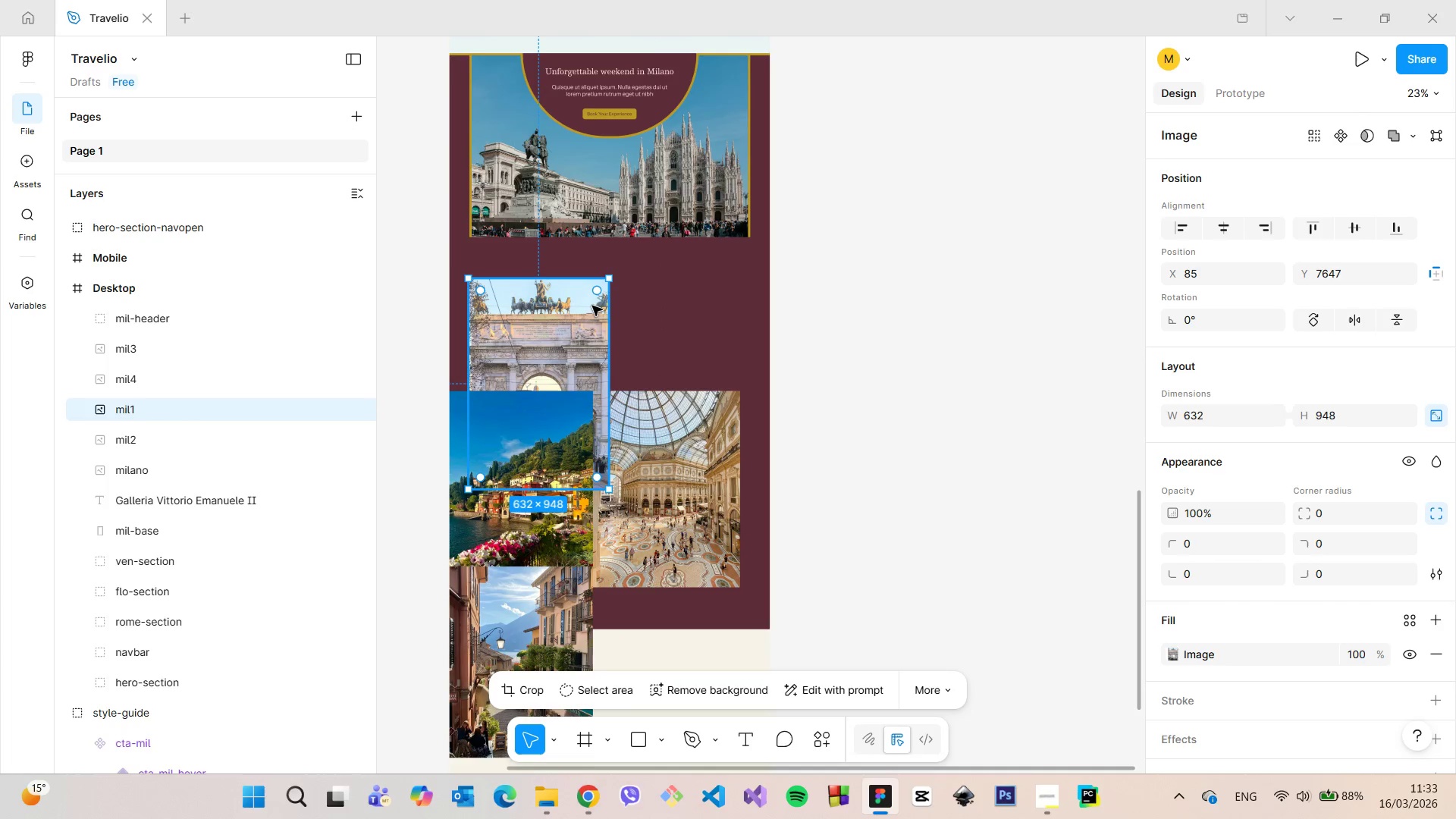 
scroll: coordinate [597, 312], scroll_direction: up, amount: 4.0
 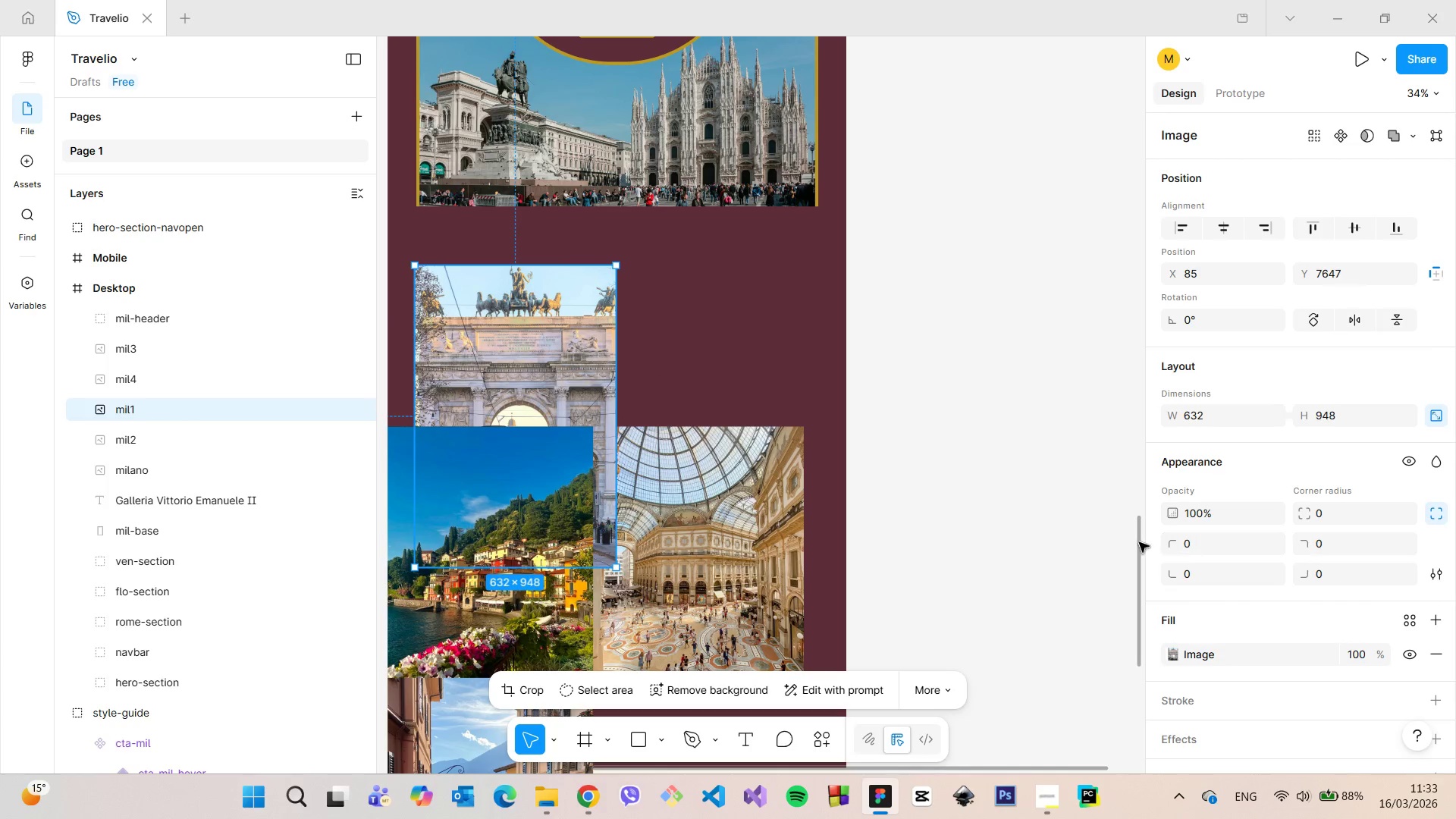 
left_click_drag(start_coordinate=[1139, 541], to_coordinate=[1138, 516])
 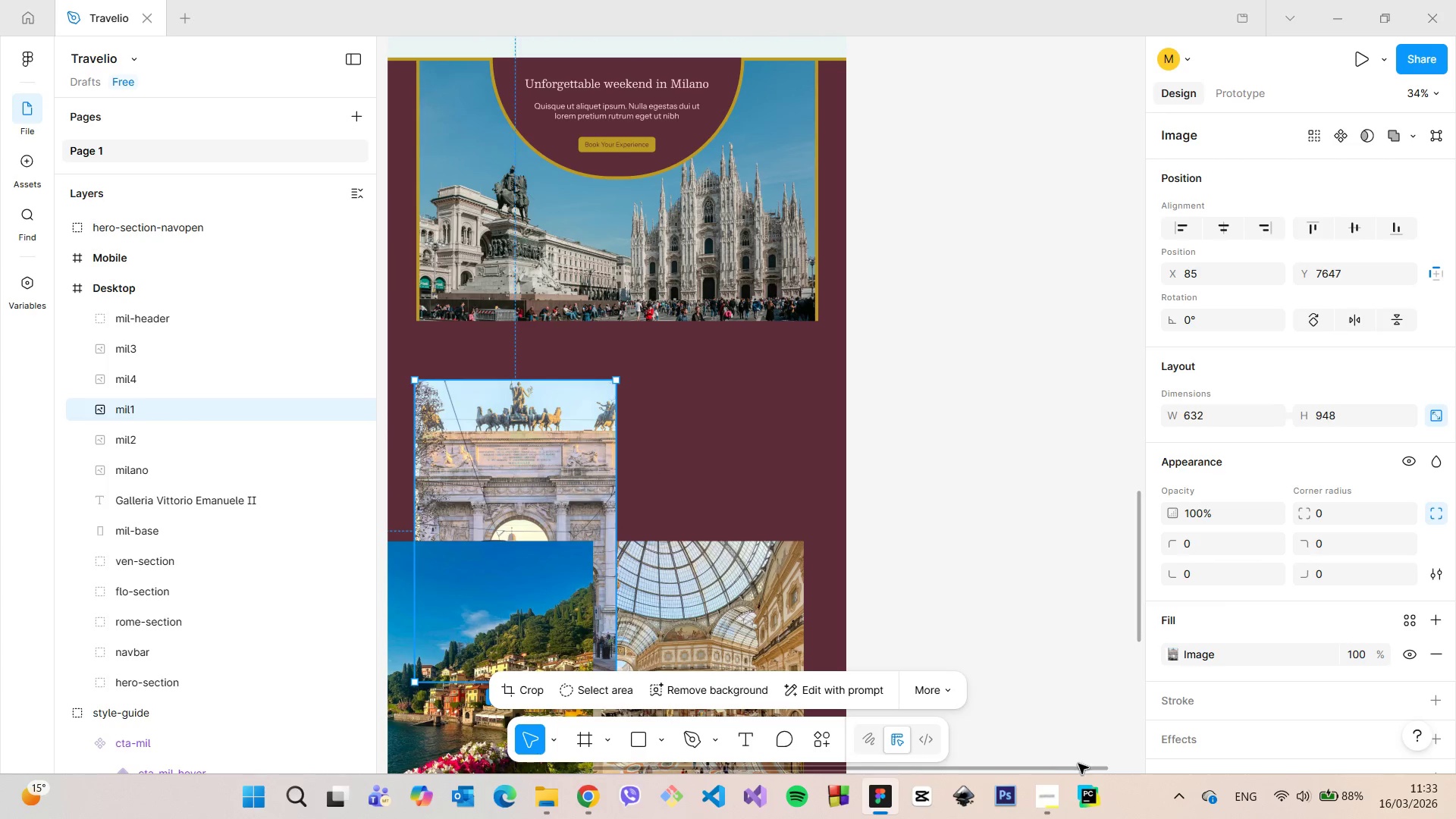 
left_click_drag(start_coordinate=[1082, 765], to_coordinate=[1007, 746])
 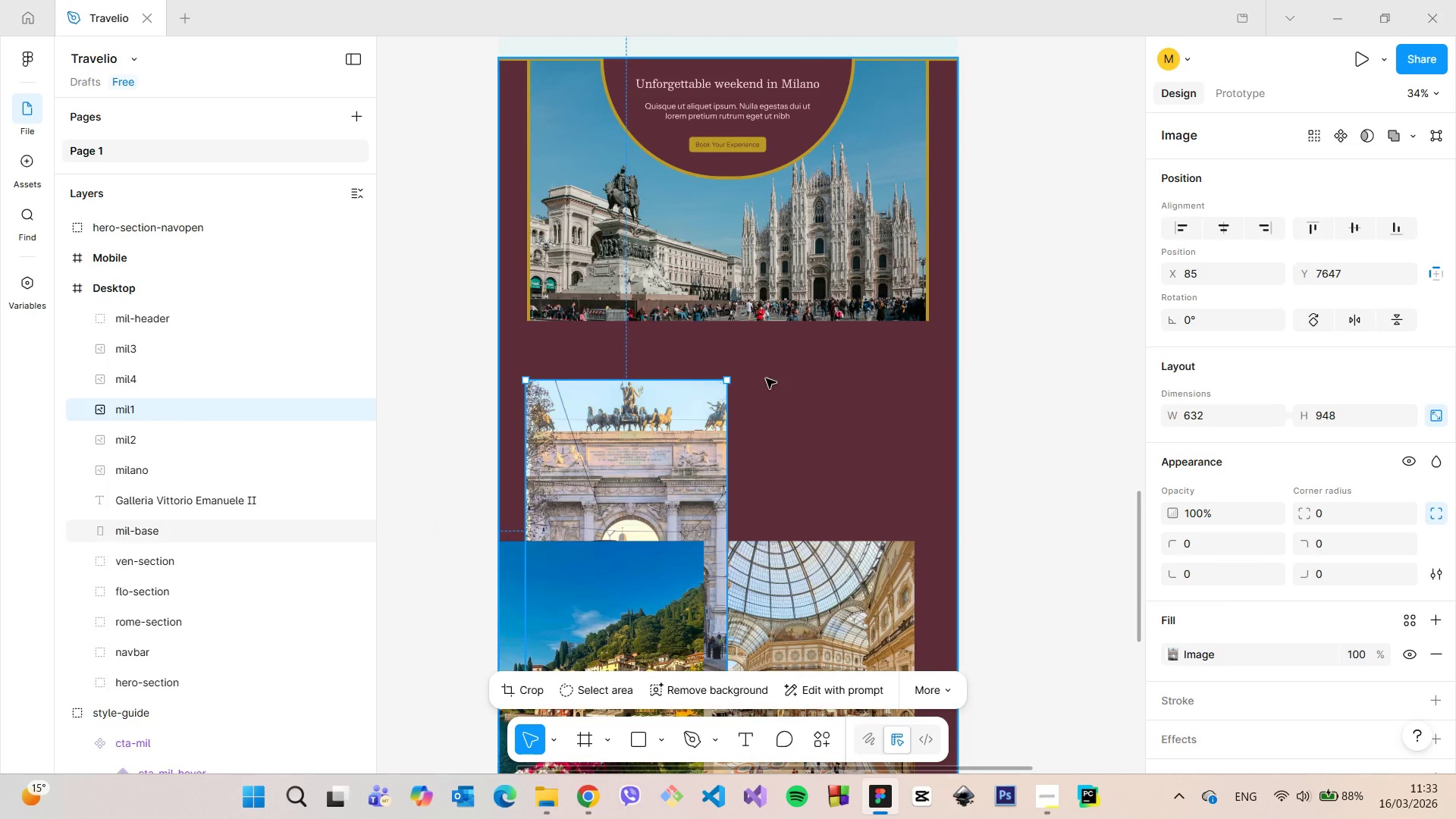 
left_click_drag(start_coordinate=[667, 422], to_coordinate=[676, 363])
 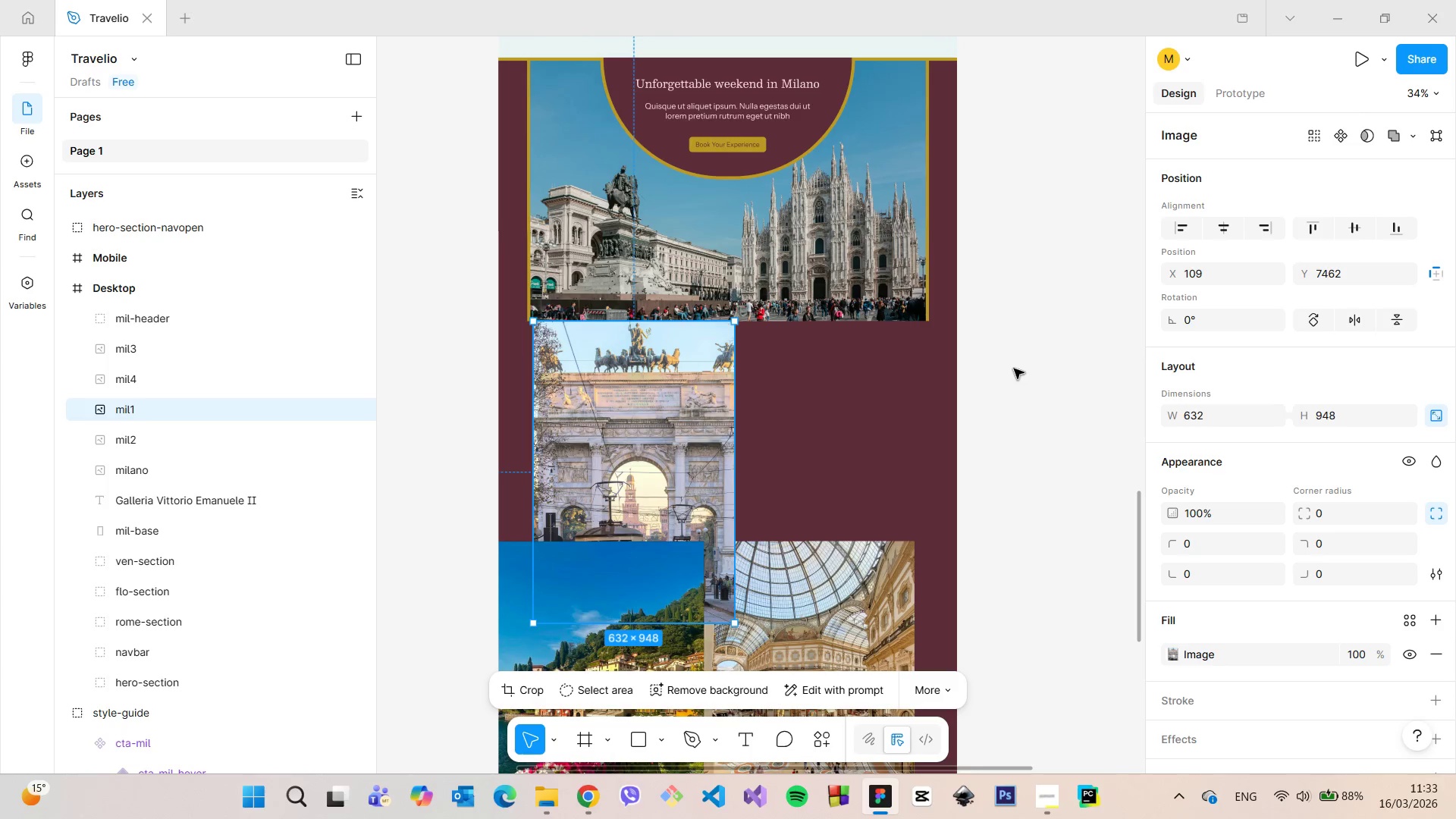 
left_click([1014, 367])
 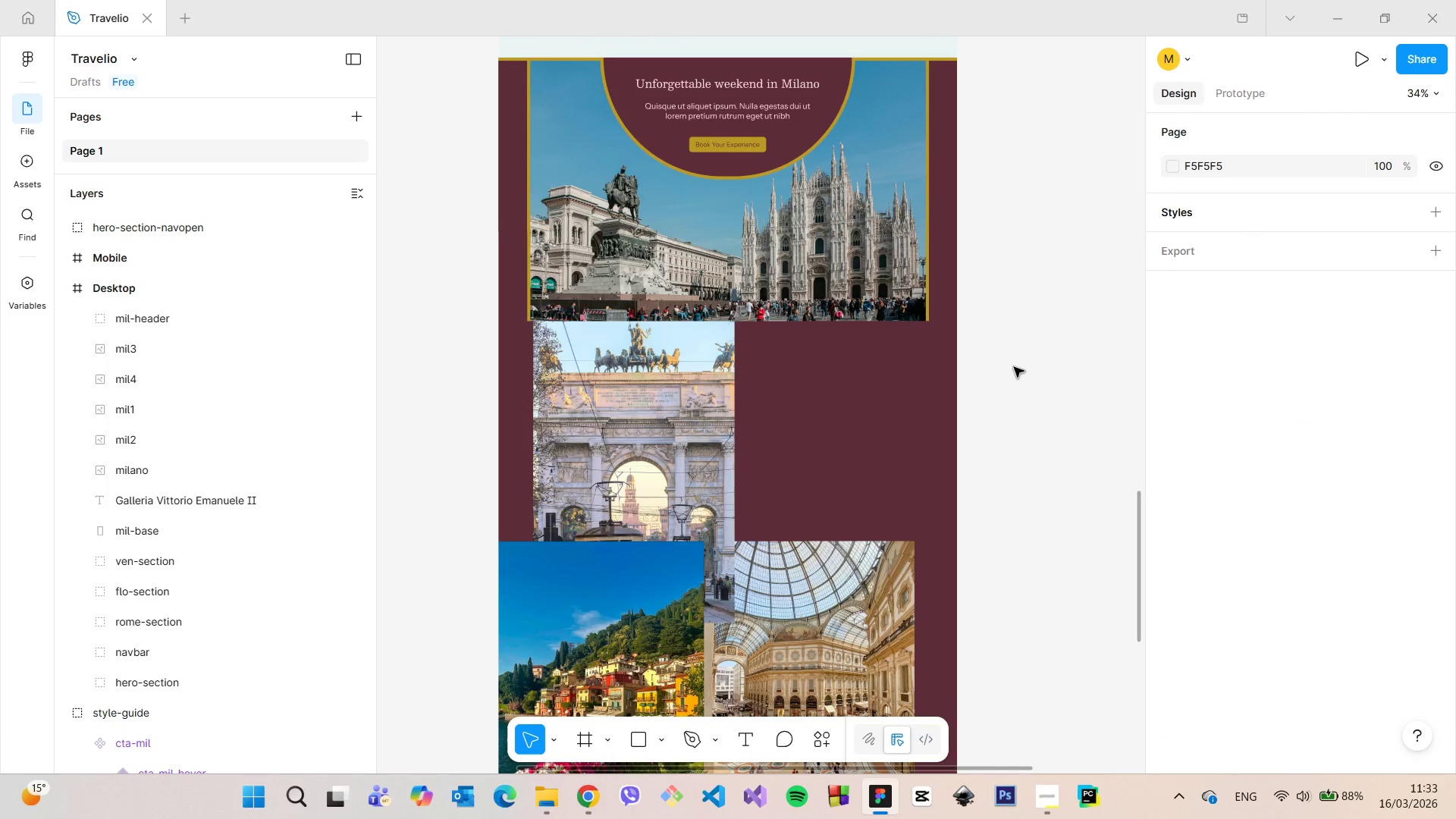 
scroll: coordinate [1014, 367], scroll_direction: down, amount: 13.0
 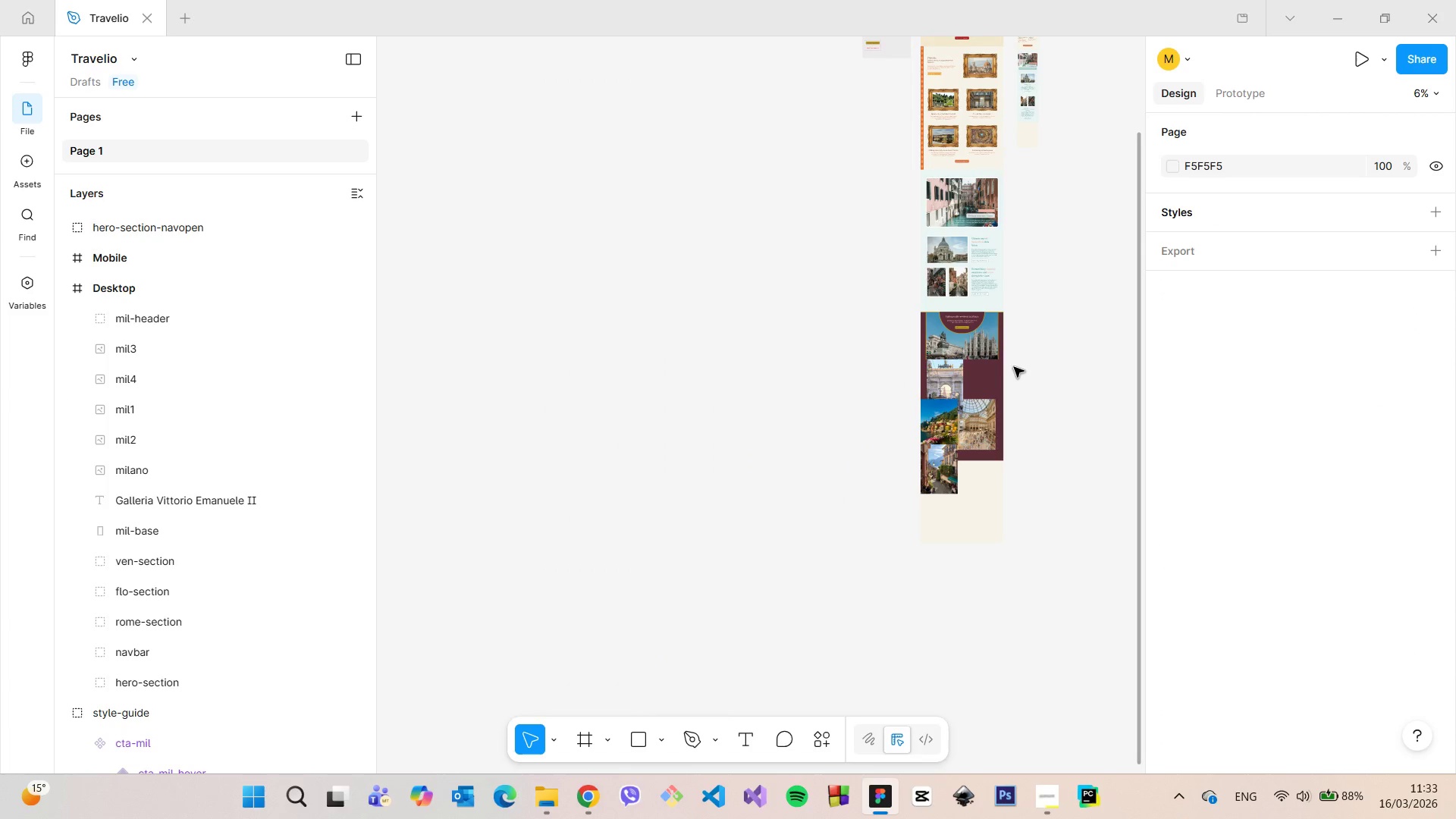 
scroll: coordinate [1014, 367], scroll_direction: up, amount: 9.0
 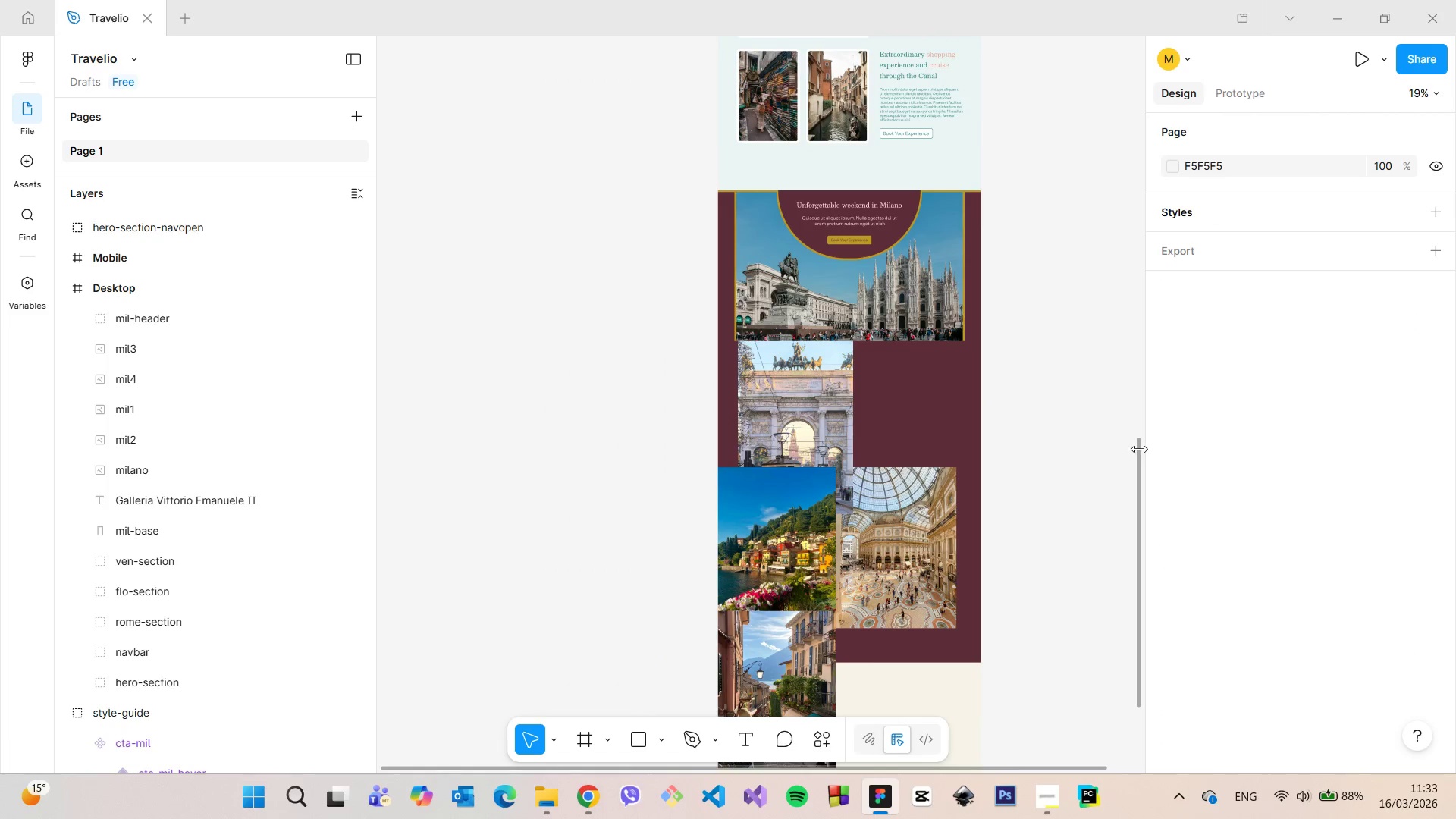 
left_click_drag(start_coordinate=[1138, 448], to_coordinate=[1130, 464])
 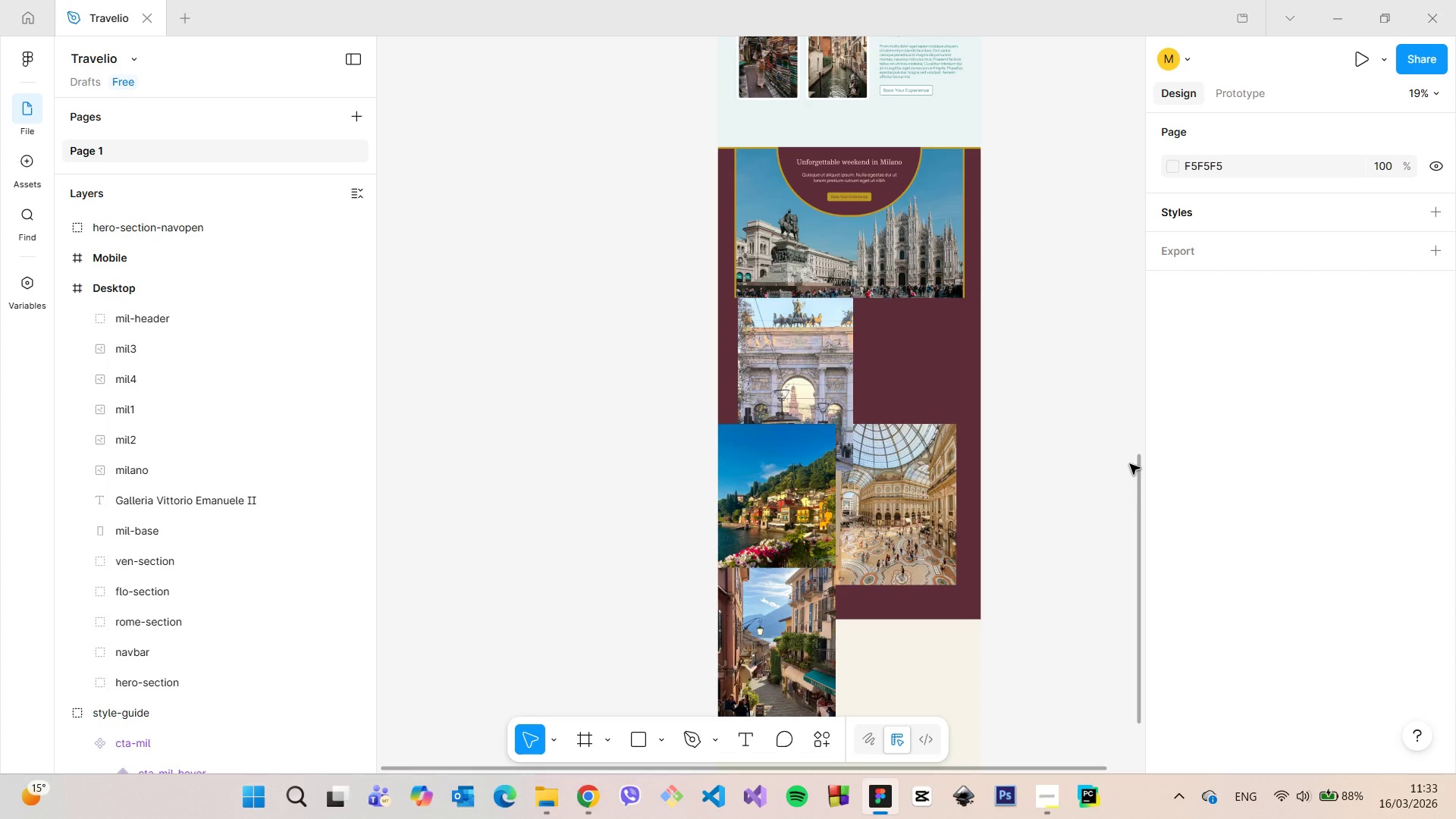 
wait(5.81)
 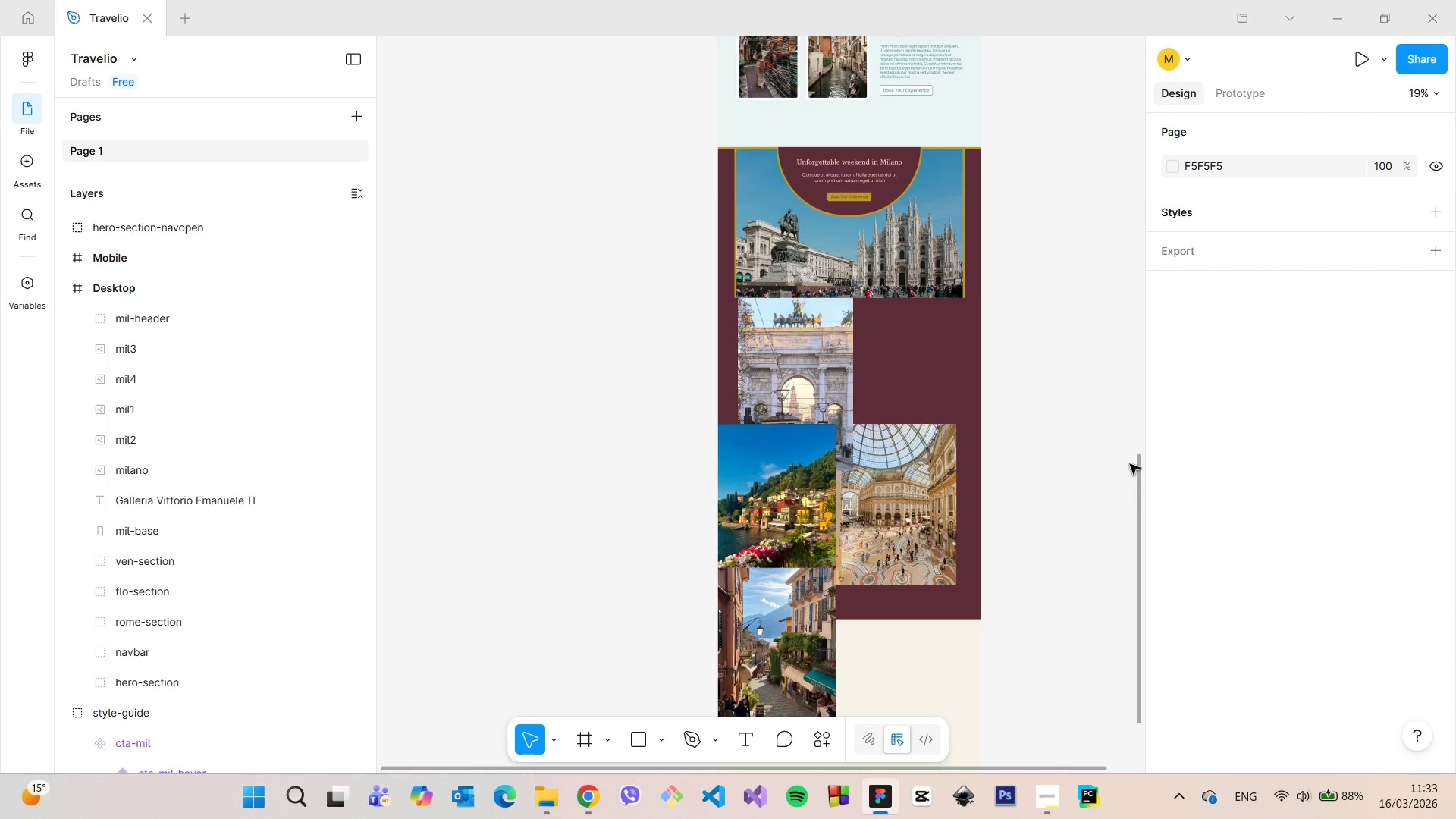 
left_click([867, 500])
 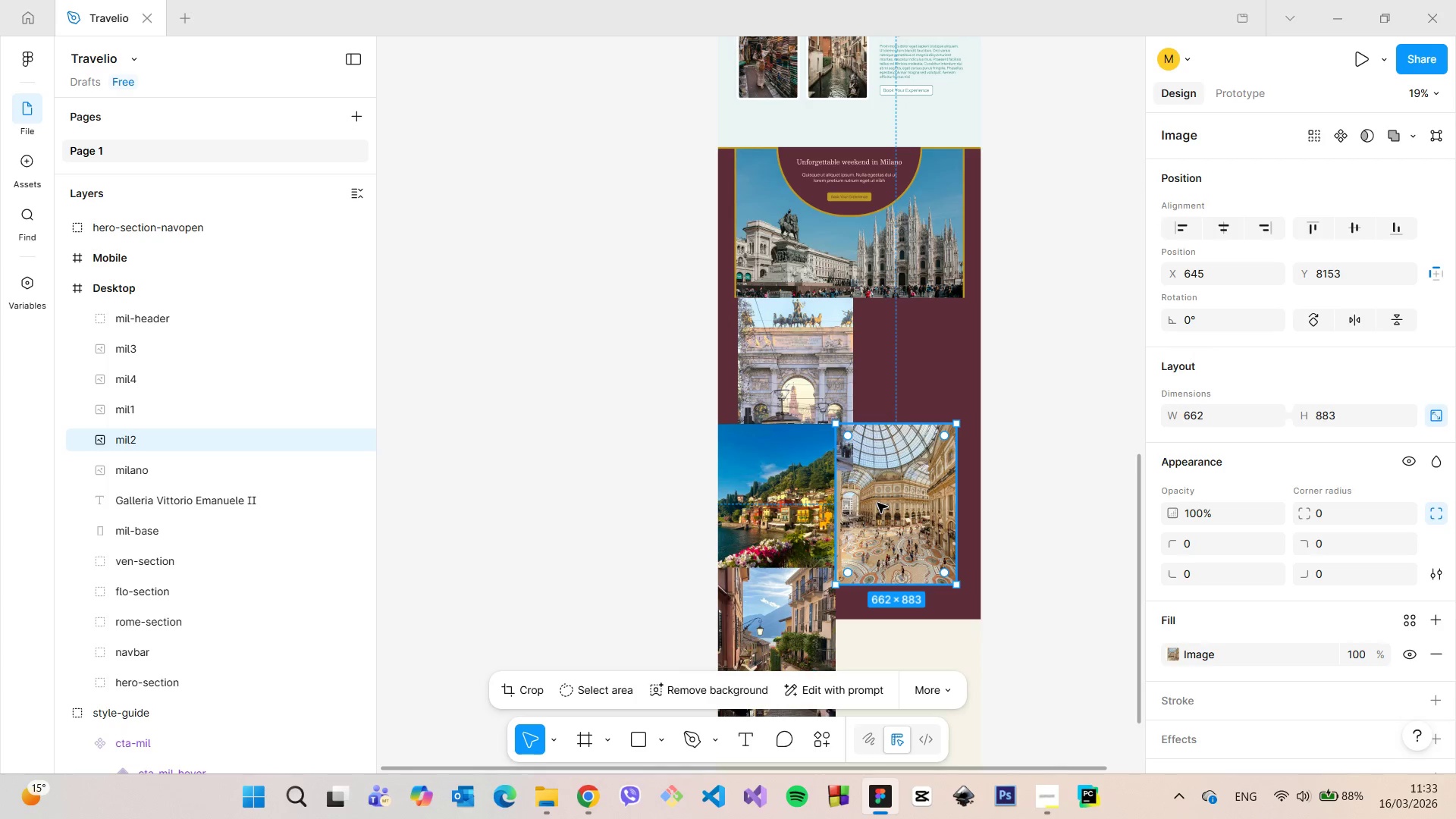 
left_click_drag(start_coordinate=[877, 503], to_coordinate=[896, 376])
 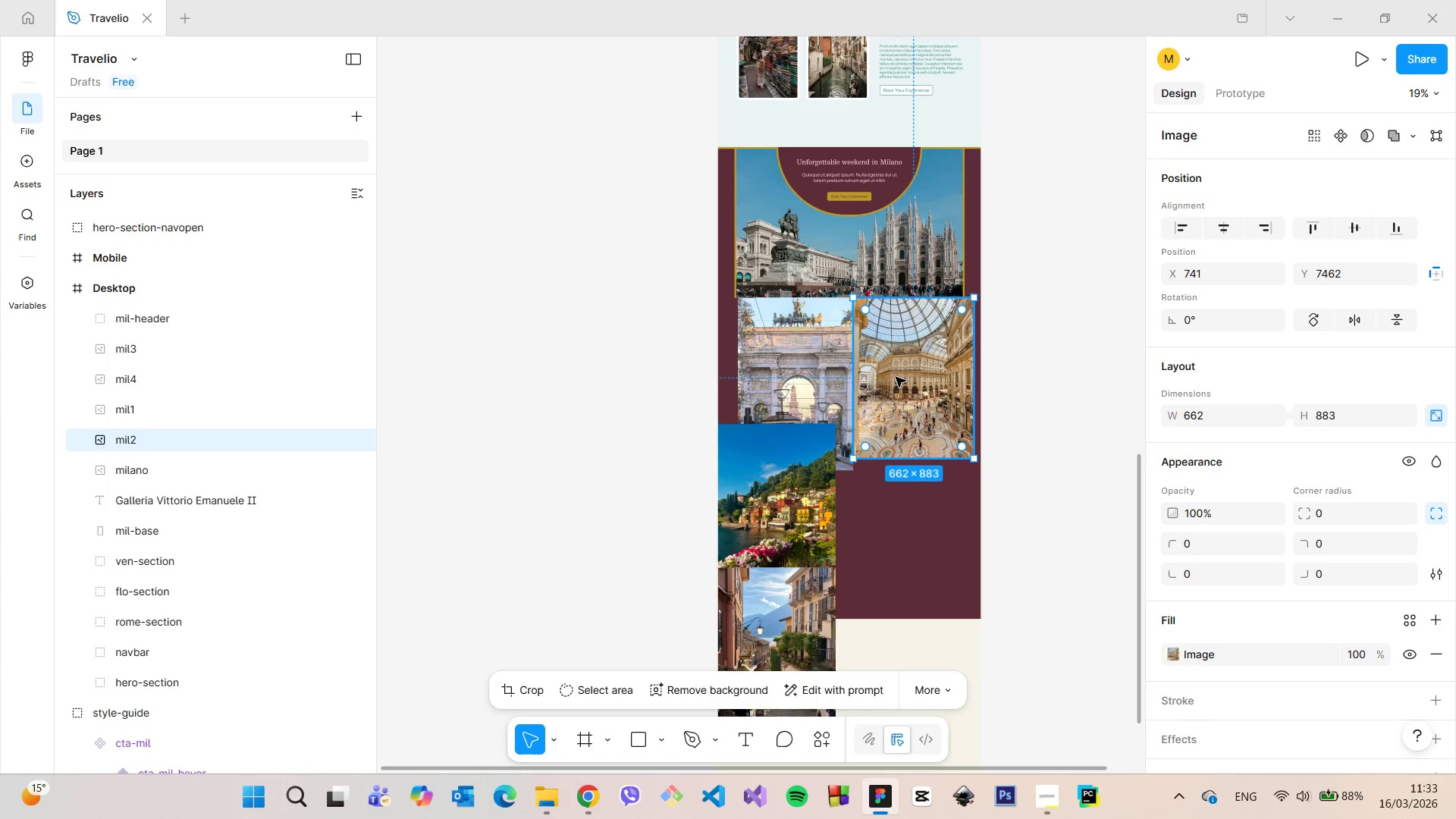 
scroll: coordinate [896, 377], scroll_direction: up, amount: 5.0
 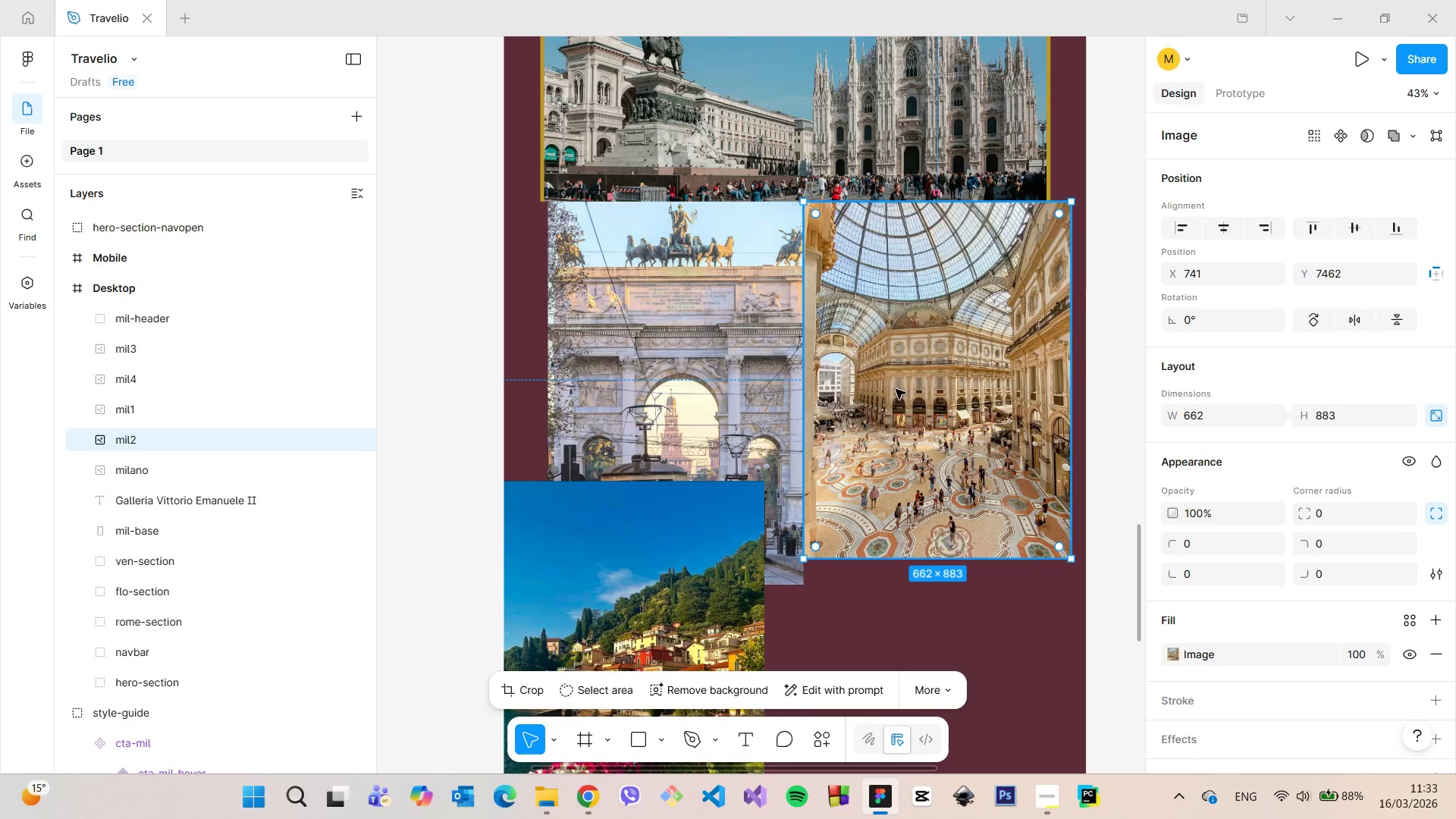 
scroll: coordinate [891, 549], scroll_direction: down, amount: 8.0
 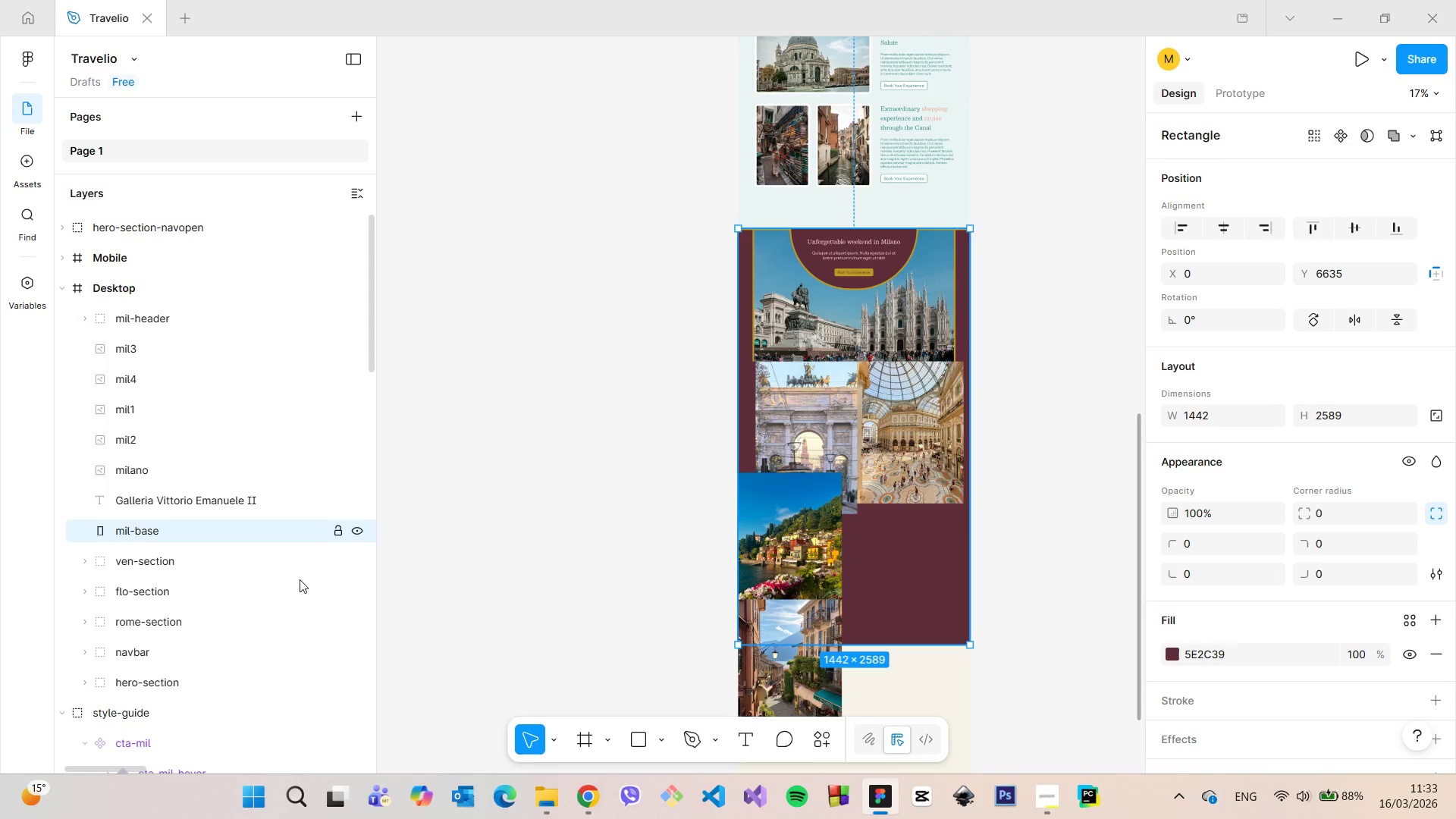 
left_click_drag(start_coordinate=[890, 645], to_coordinate=[922, 768])
 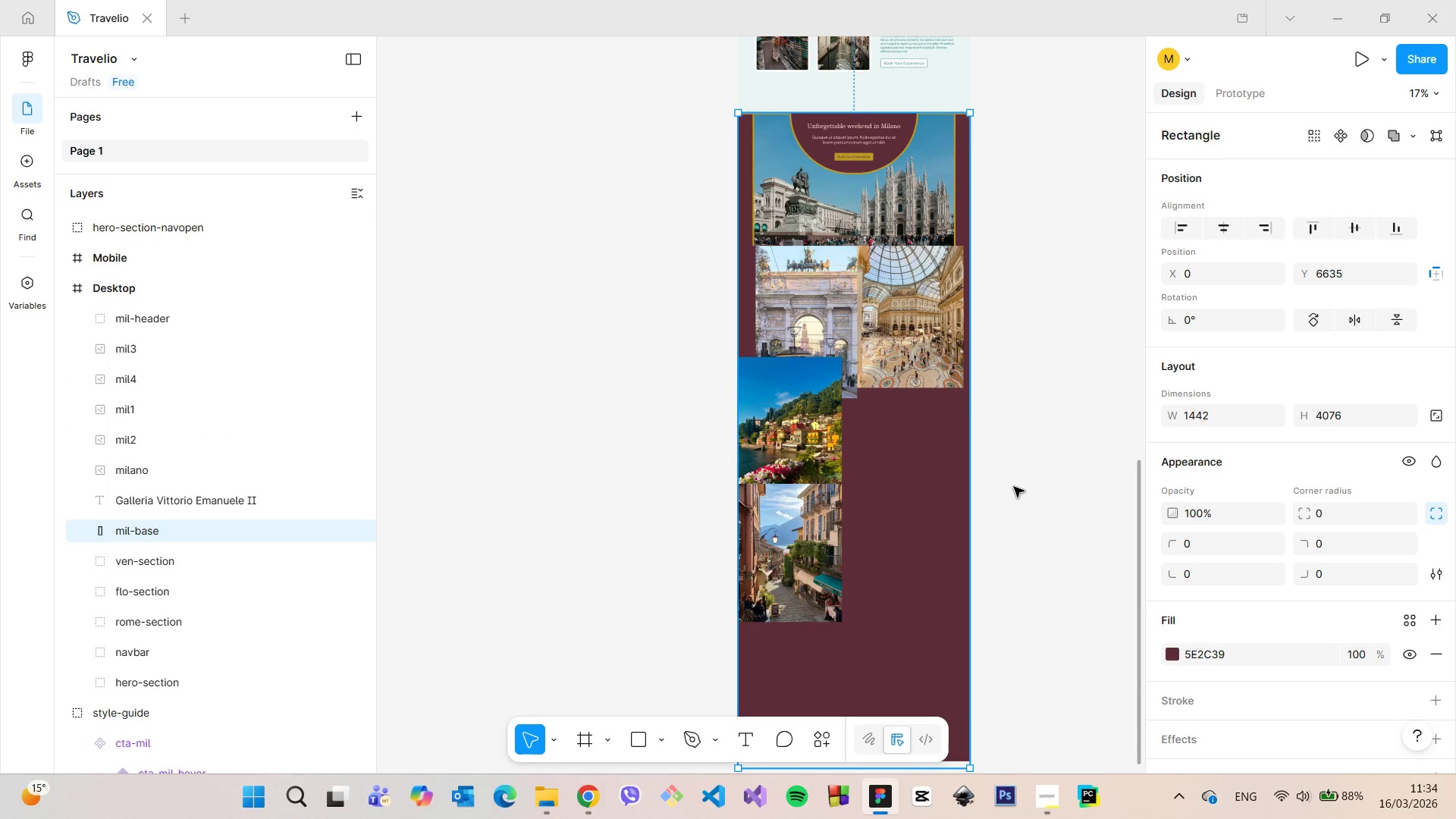 
left_click([1014, 487])
 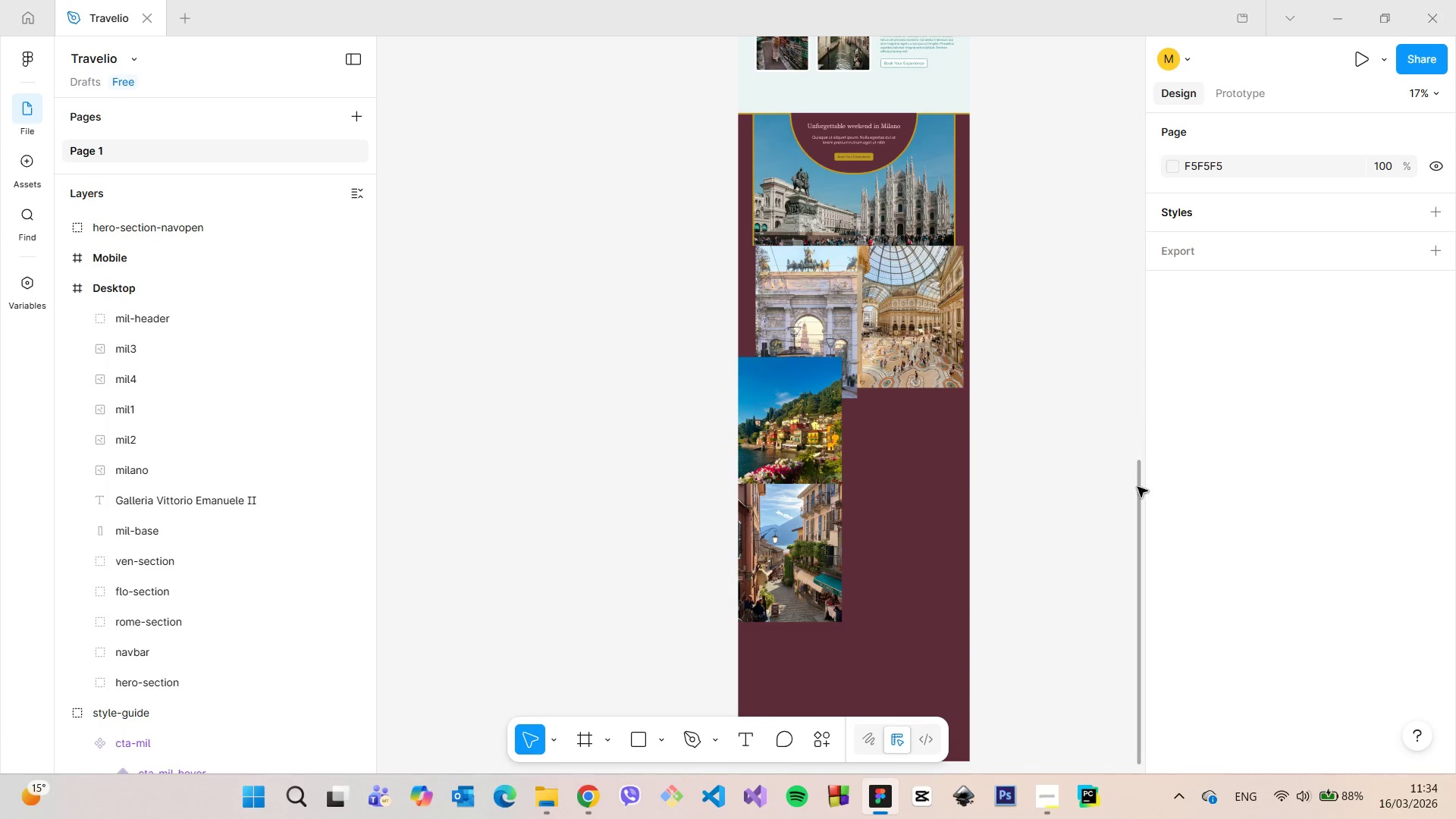 
left_click_drag(start_coordinate=[1134, 484], to_coordinate=[1131, 453])
 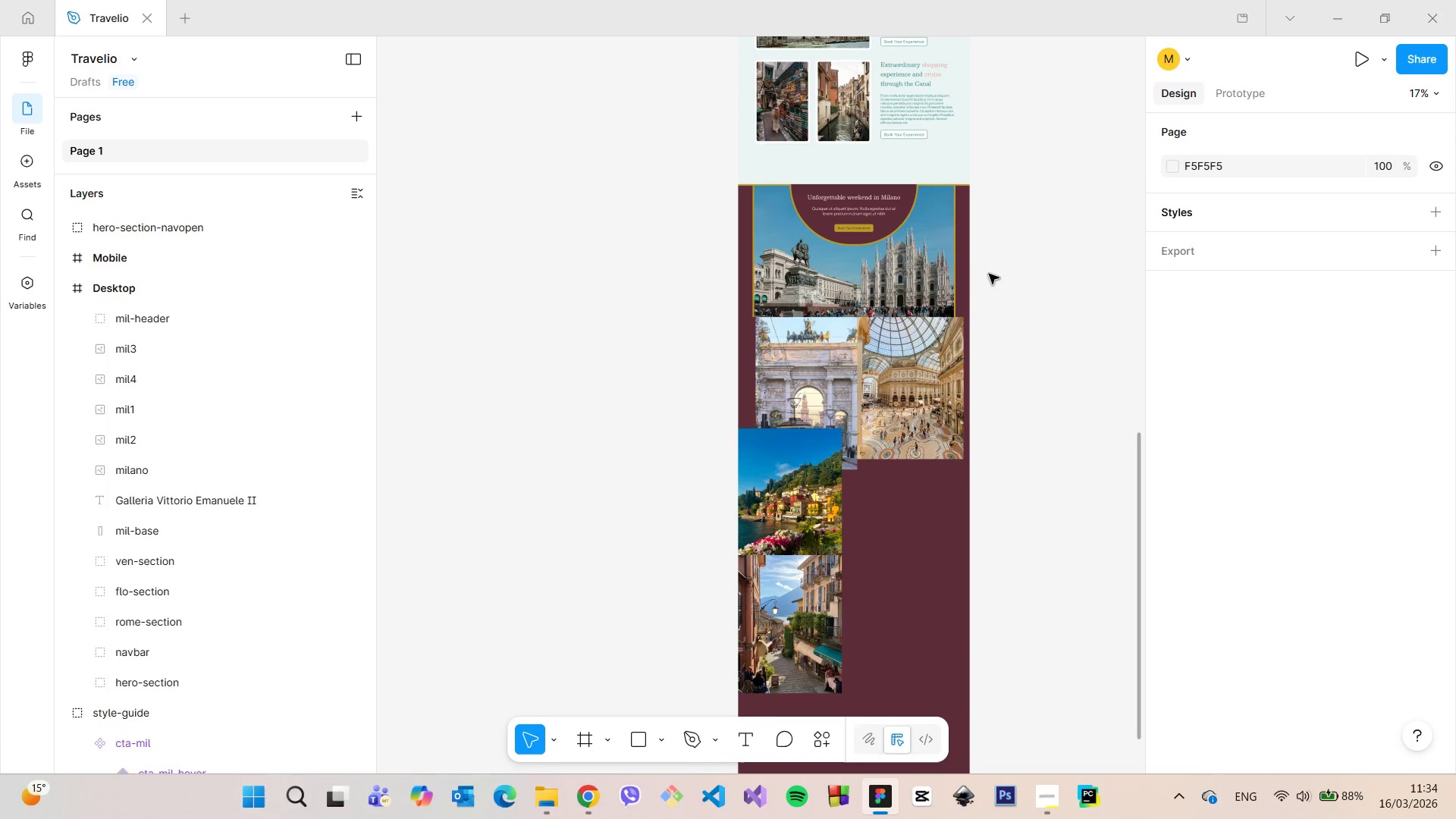 
scroll: coordinate [994, 322], scroll_direction: up, amount: 7.0
 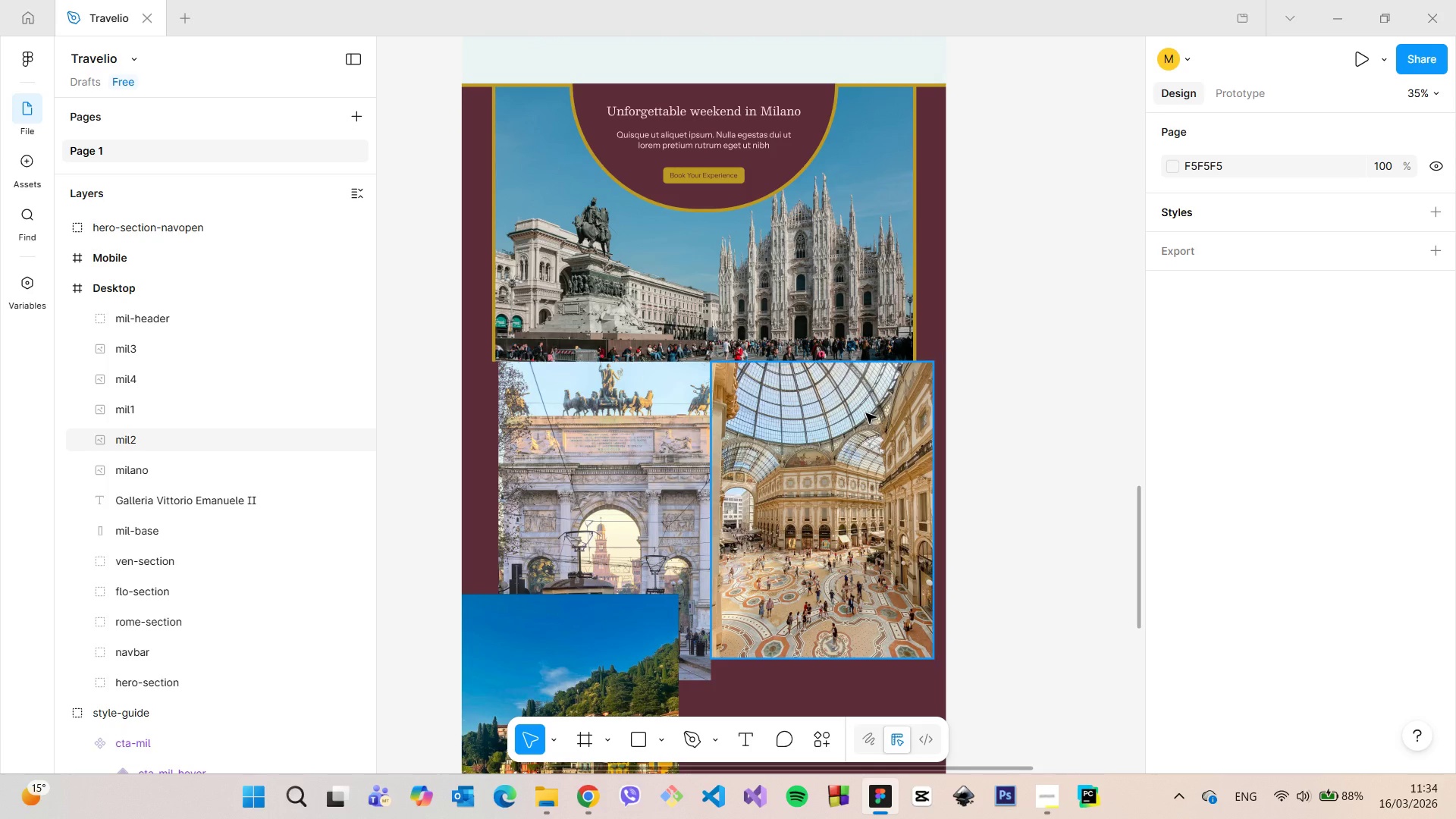 
left_click([866, 413])
 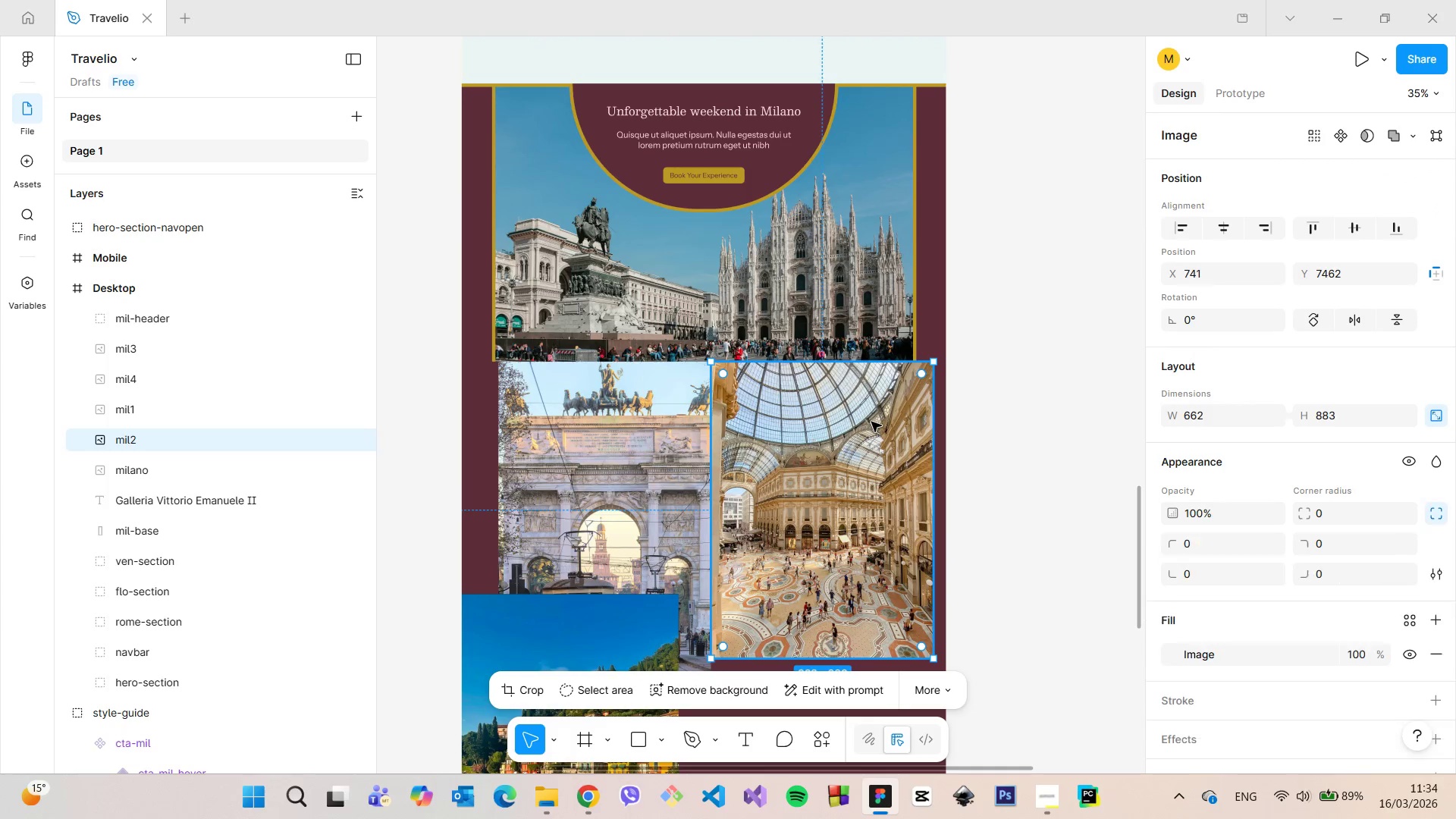 
left_click_drag(start_coordinate=[871, 422], to_coordinate=[849, 422])
 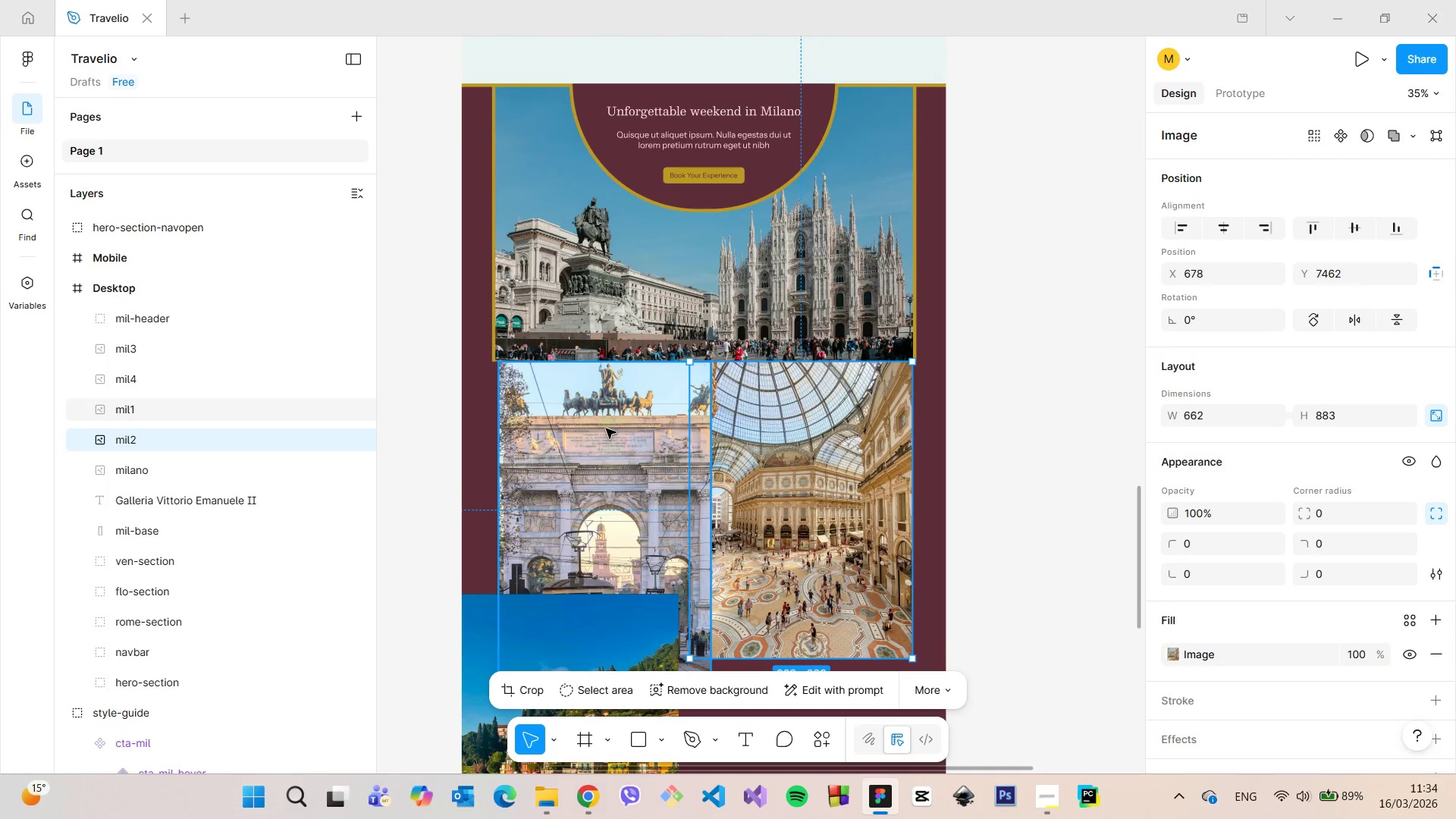 
left_click([605, 428])
 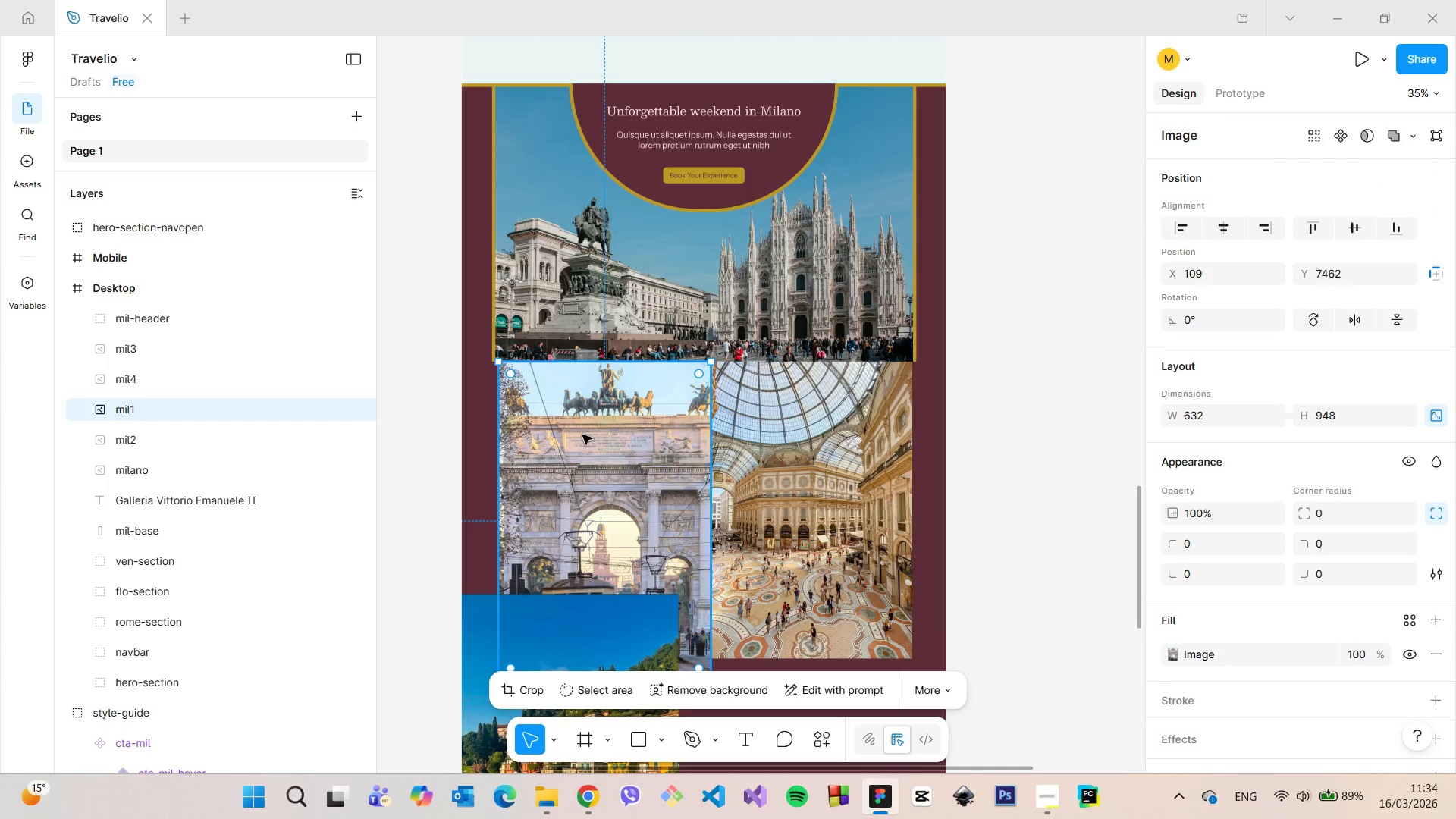 
left_click_drag(start_coordinate=[587, 436], to_coordinate=[583, 435])
 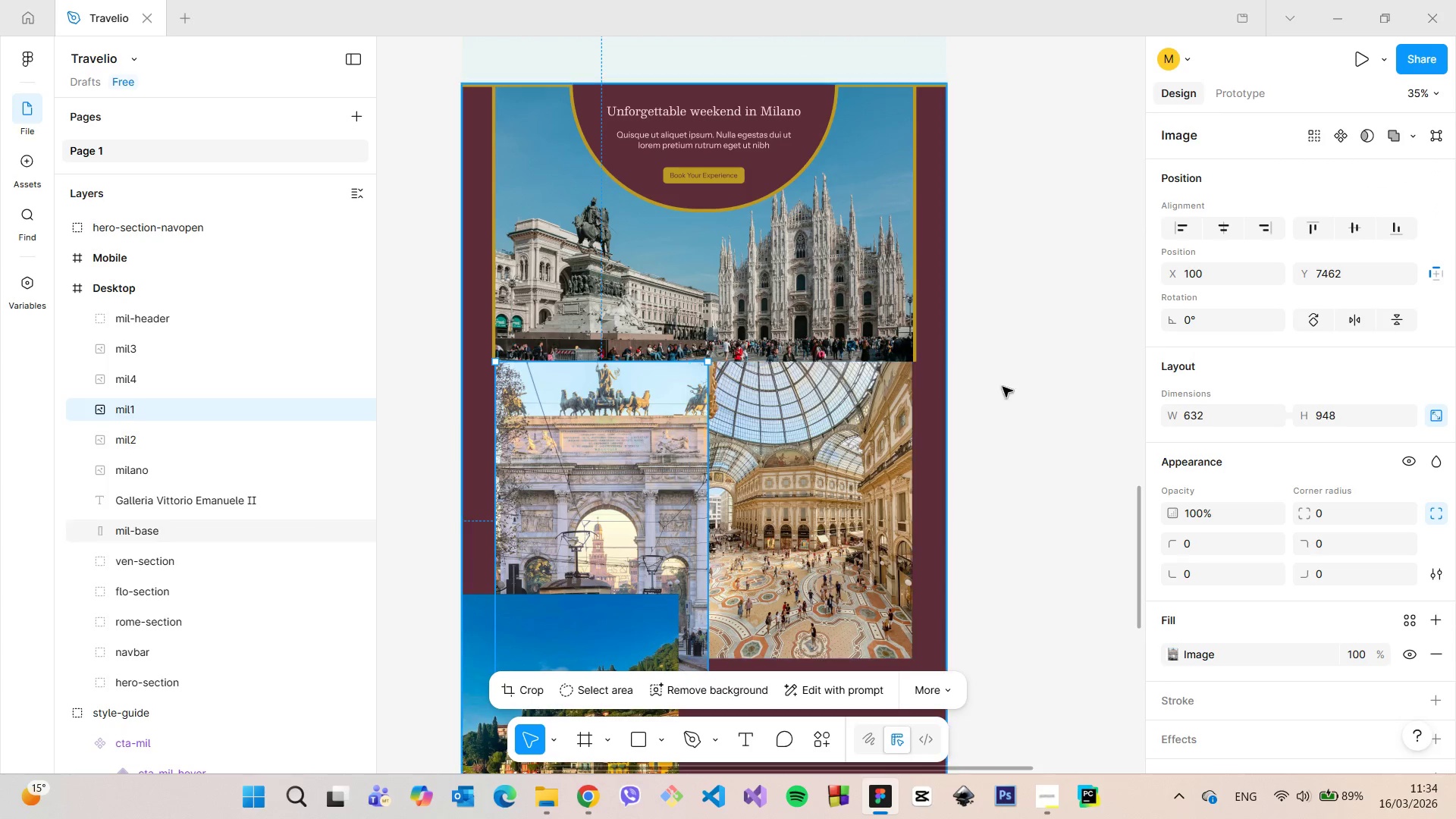 
left_click([1075, 388])
 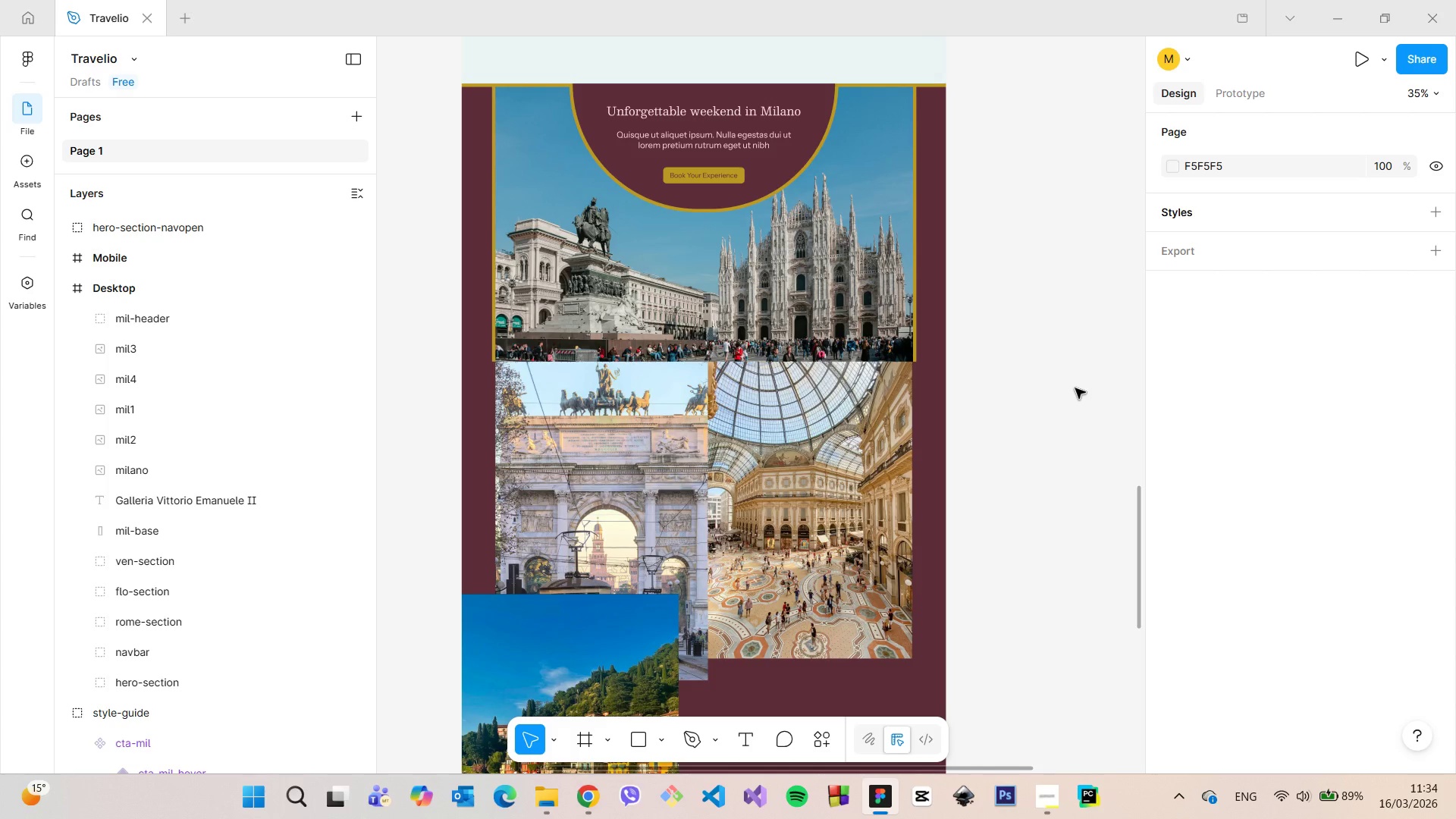 
scroll: coordinate [1075, 388], scroll_direction: down, amount: 3.0
 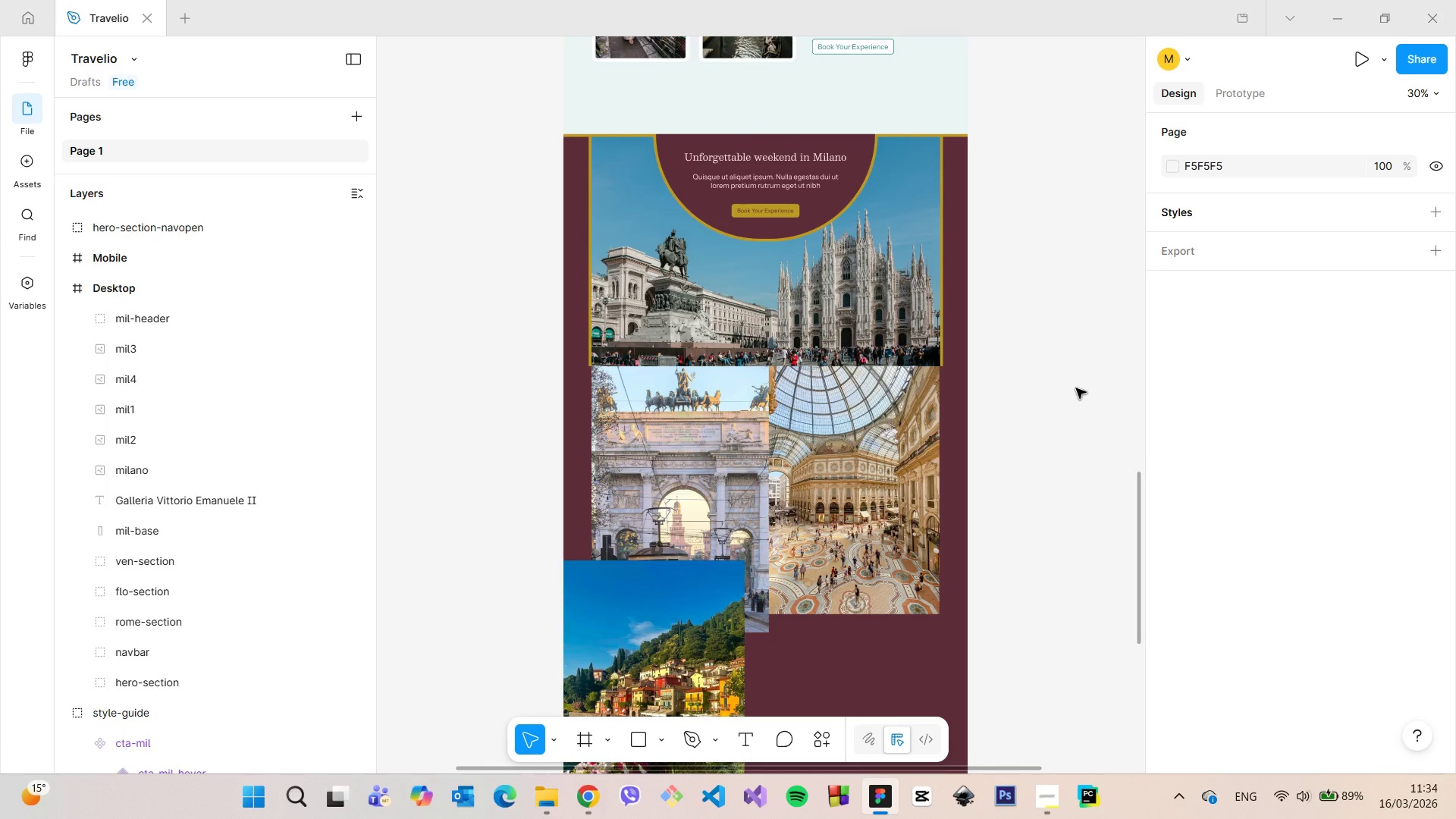 
wait(7.04)
 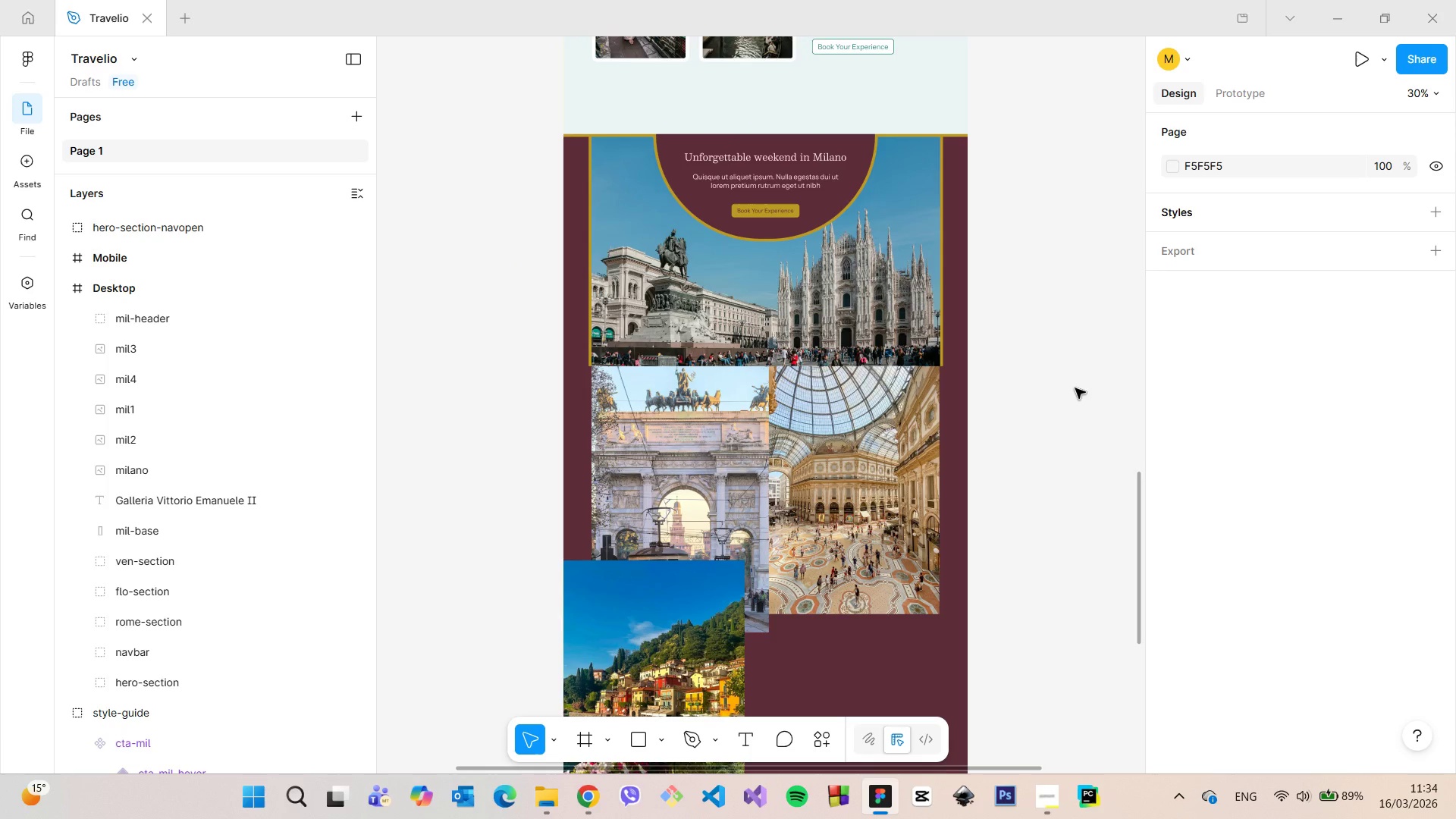 
scroll: coordinate [1076, 388], scroll_direction: down, amount: 3.0
 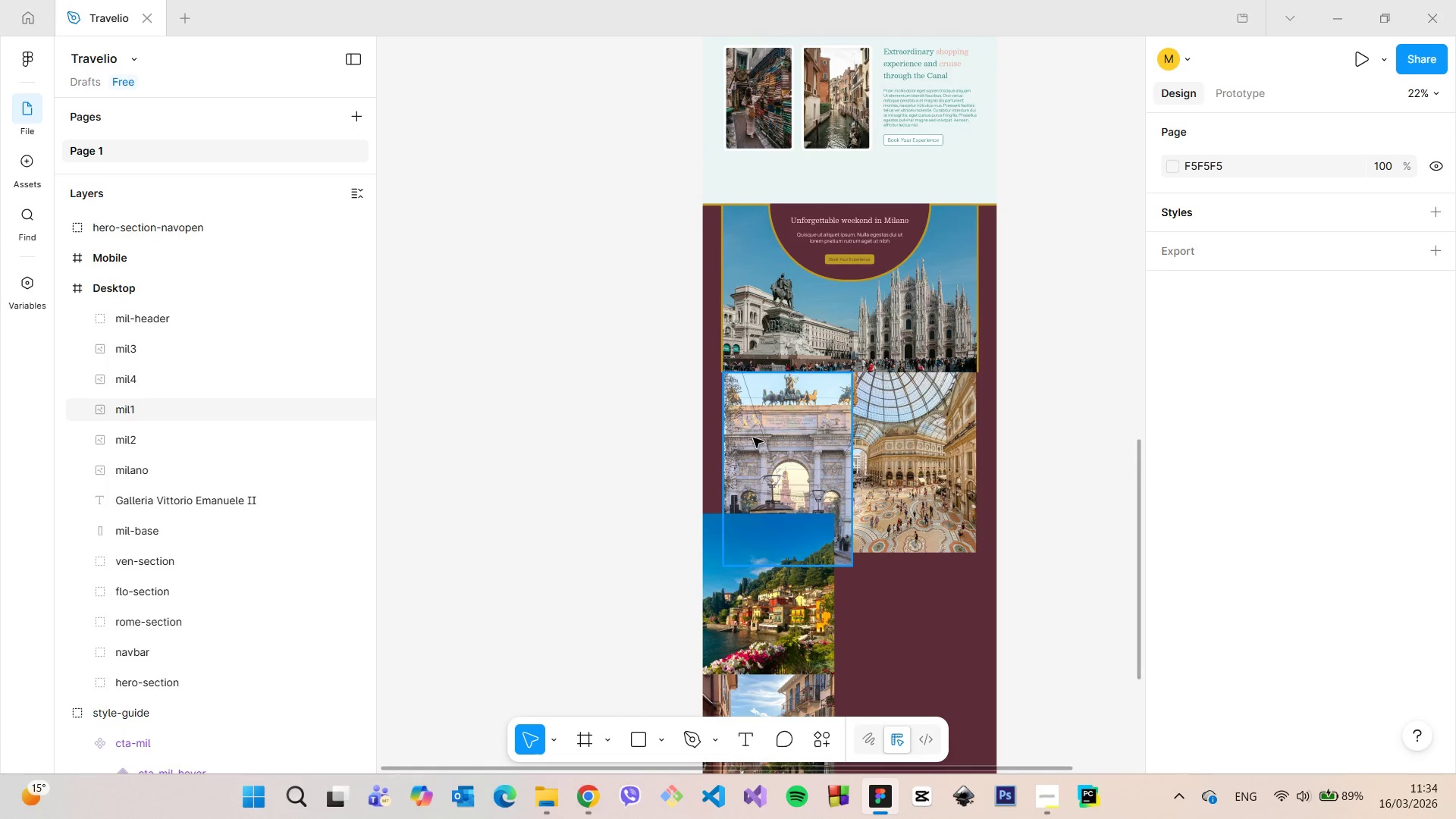 
left_click_drag(start_coordinate=[792, 430], to_coordinate=[791, 467])
 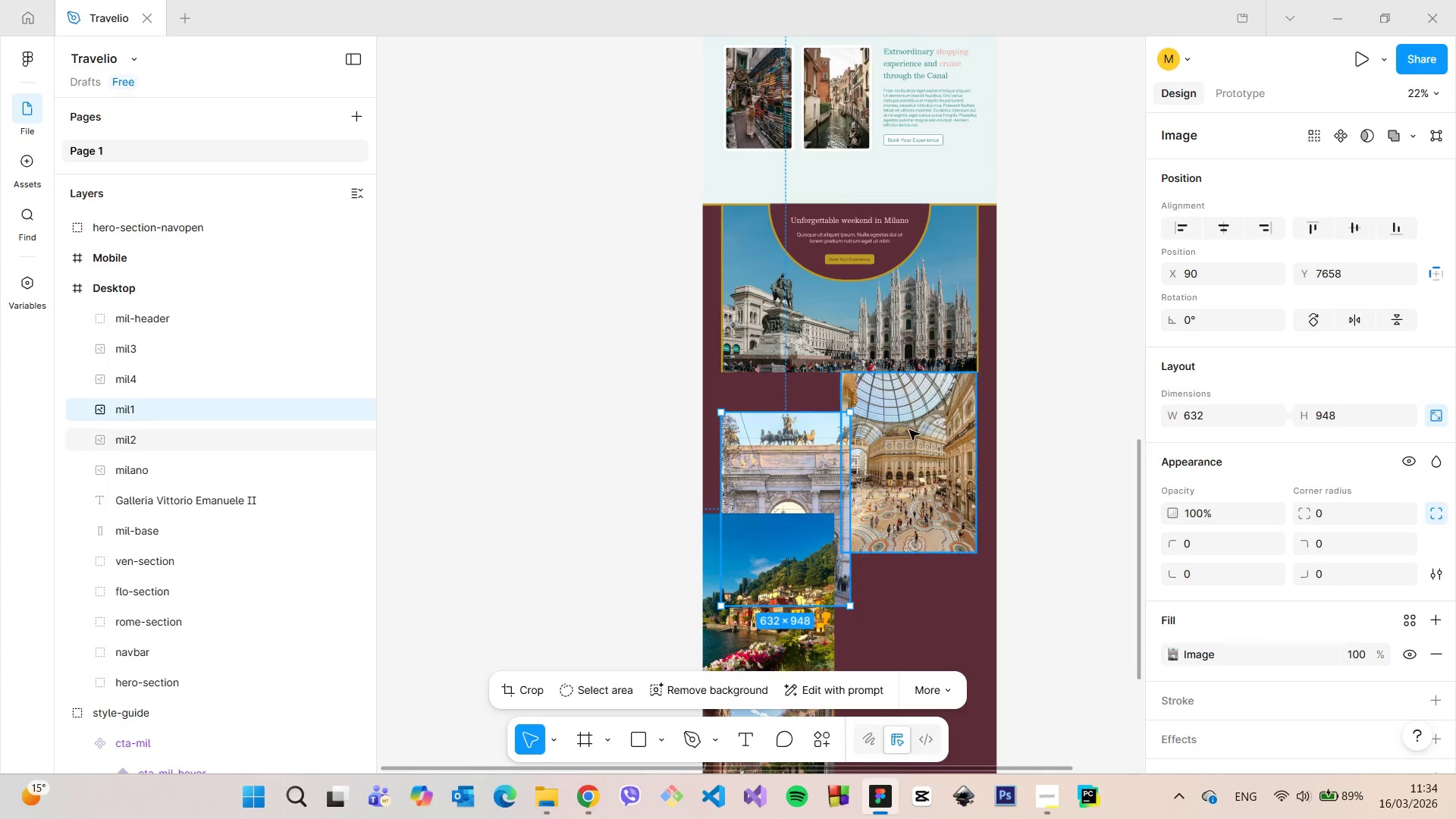 
left_click_drag(start_coordinate=[909, 430], to_coordinate=[914, 478])
 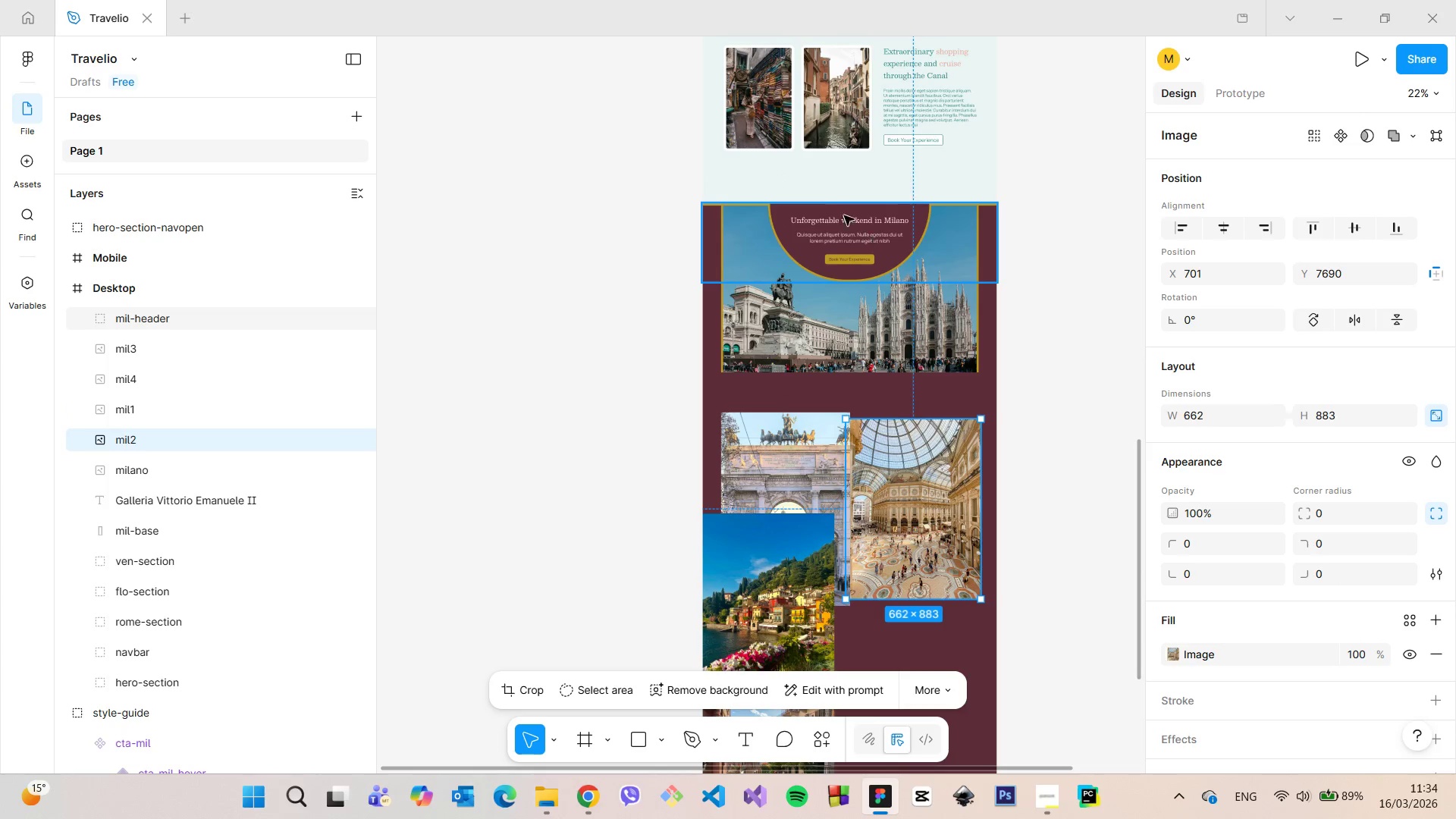 
scroll: coordinate [820, 220], scroll_direction: up, amount: 7.0
 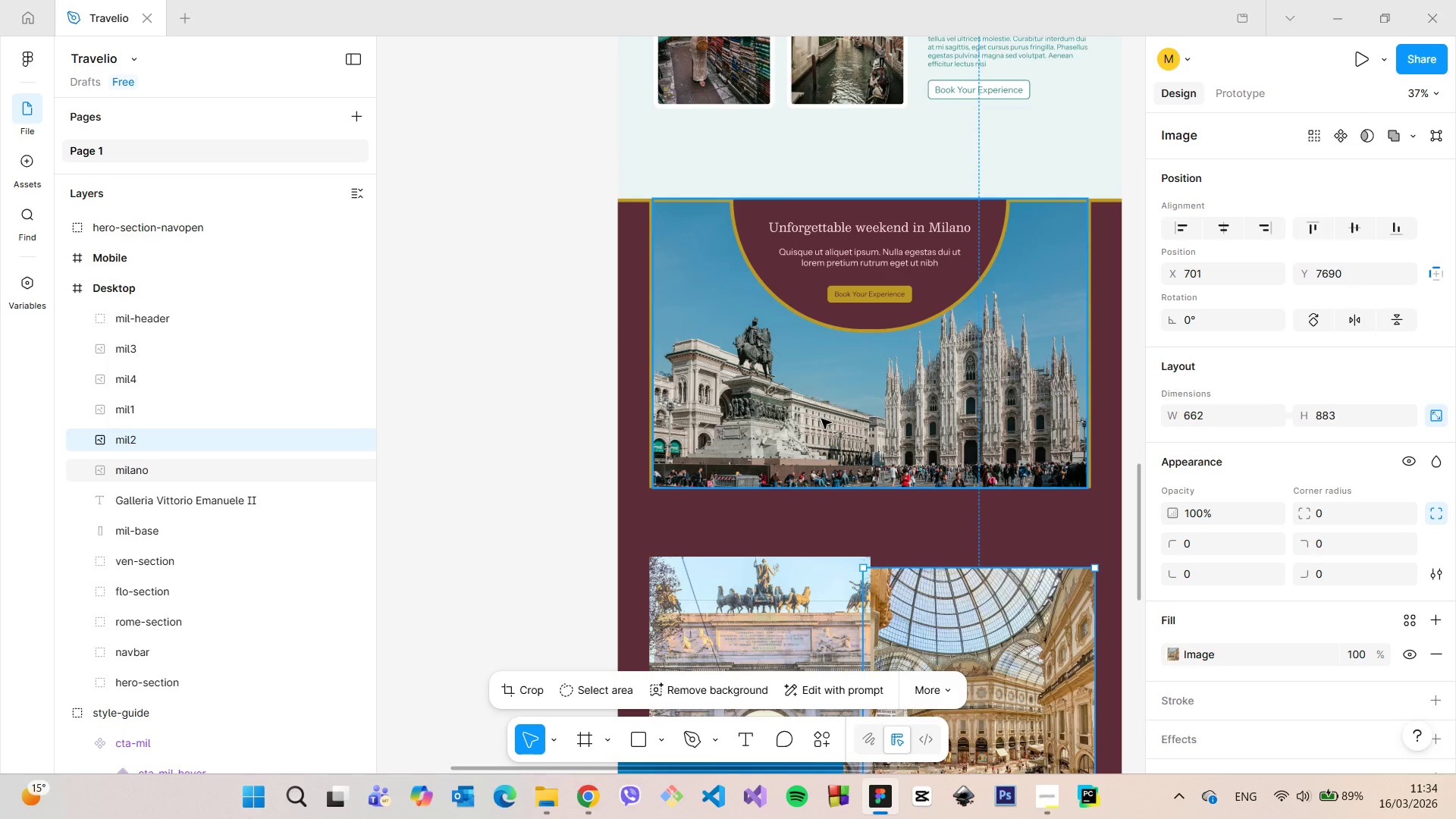 
left_click([821, 419])
 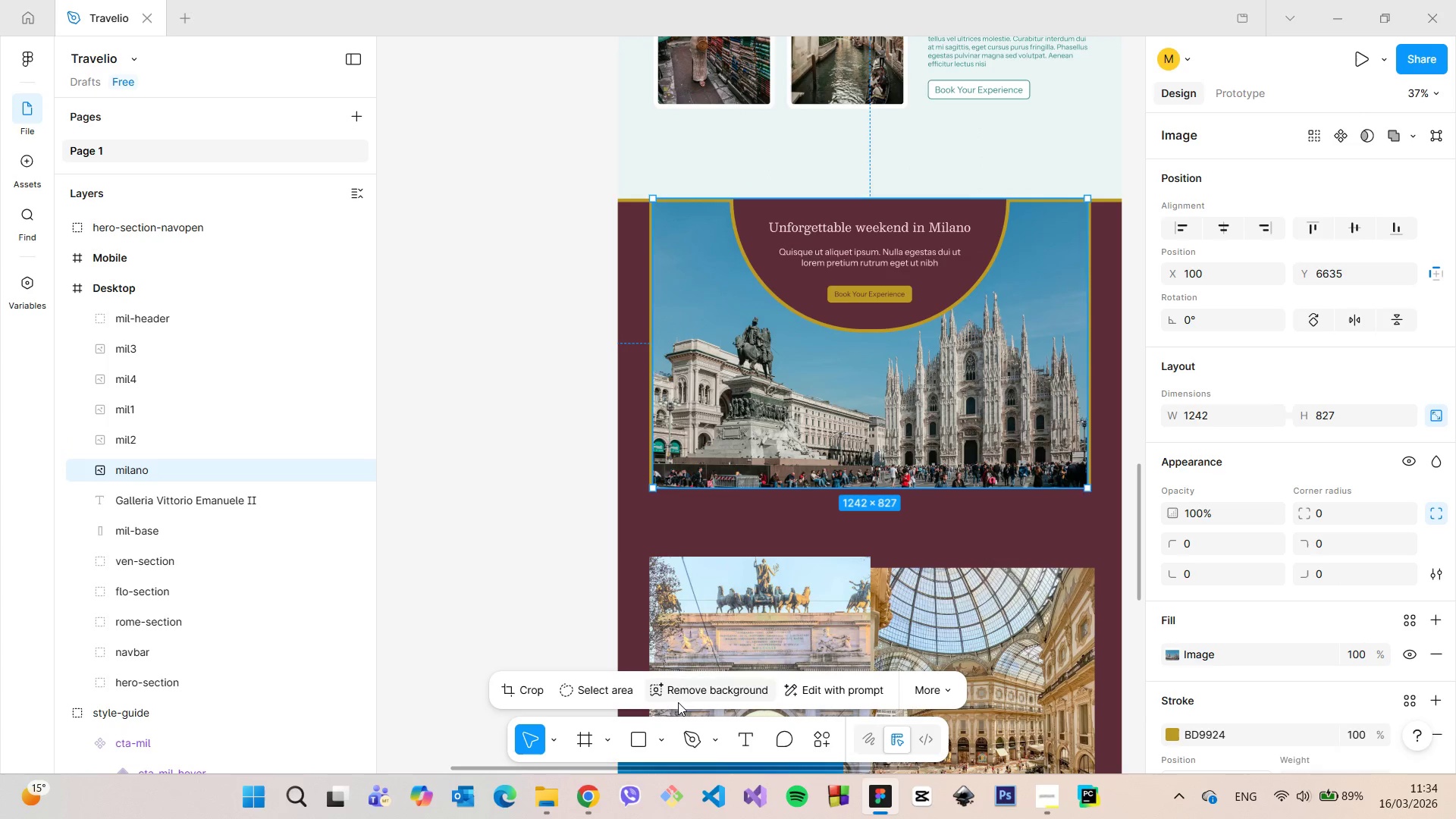 
left_click([664, 730])
 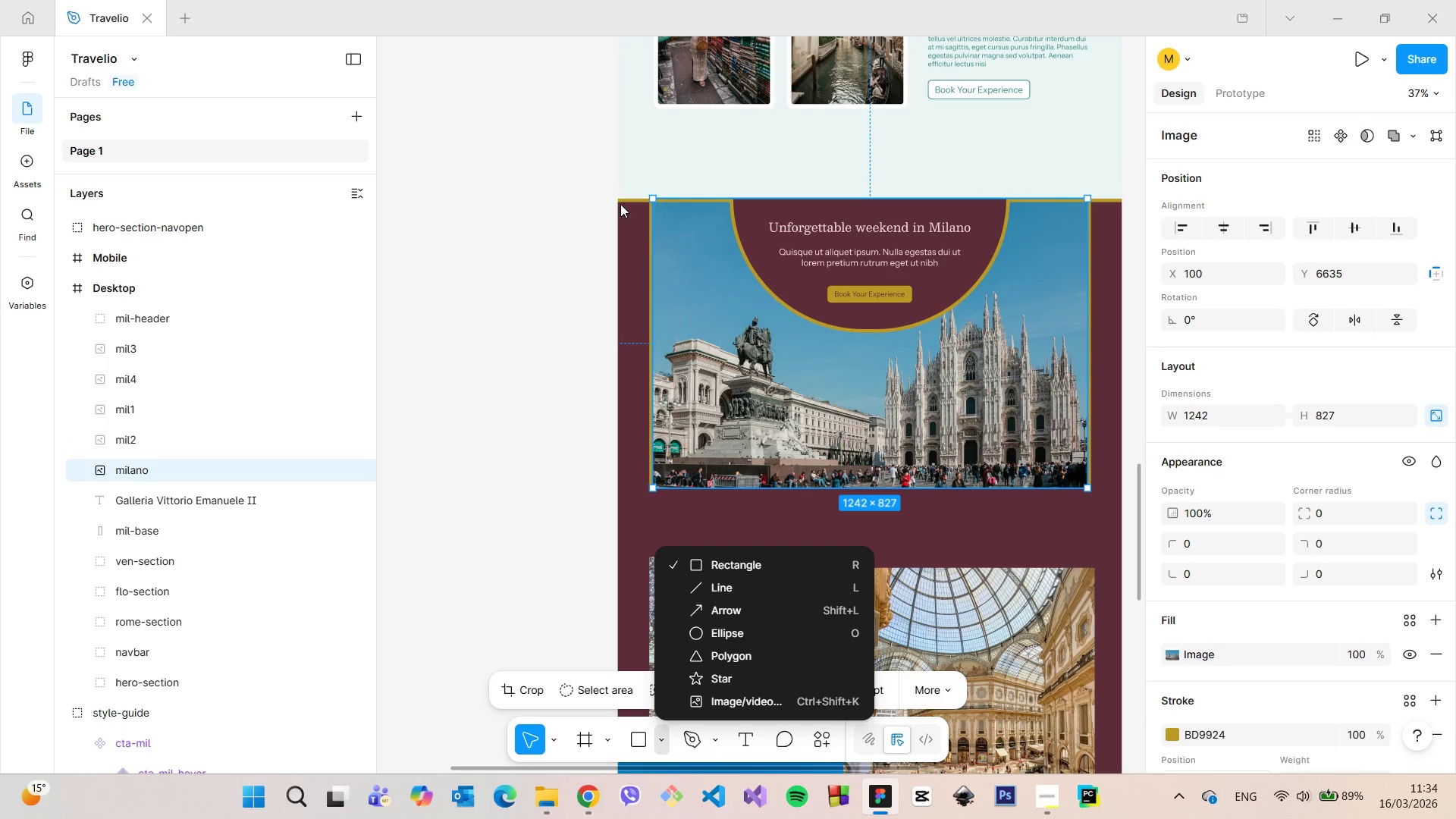 
double_click([629, 200])
 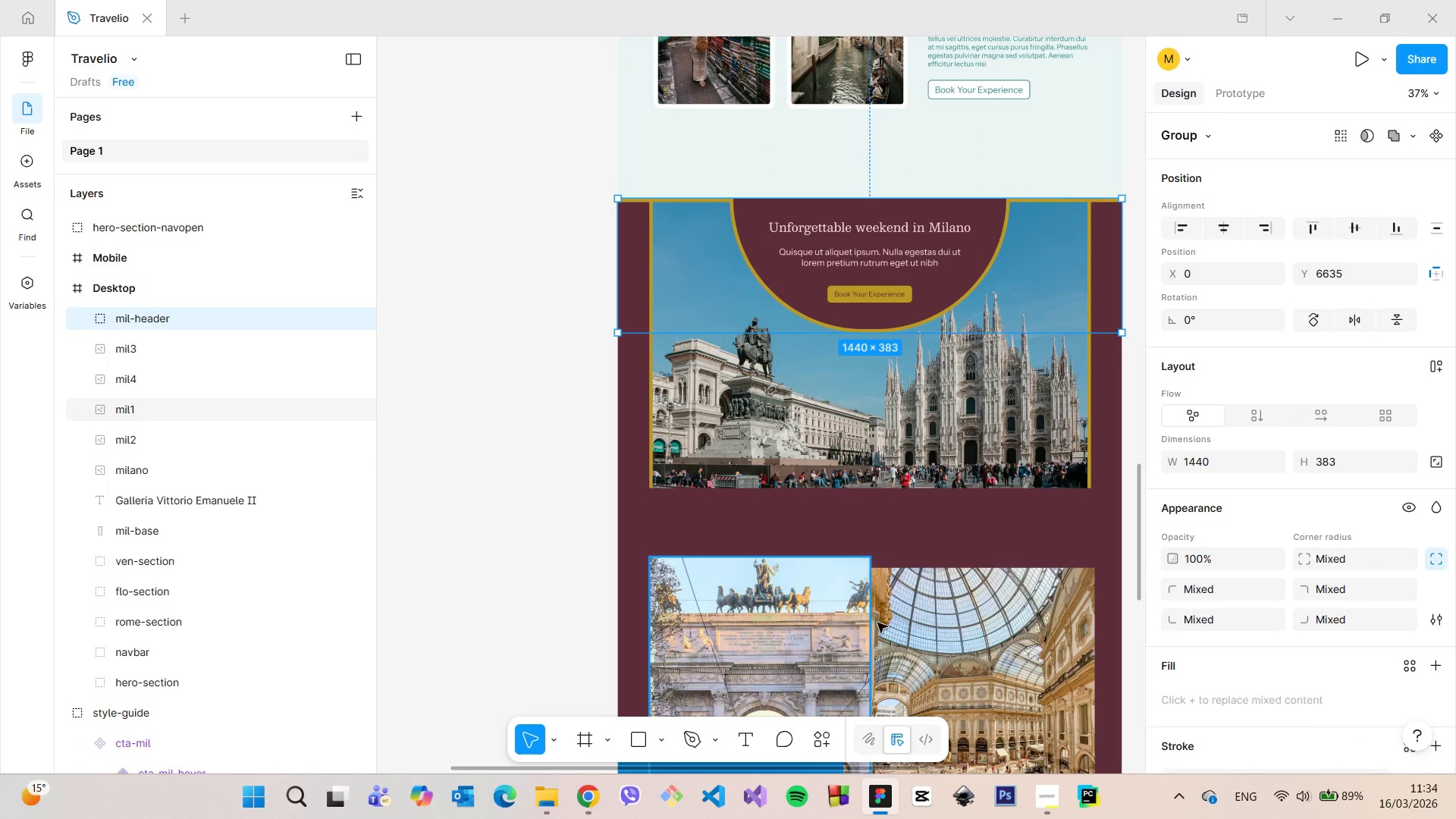 
left_click([952, 554])
 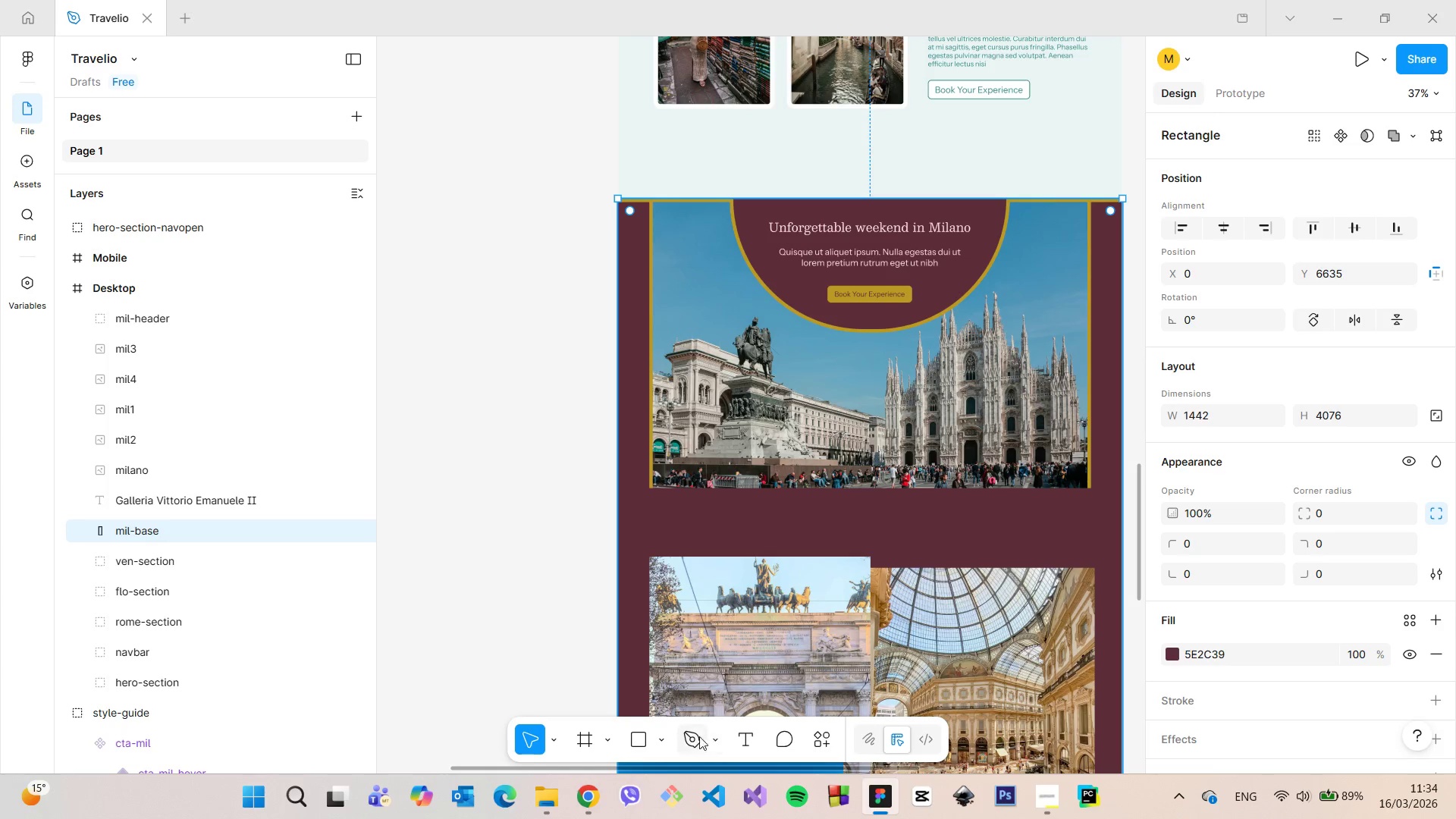 
left_click([668, 734])
 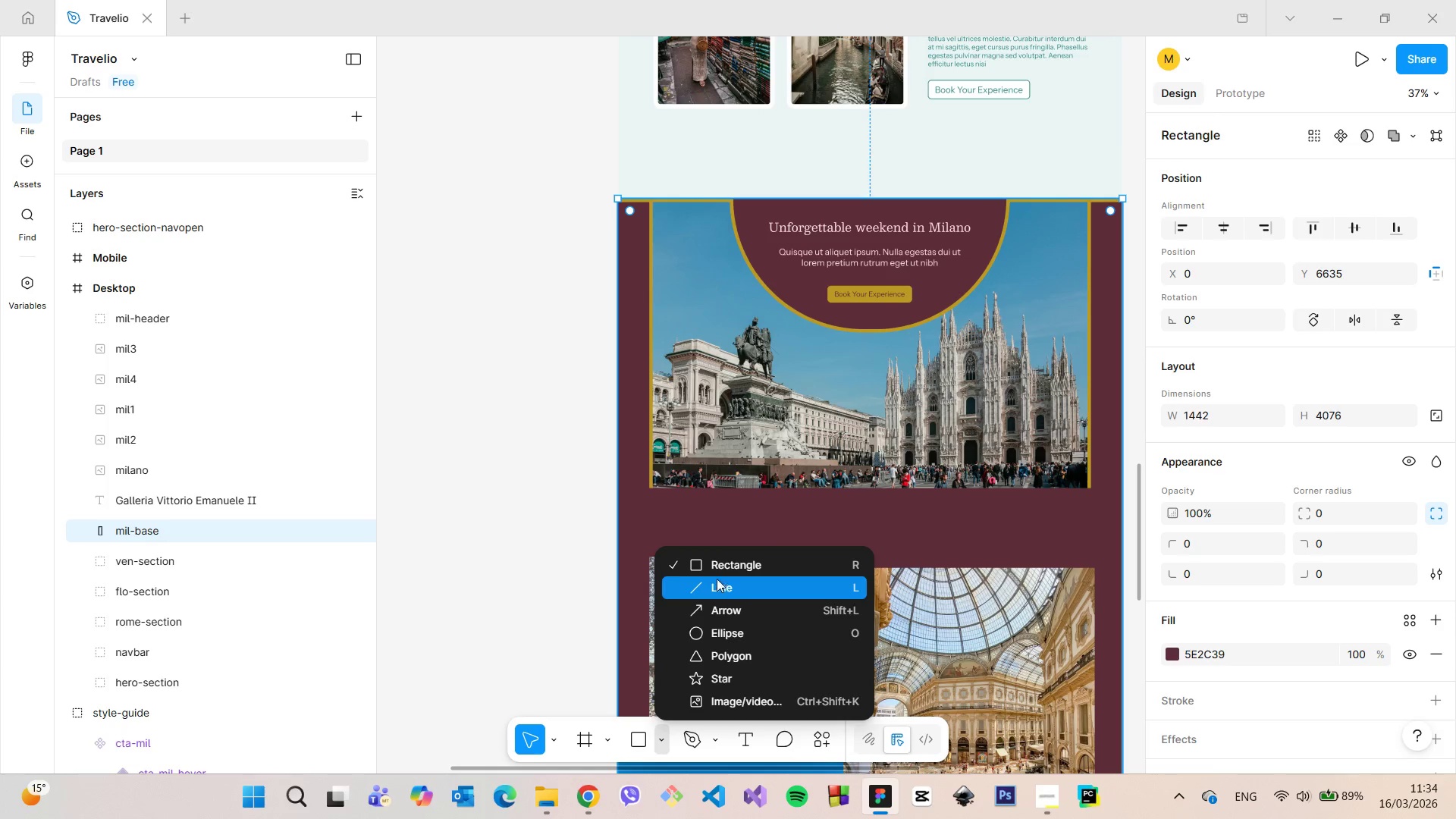 
left_click([716, 572])
 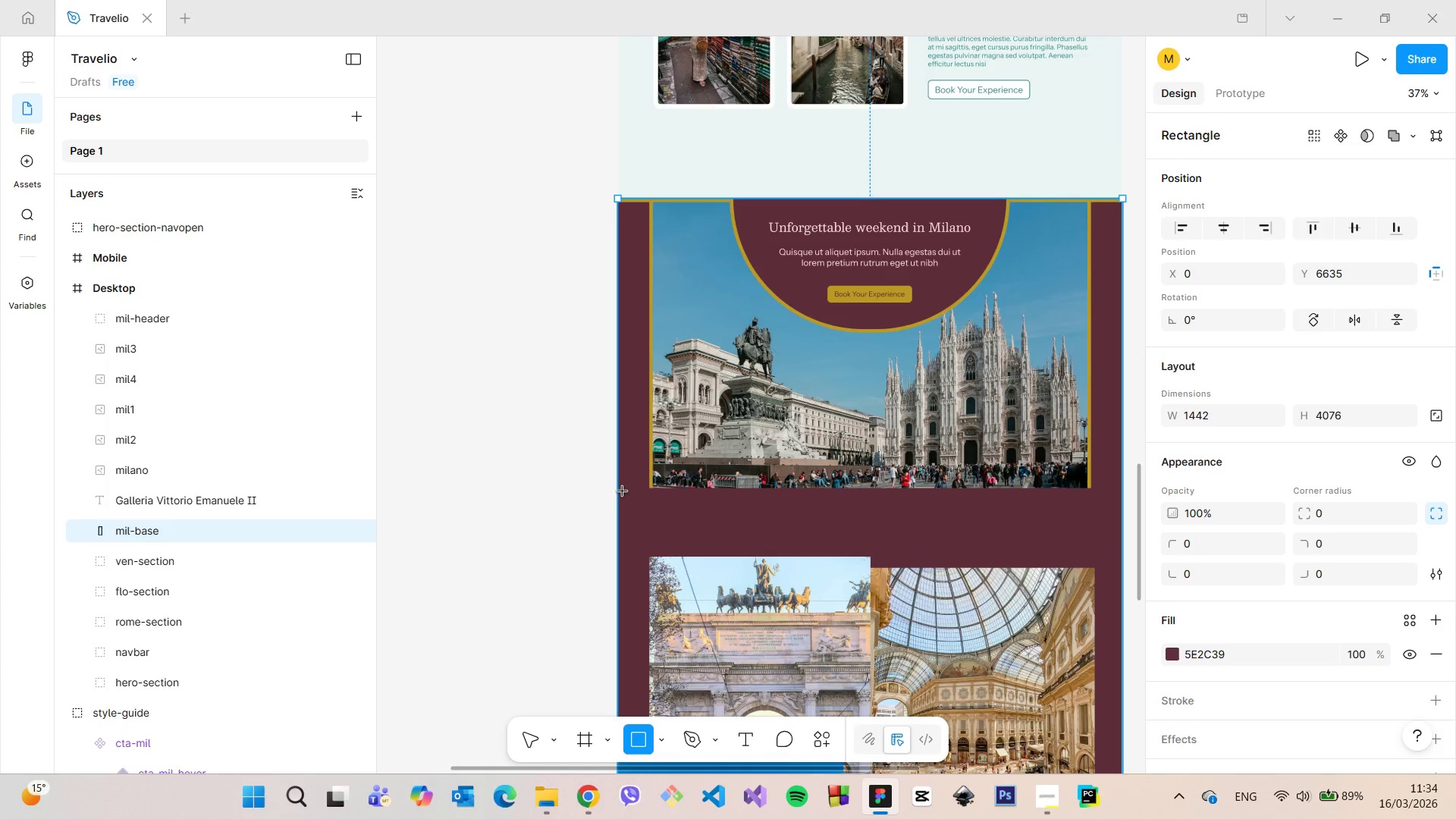 
left_click_drag(start_coordinate=[620, 491], to_coordinate=[1119, 521])
 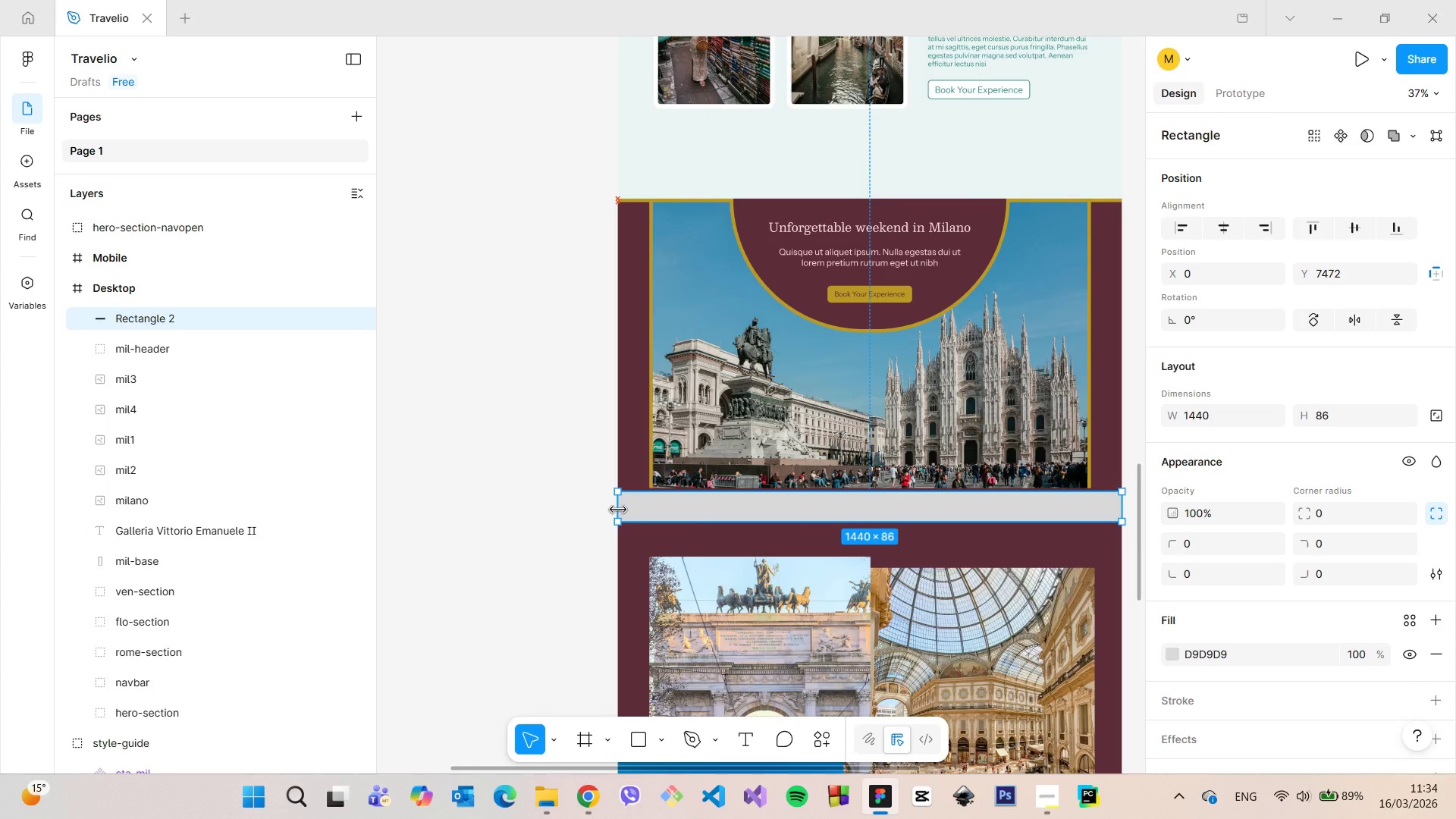 
left_click([1331, 406])
 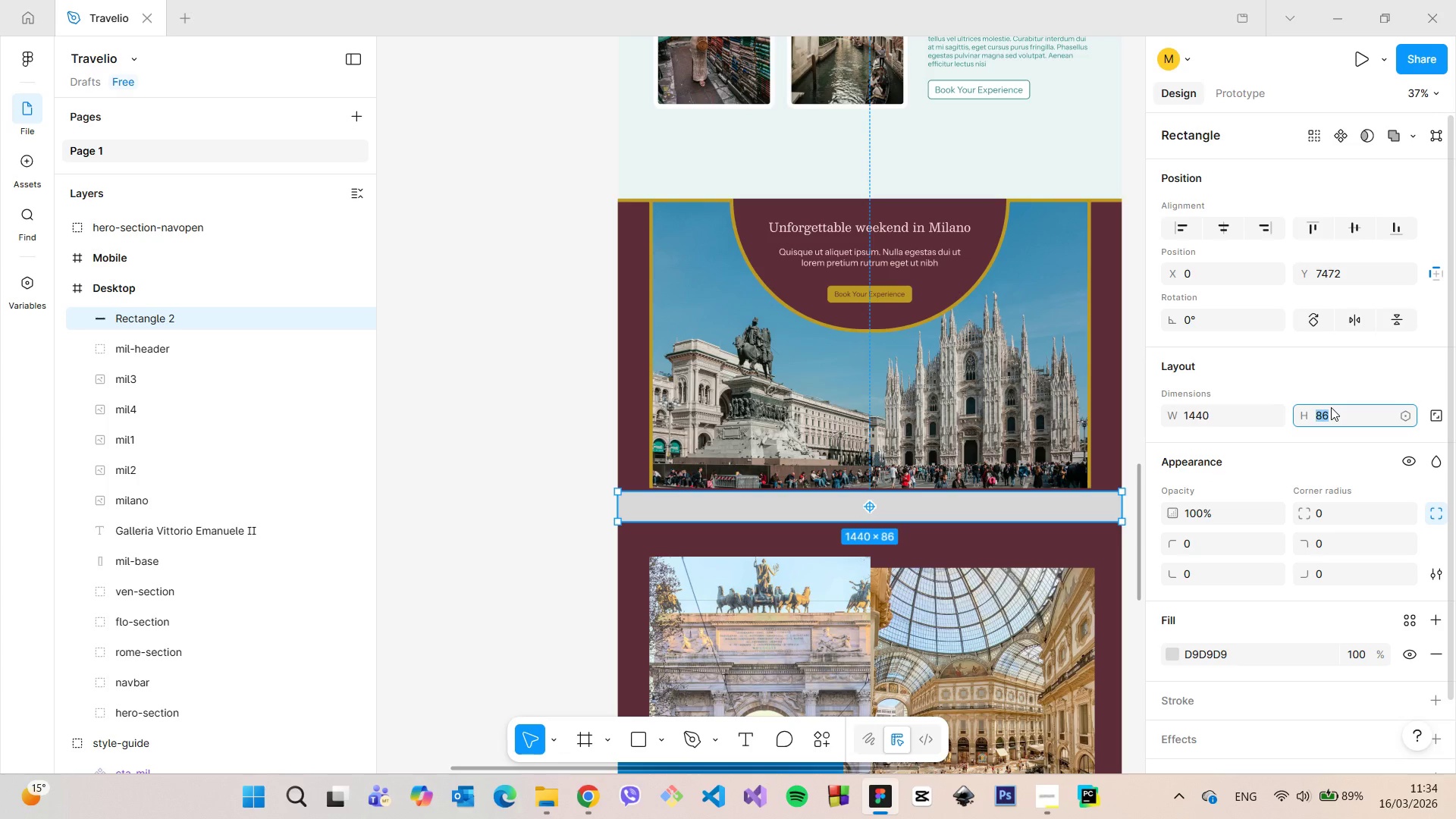 
type(10)
 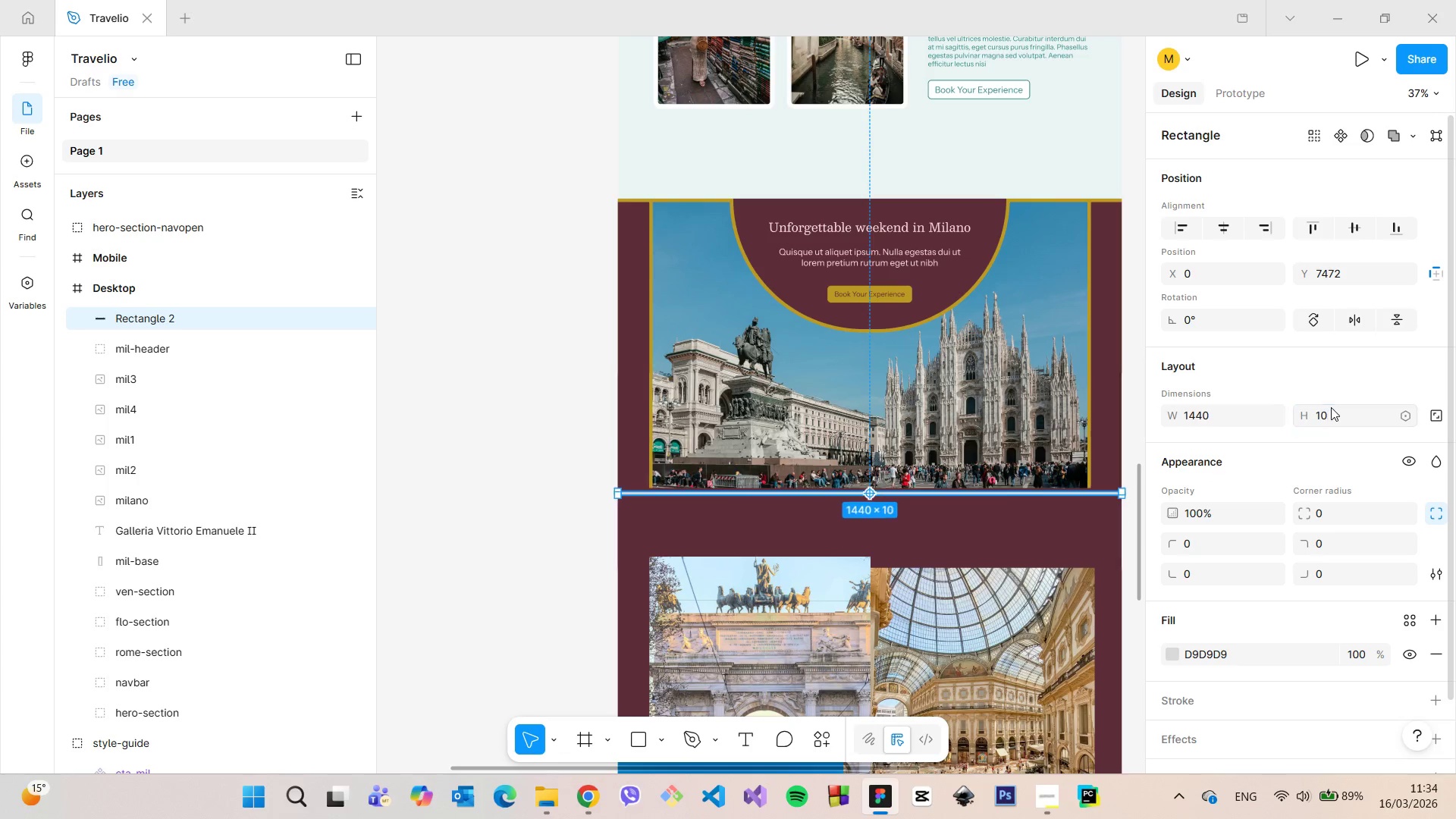 
key(Enter)
 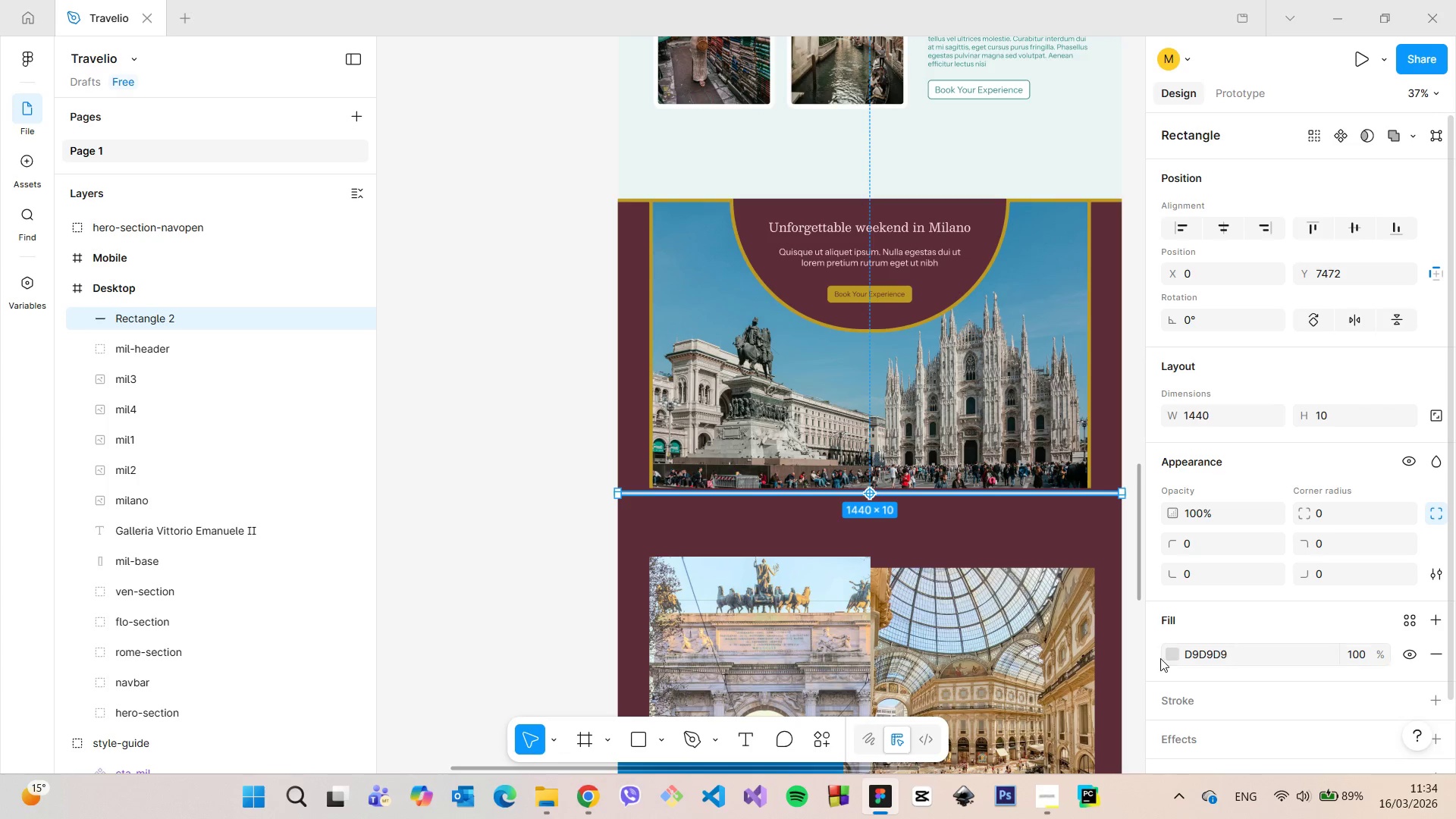 
left_click([1177, 652])
 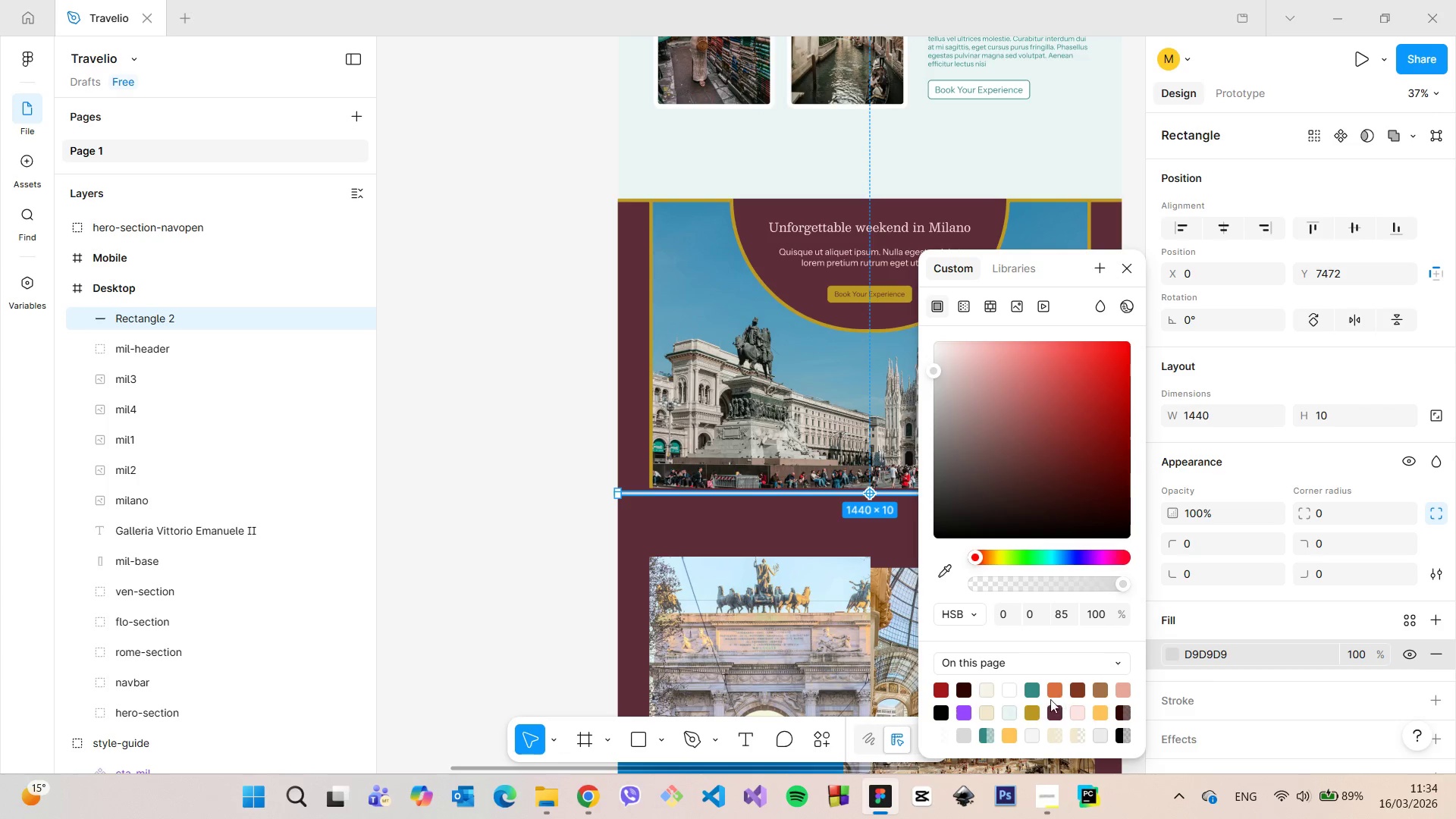 
left_click([1028, 712])
 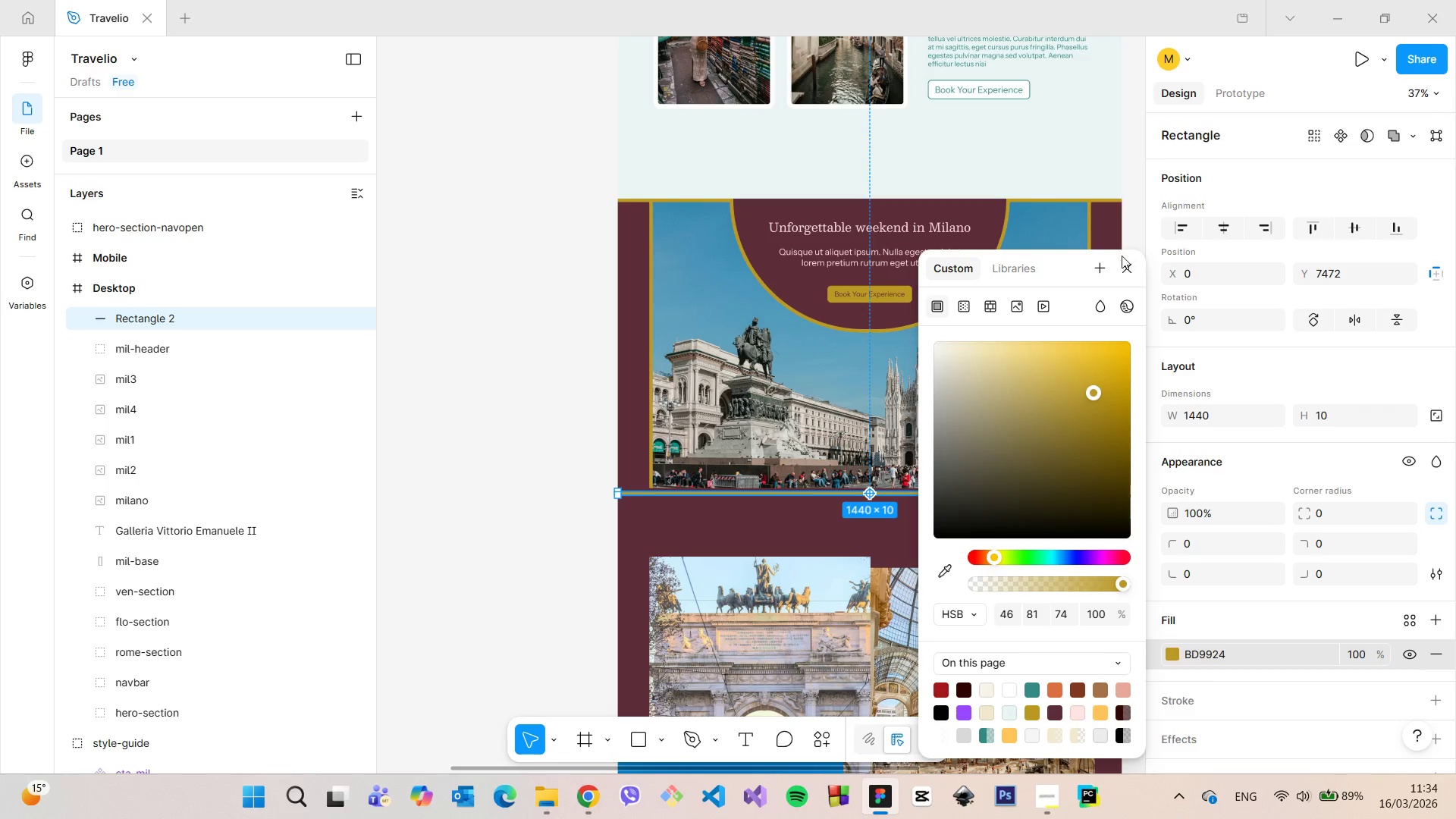 
left_click([1123, 262])
 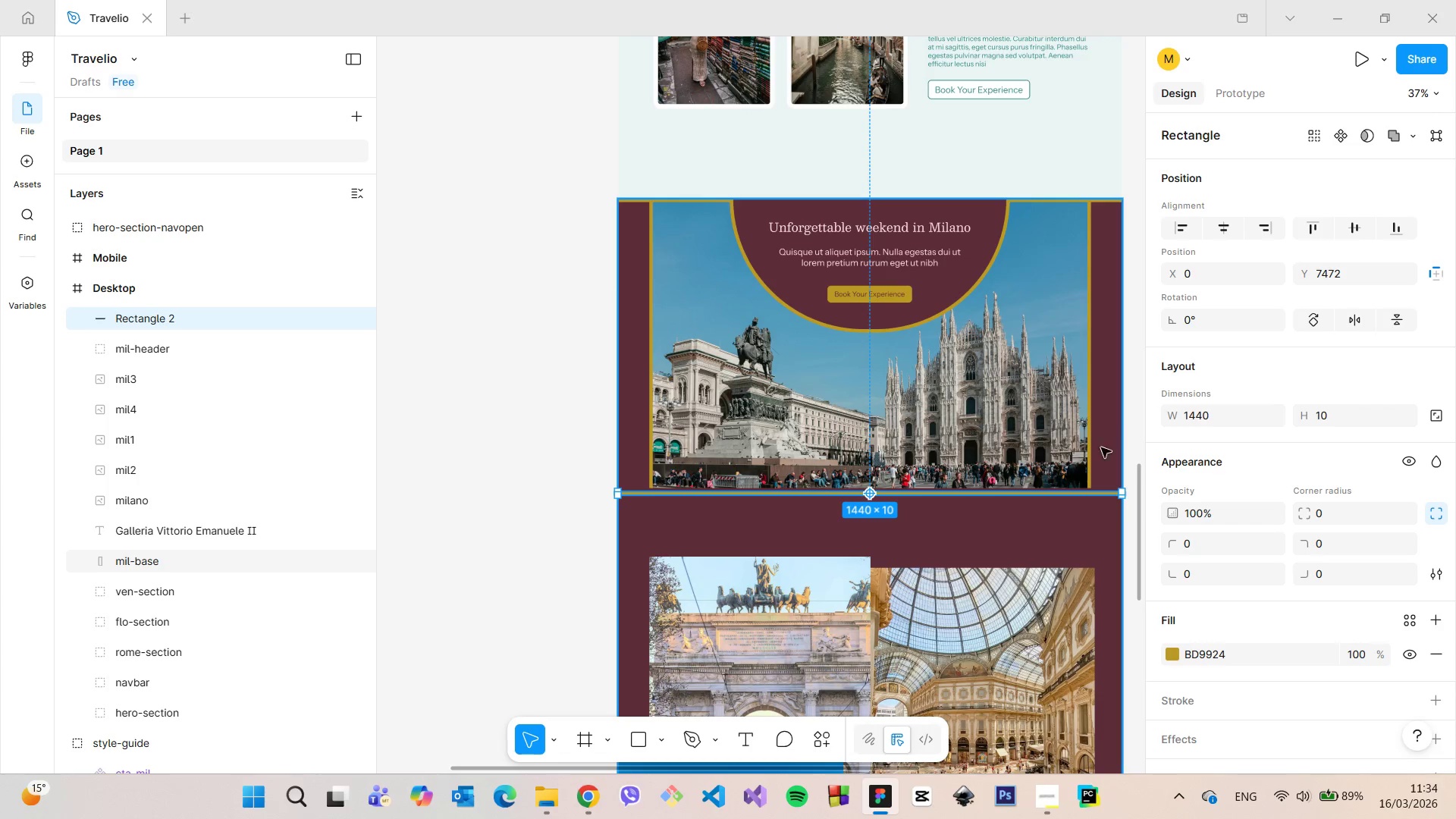 
scroll: coordinate [1094, 463], scroll_direction: up, amount: 4.0
 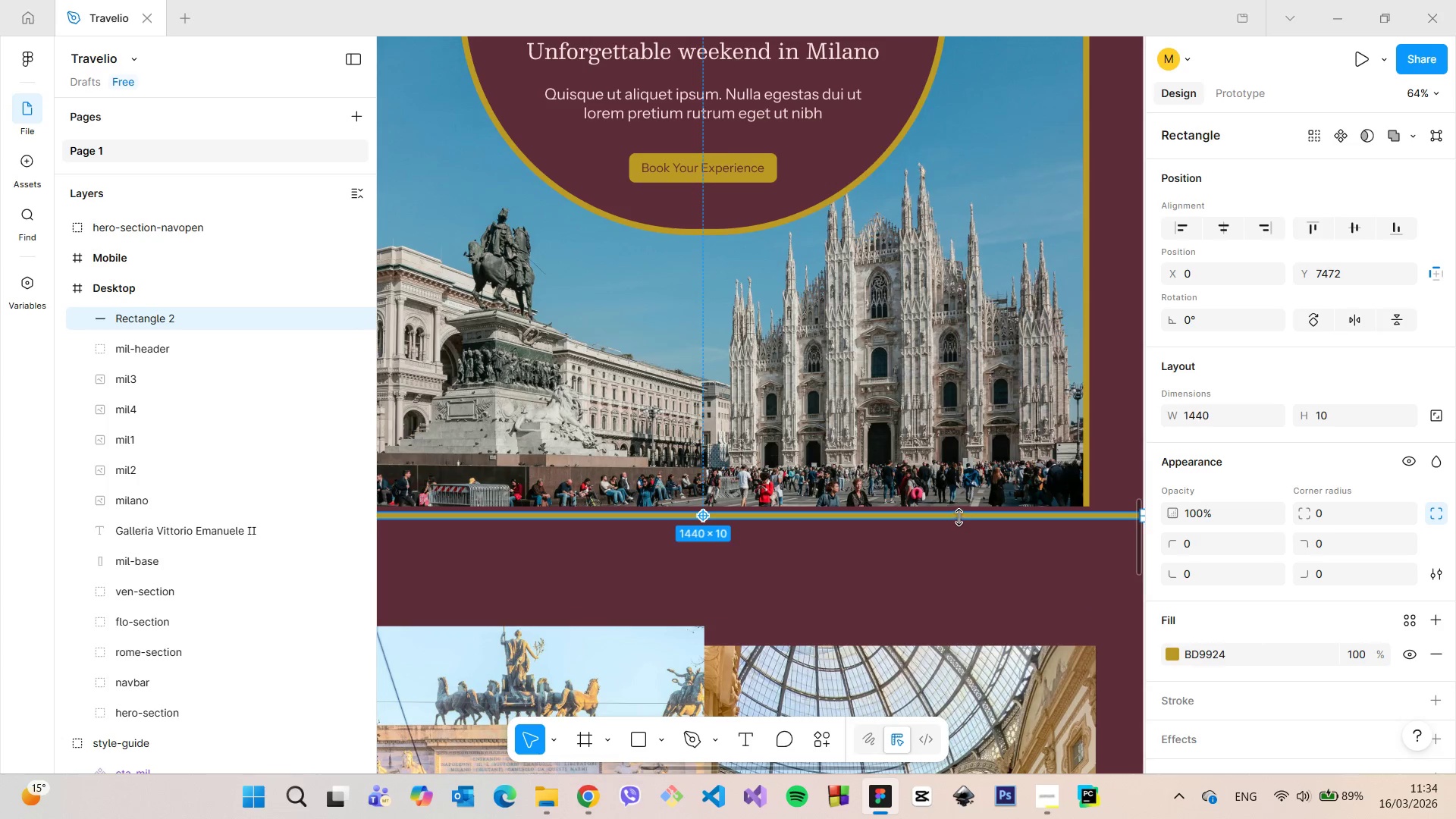 
left_click_drag(start_coordinate=[959, 517], to_coordinate=[959, 510])
 